 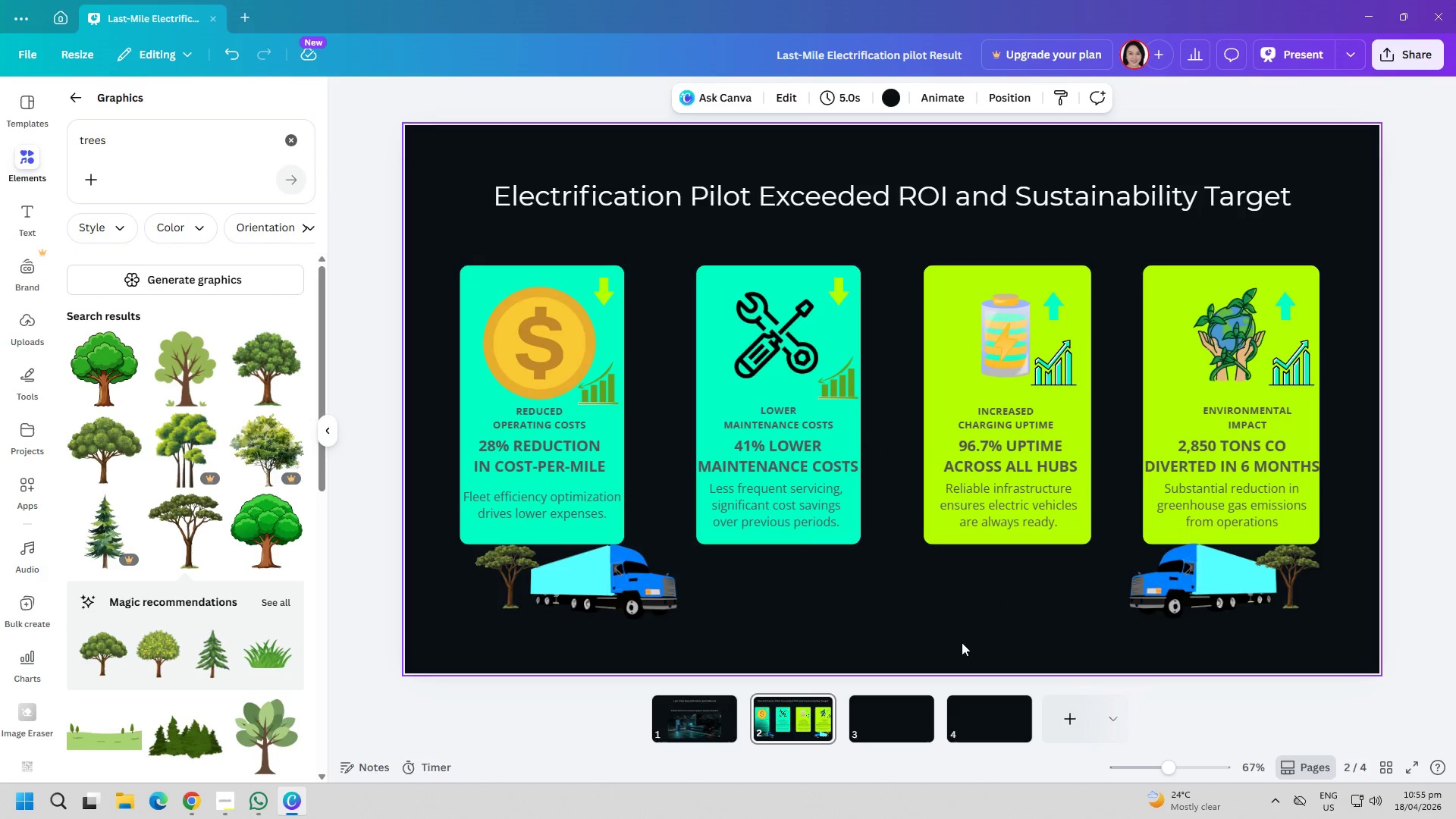 
left_click([912, 701])
 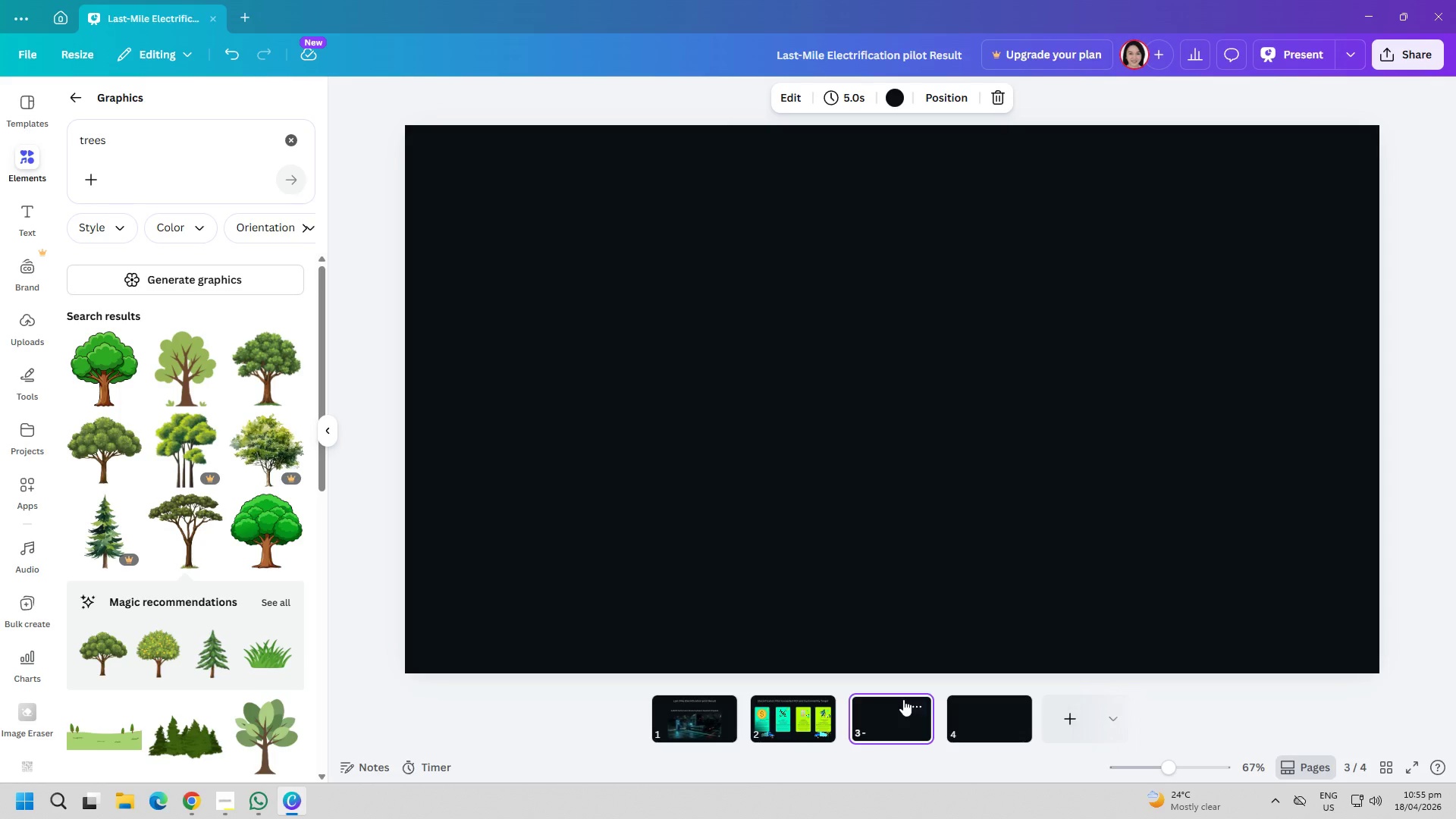 
wait(10.06)
 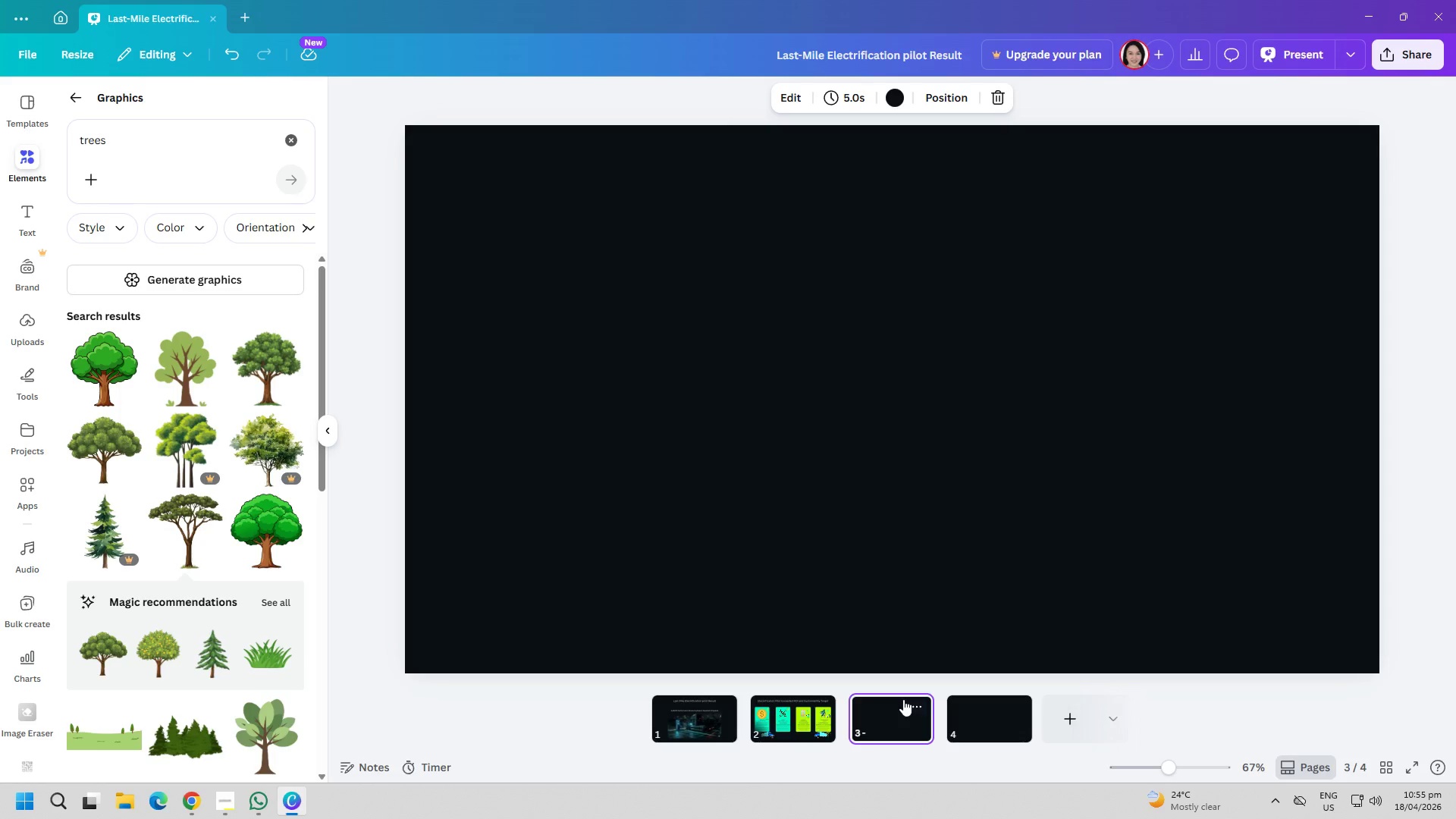 
left_click([799, 714])
 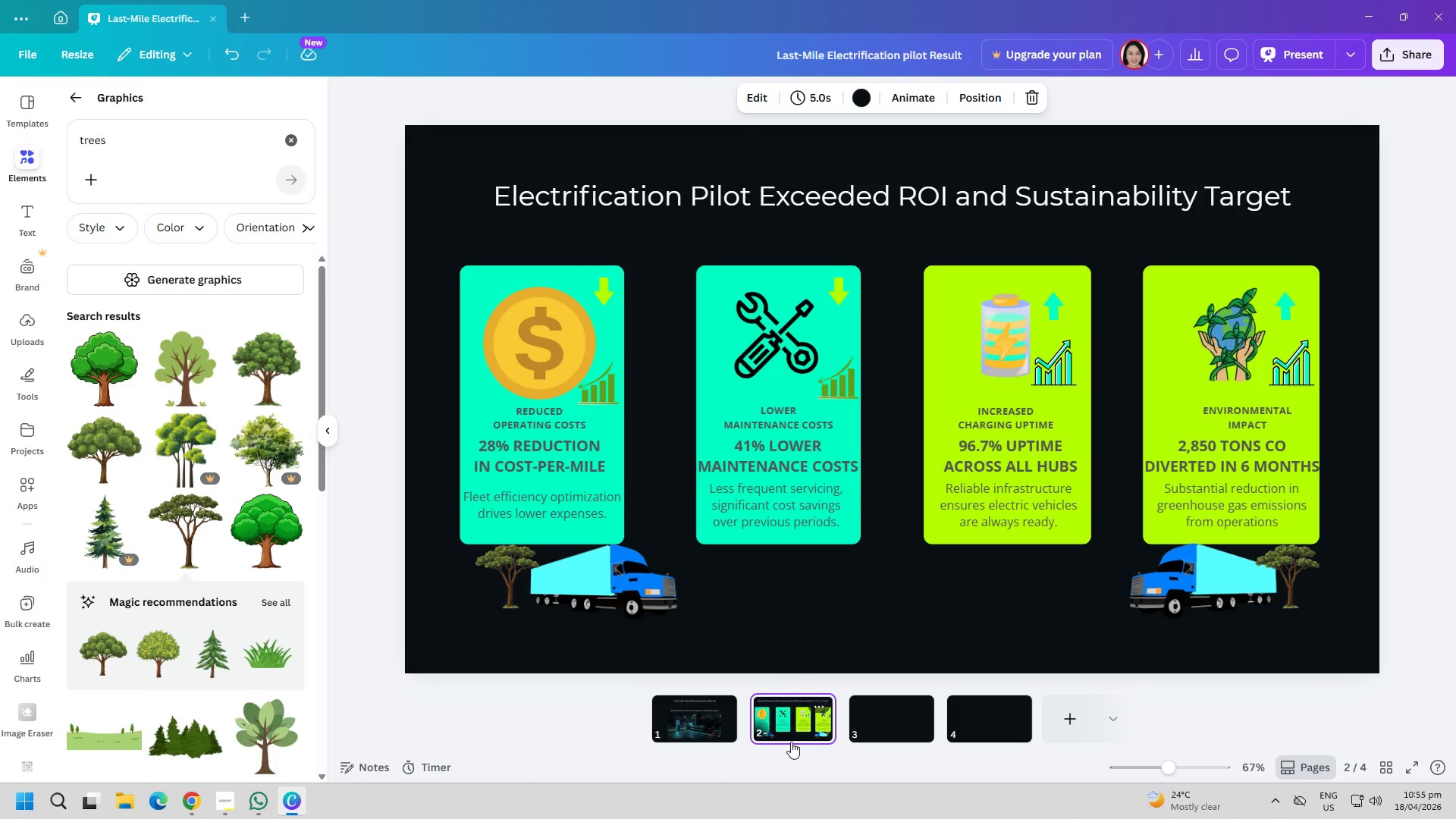 
wait(7.7)
 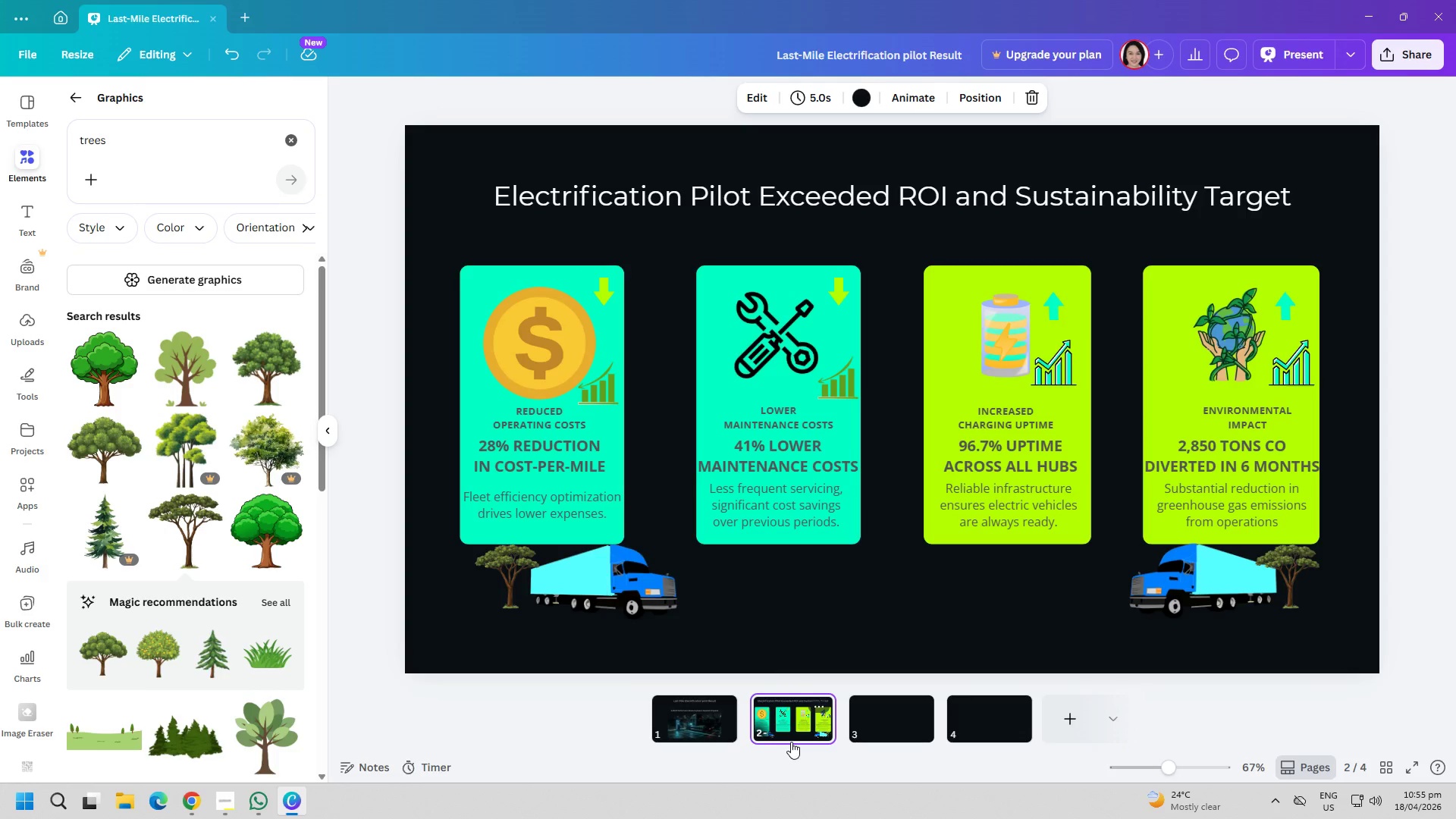 
mouse_move([850, 733])
 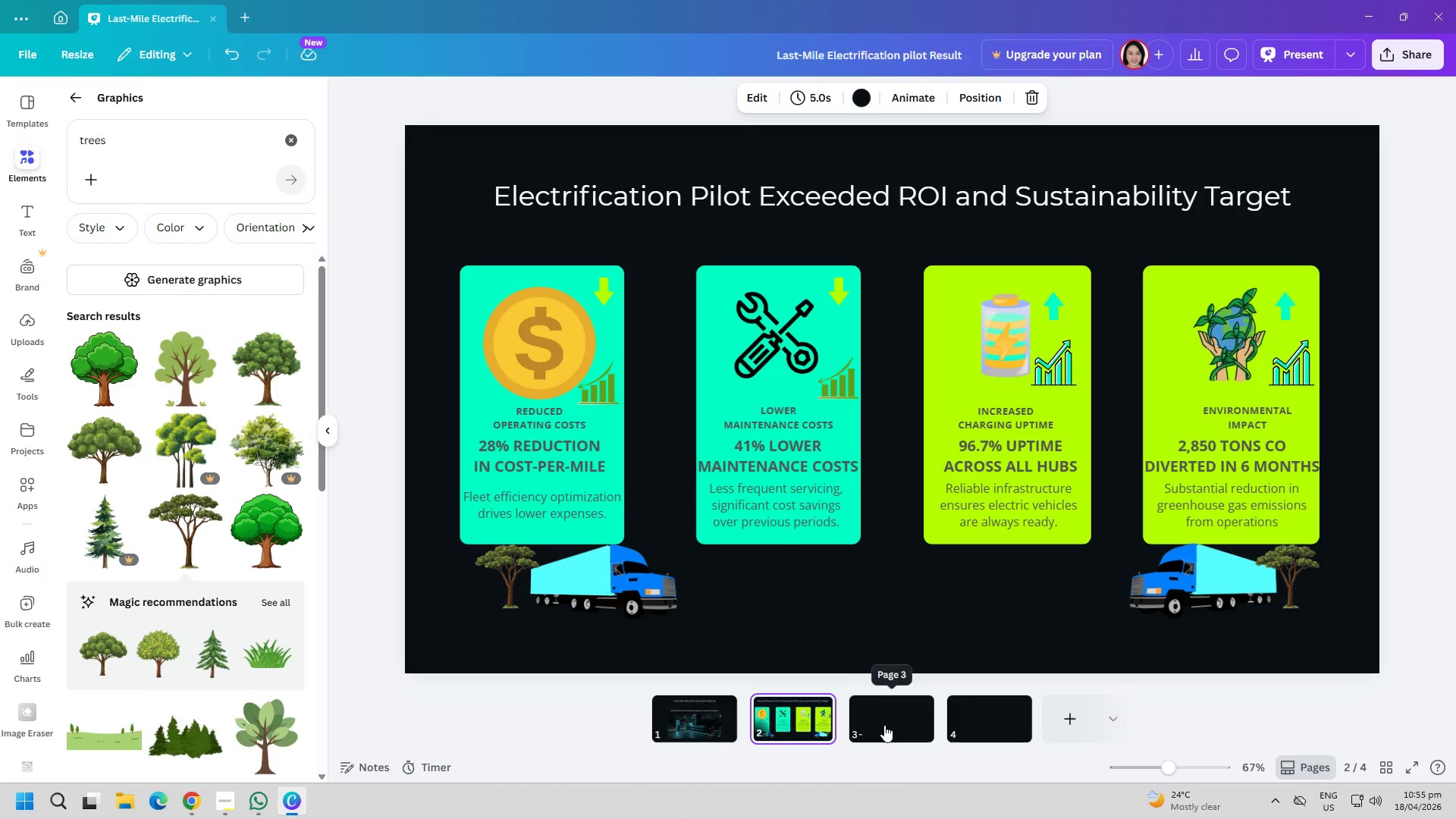 
left_click([884, 725])
 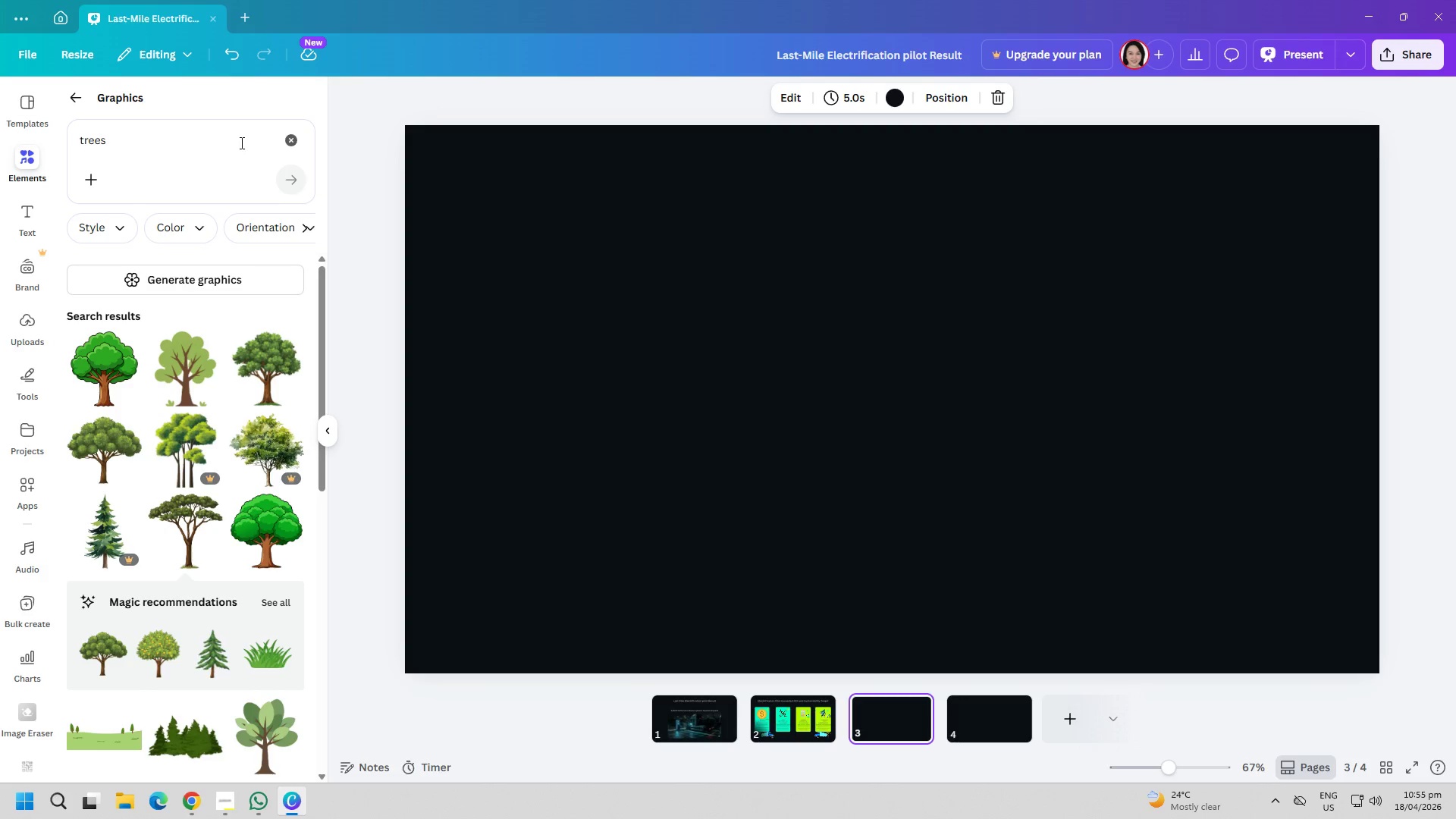 
left_click([300, 144])
 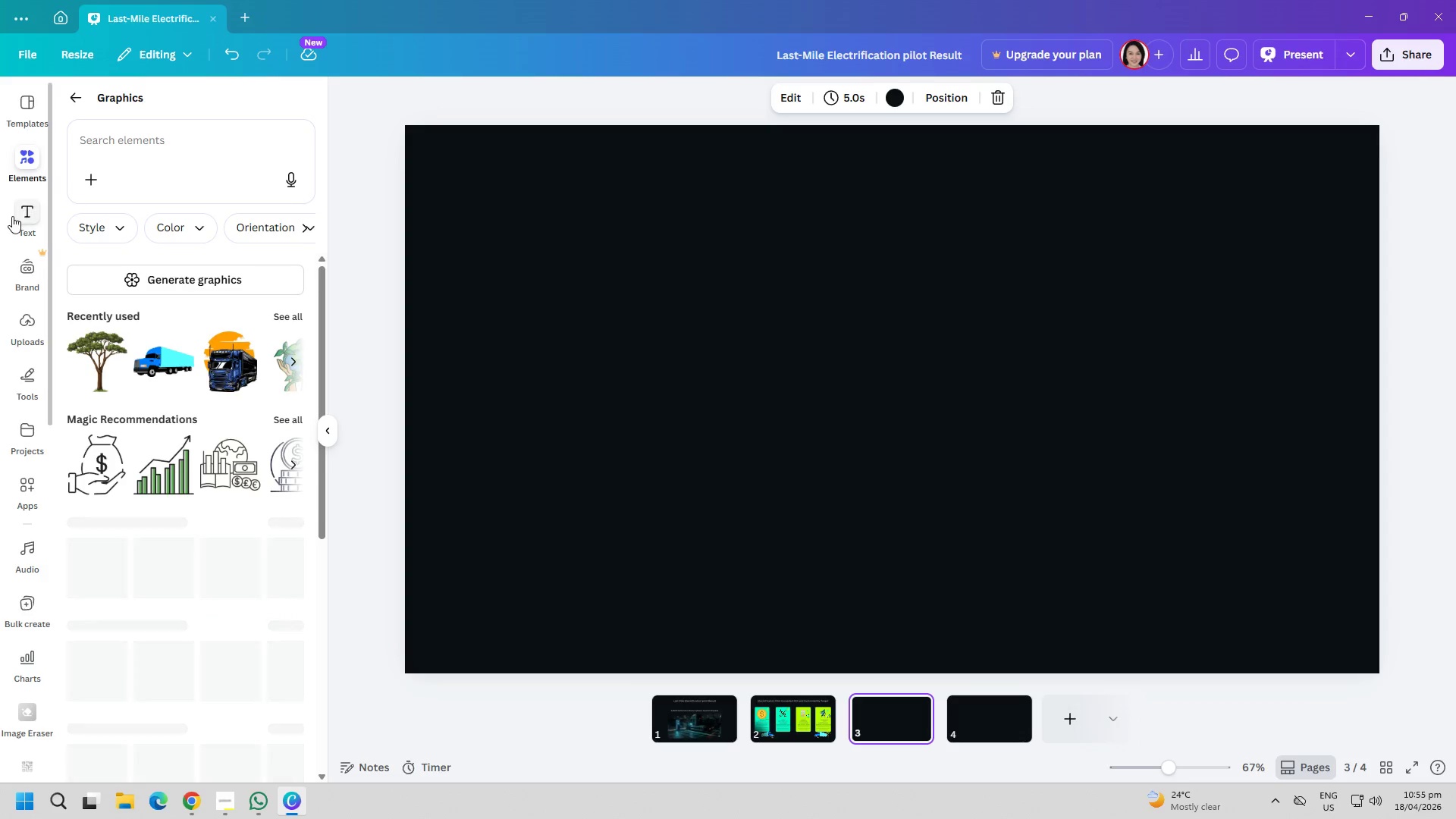 
left_click([11, 219])
 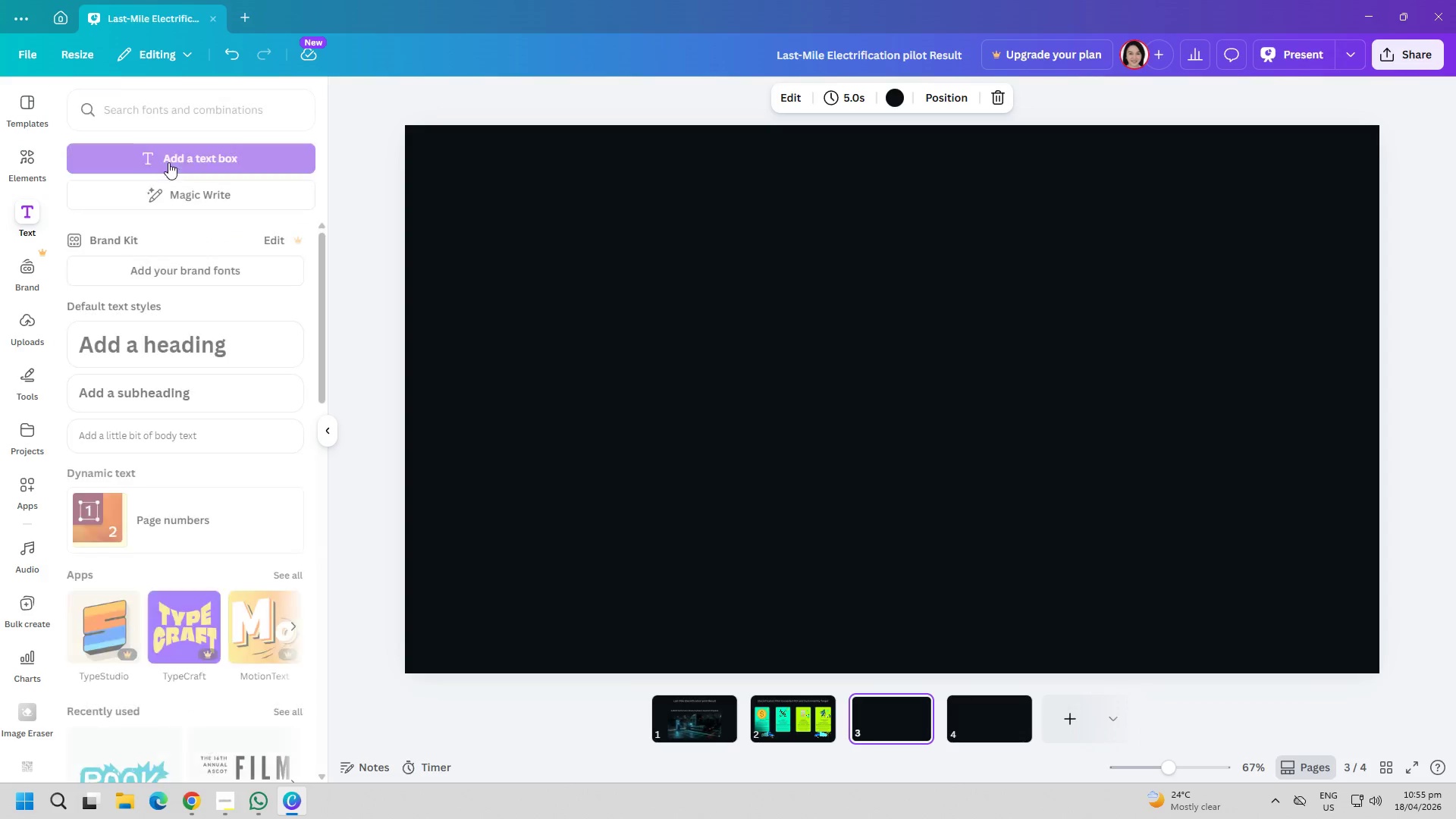 
left_click([172, 157])
 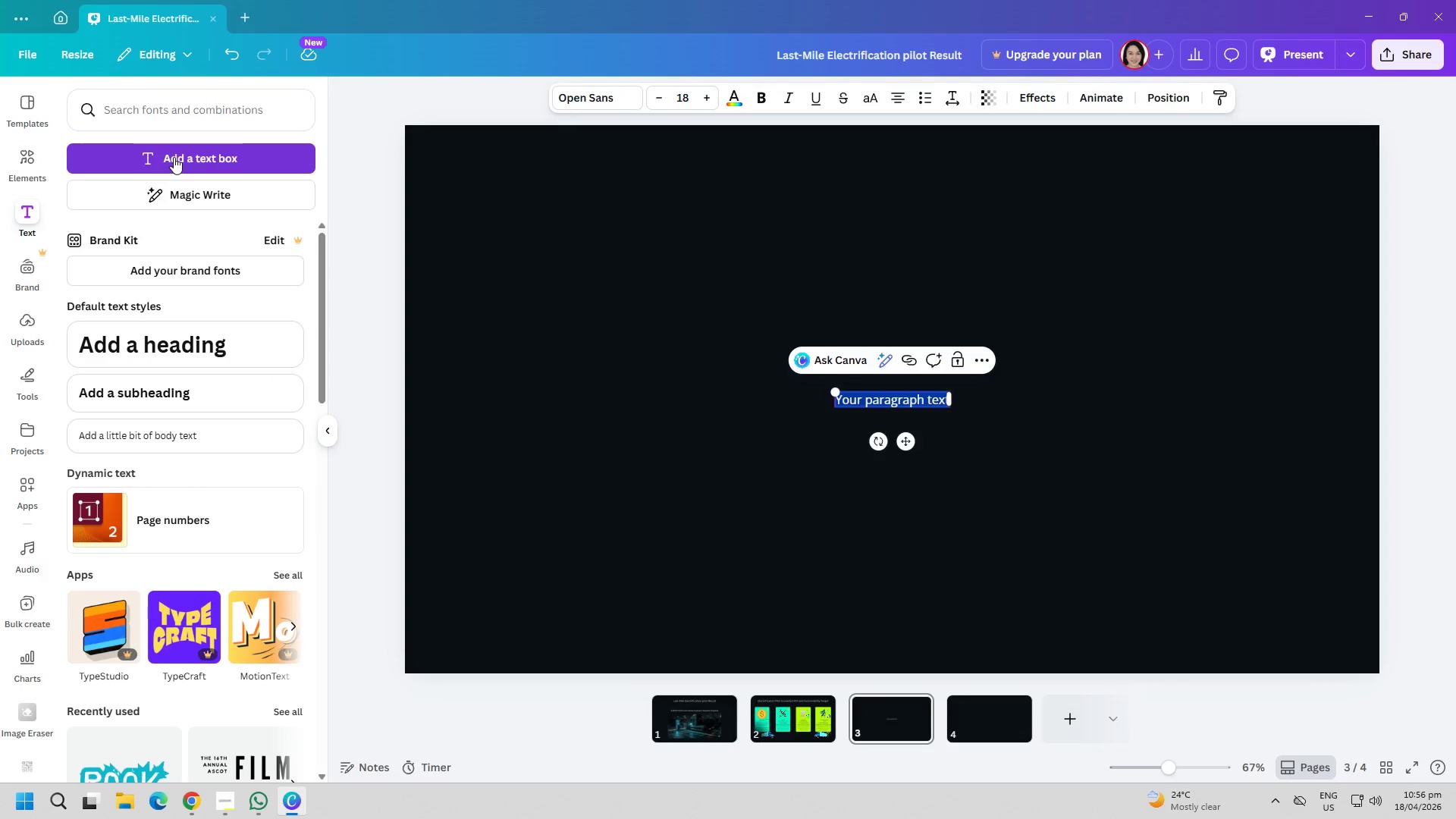 
type(The)
key(Backspace)
type(ree-cC)
key(Backspace)
key(Backspace)
type(CITY)
key(Backspace)
key(Backspace)
key(Backspace)
type(ity Deployment Across High-d)
key(Backspace)
type(De)
 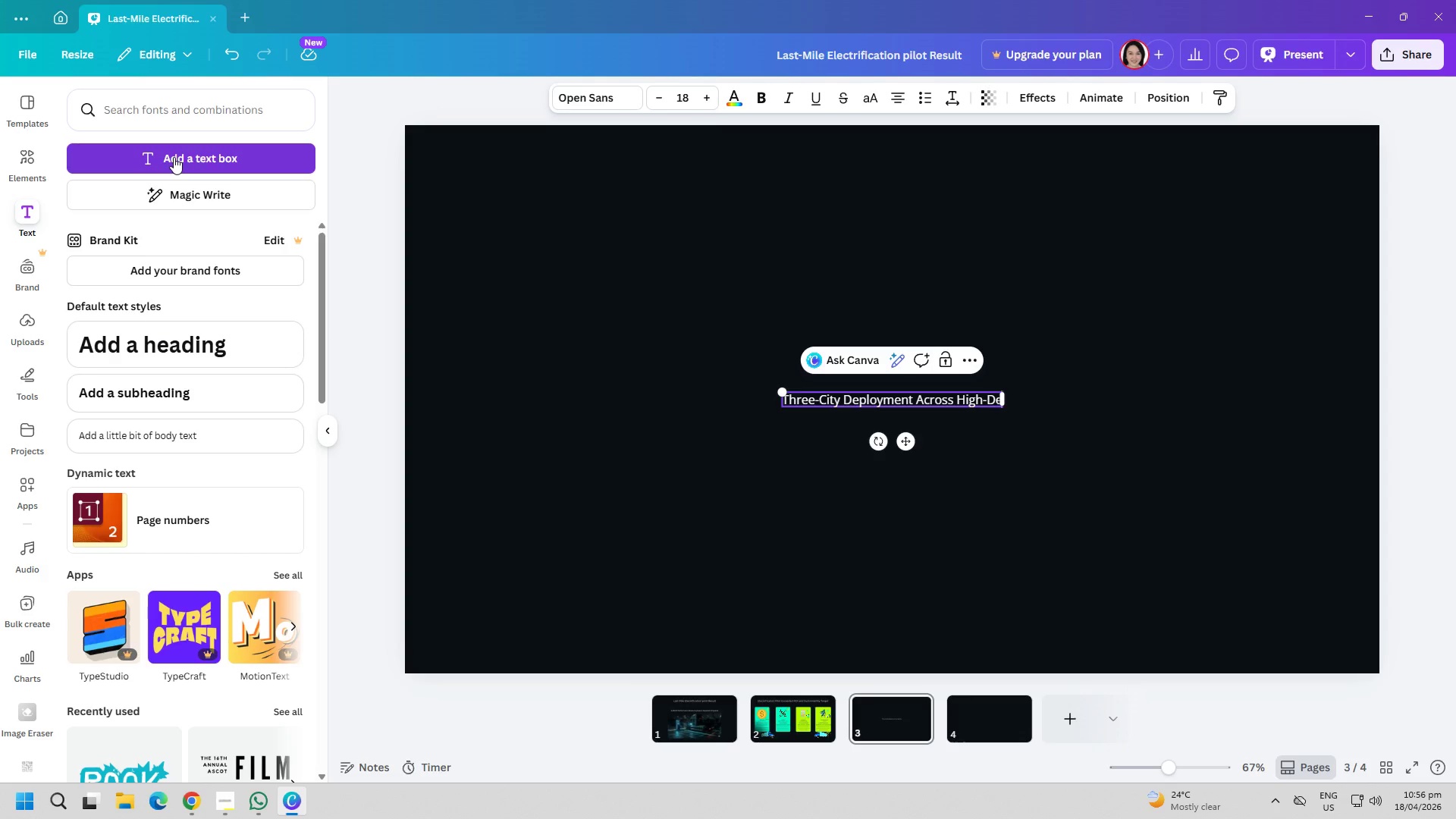 
type(nsity Delivery Zone)
 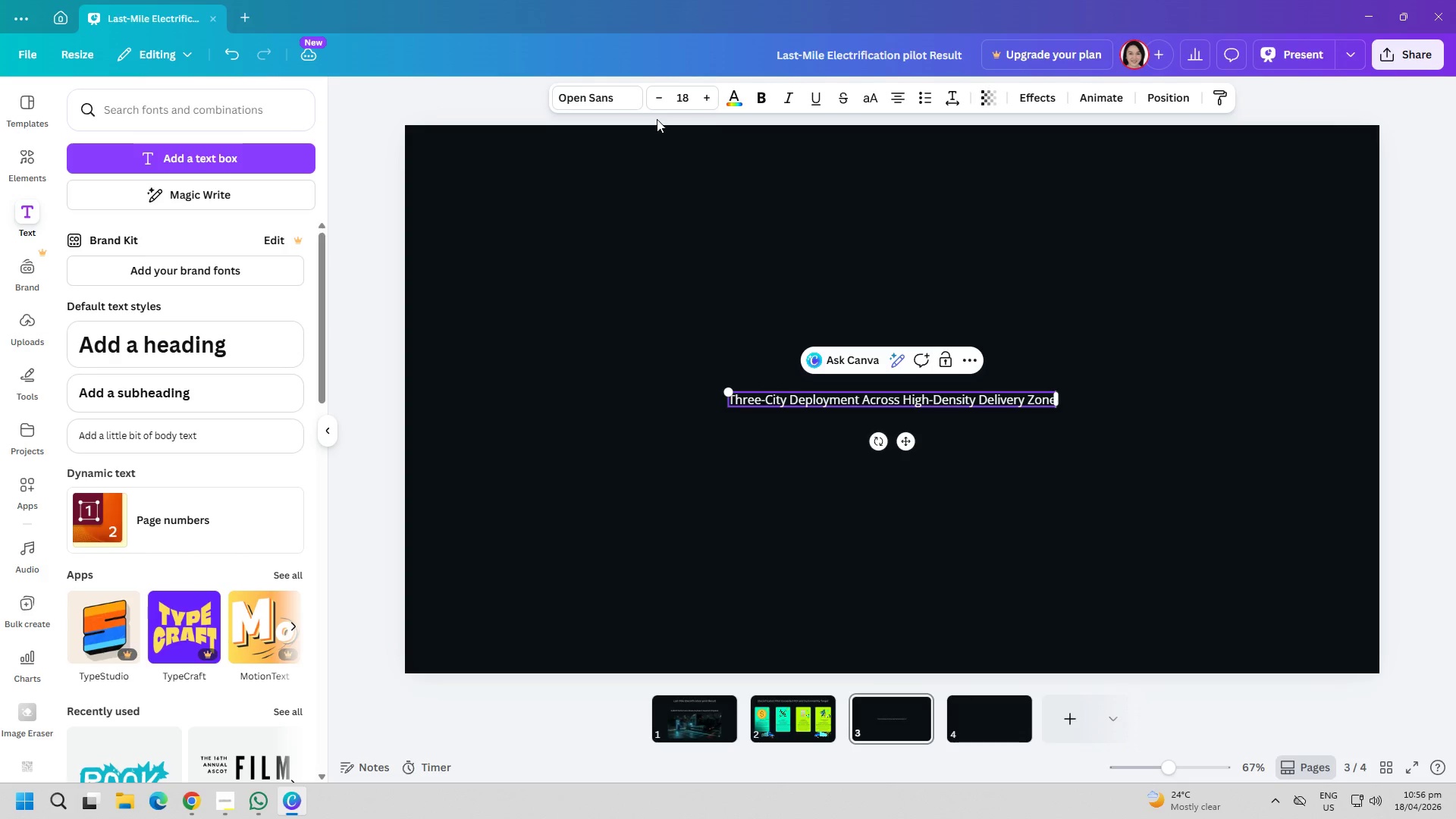 
key(Control+ControlLeft)
 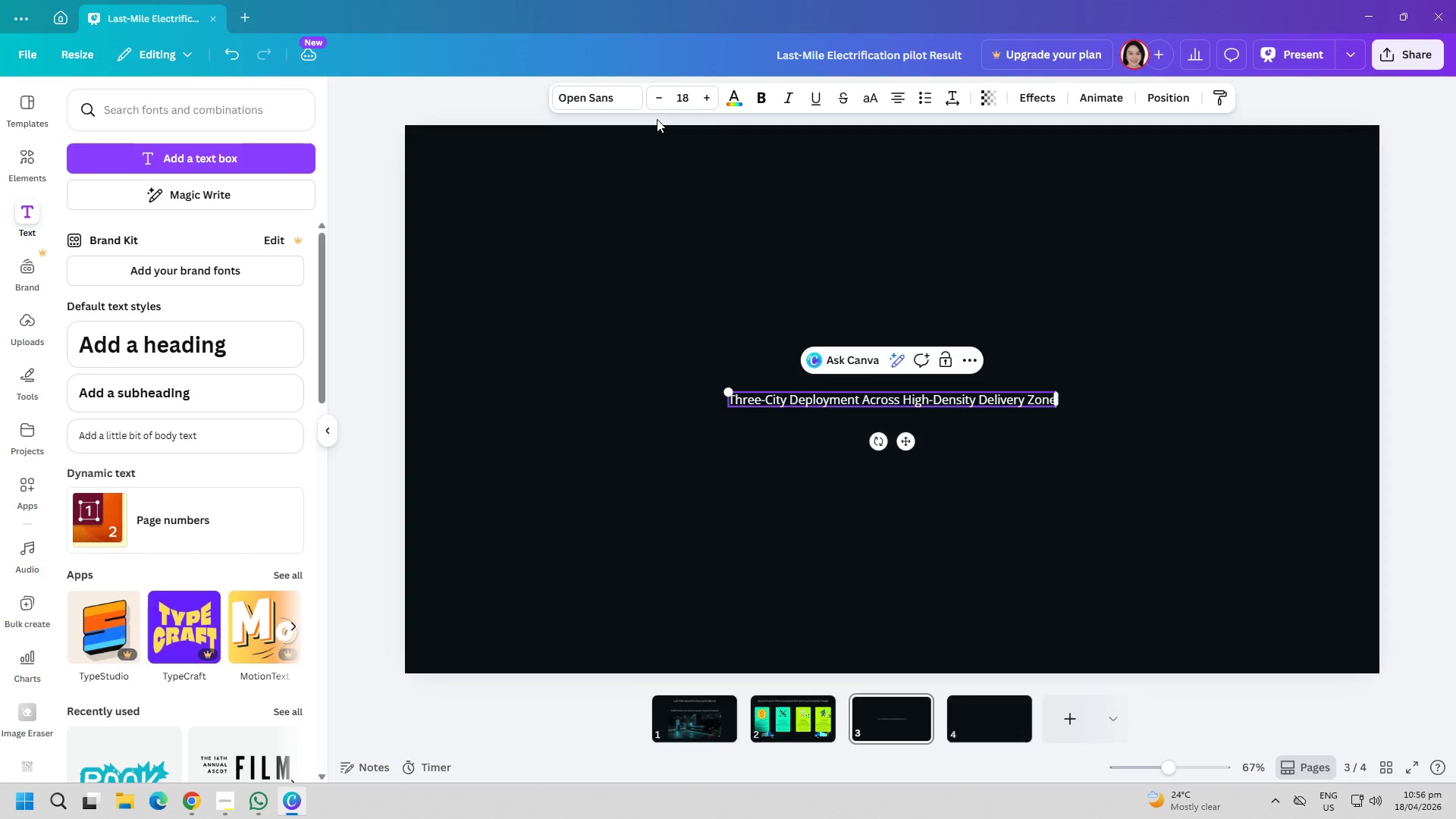 
key(Control+A)
 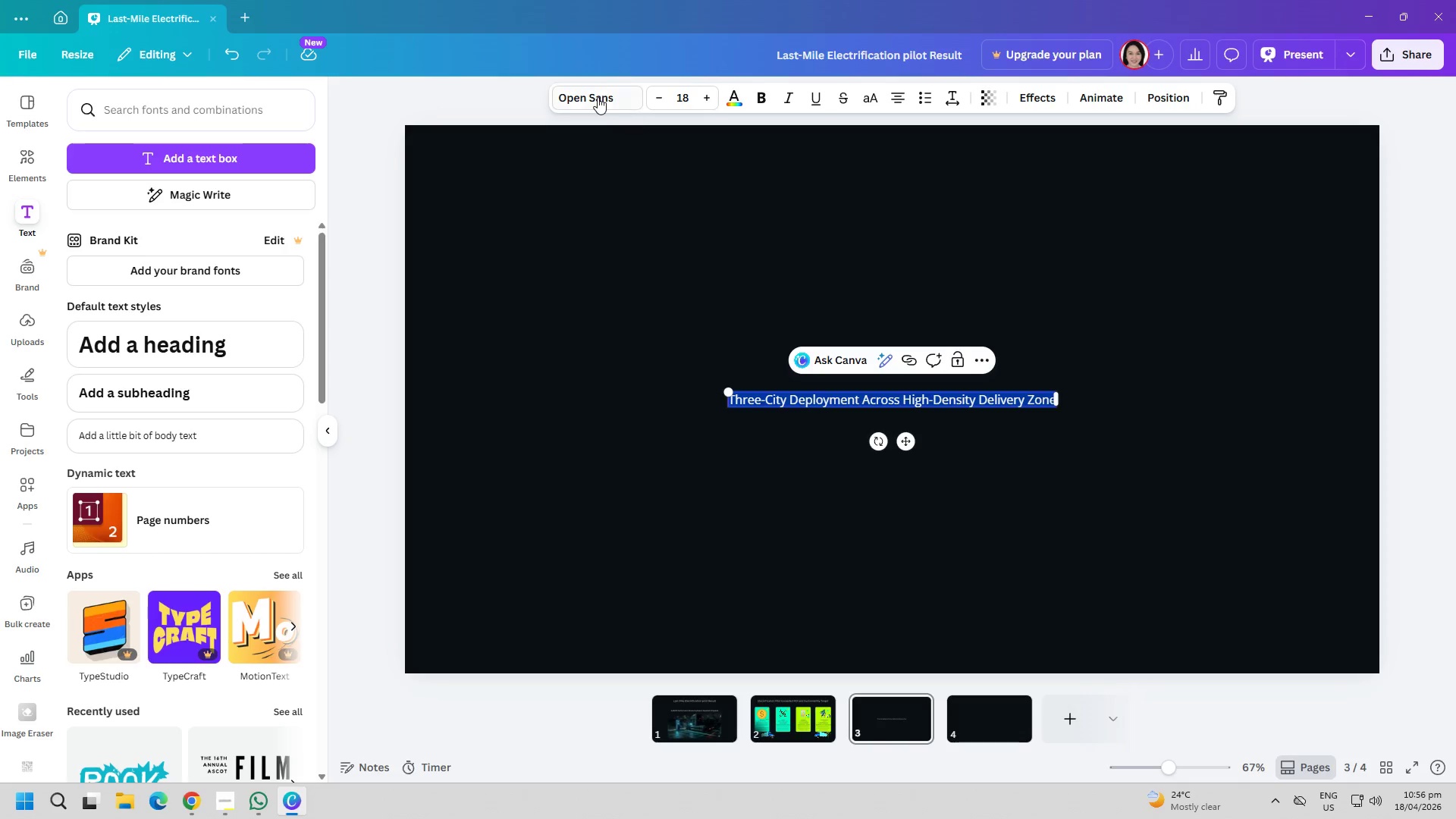 
left_click([598, 97])
 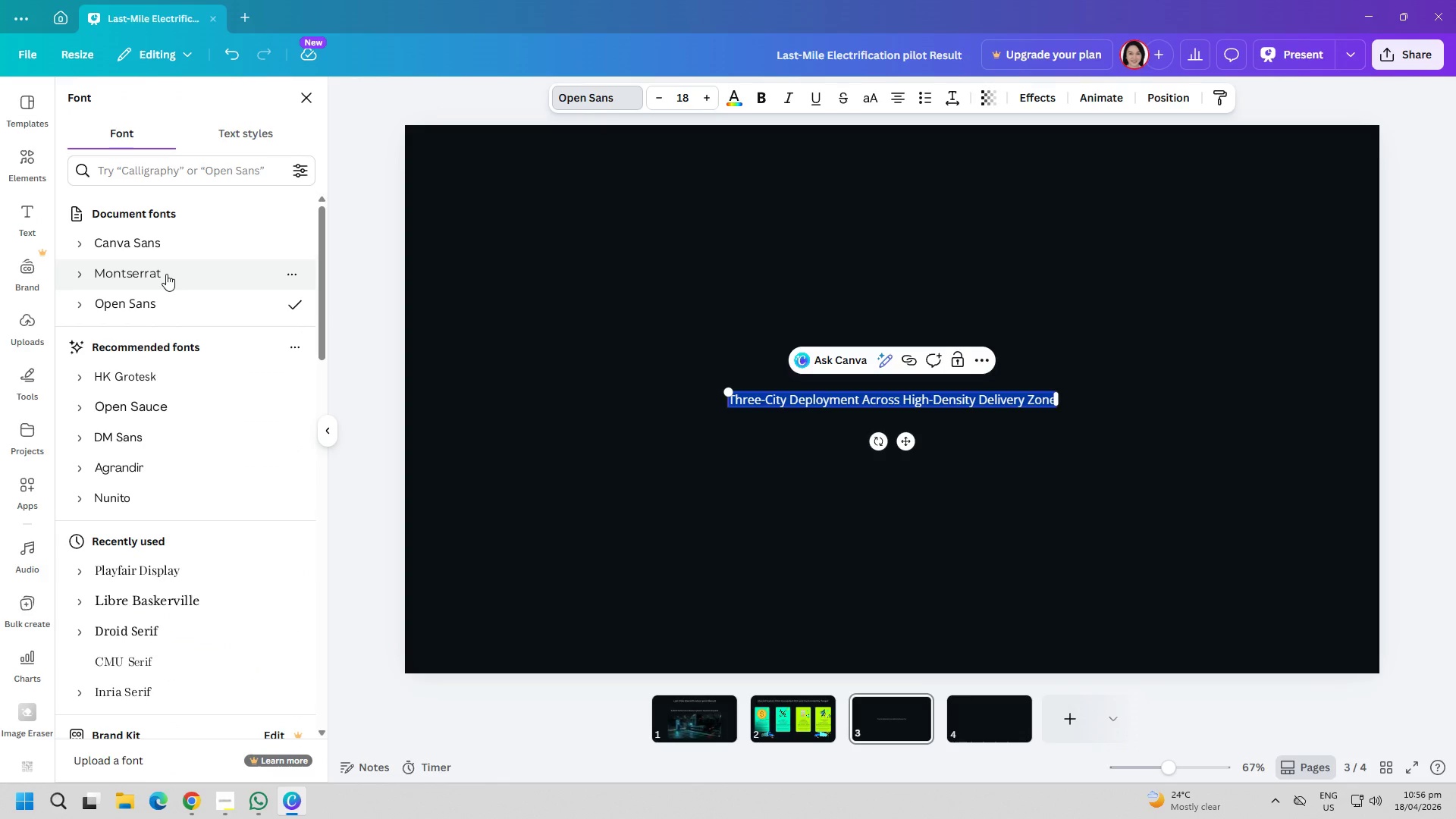 
left_click([166, 274])
 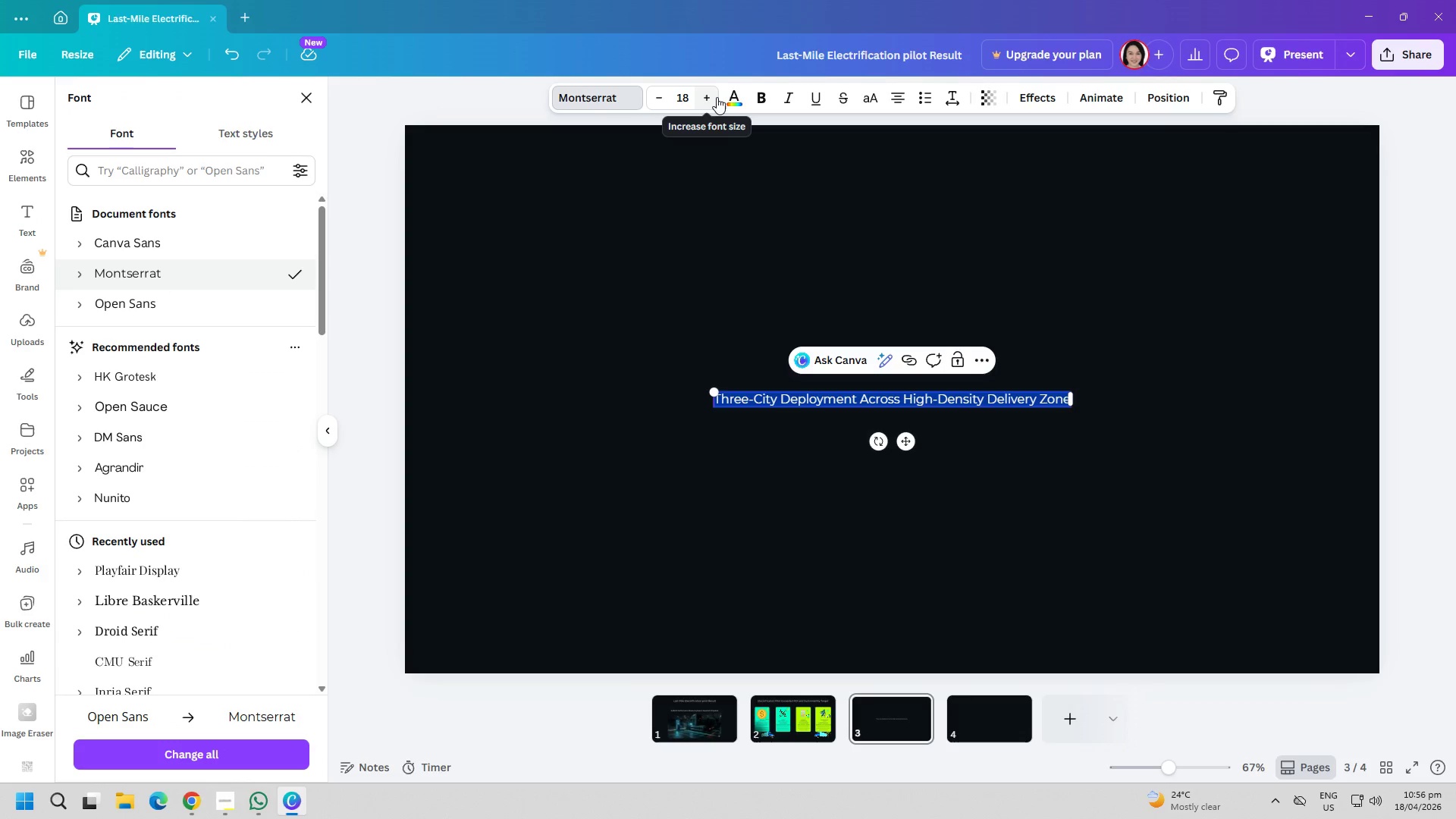 
left_click([688, 101])
 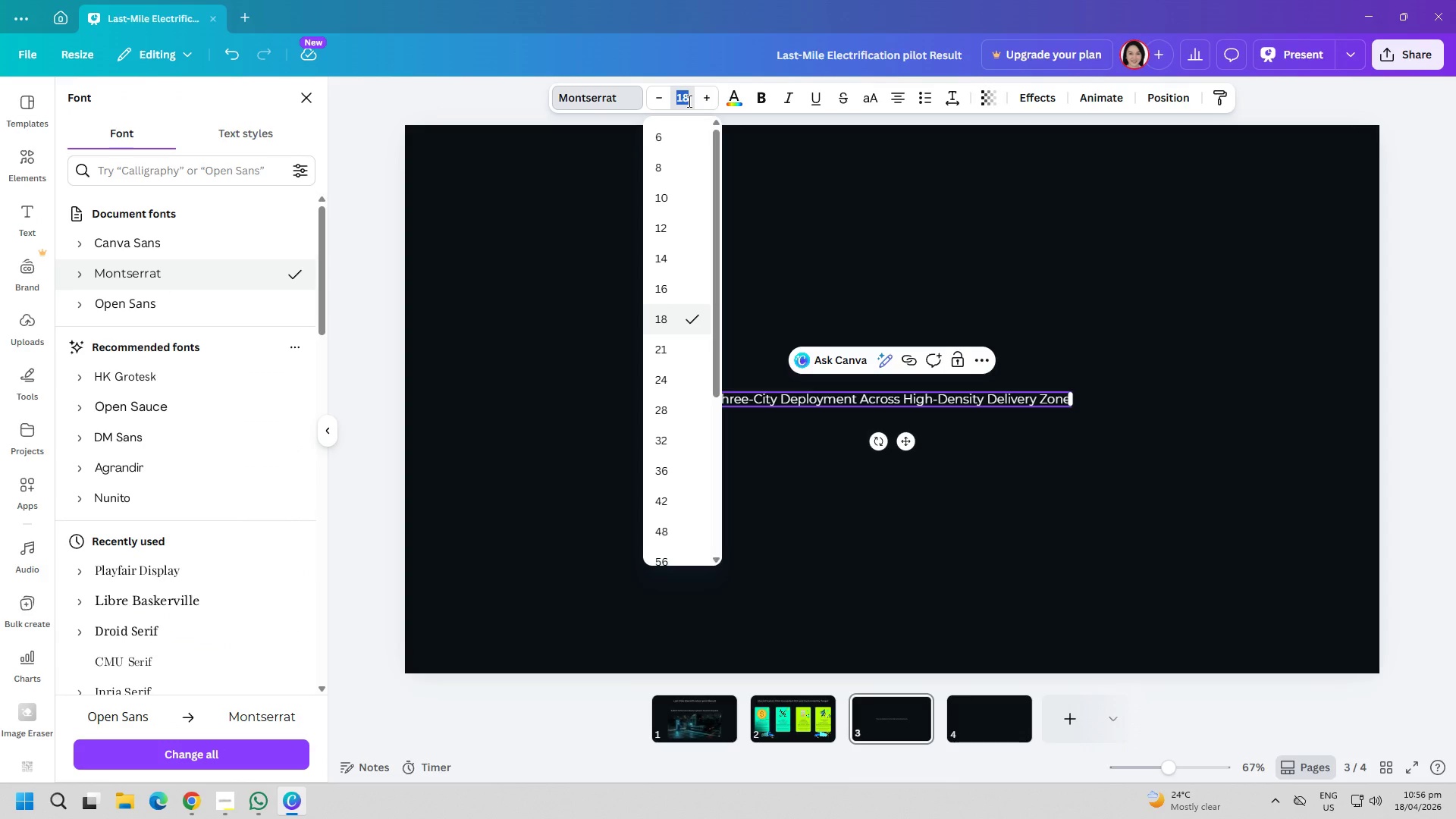 
type(40)
 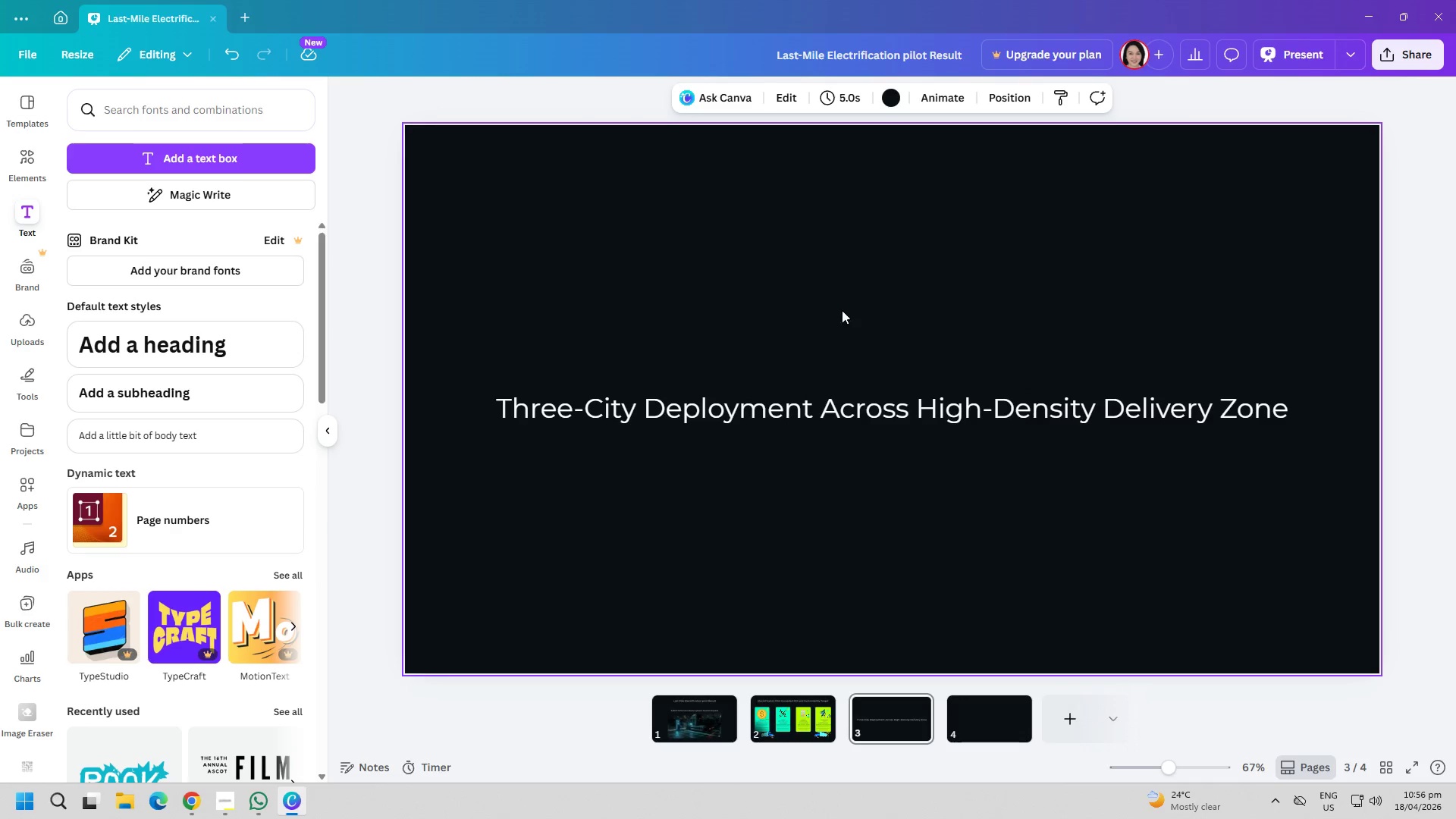 
left_click_drag(start_coordinate=[853, 409], to_coordinate=[848, 199])
 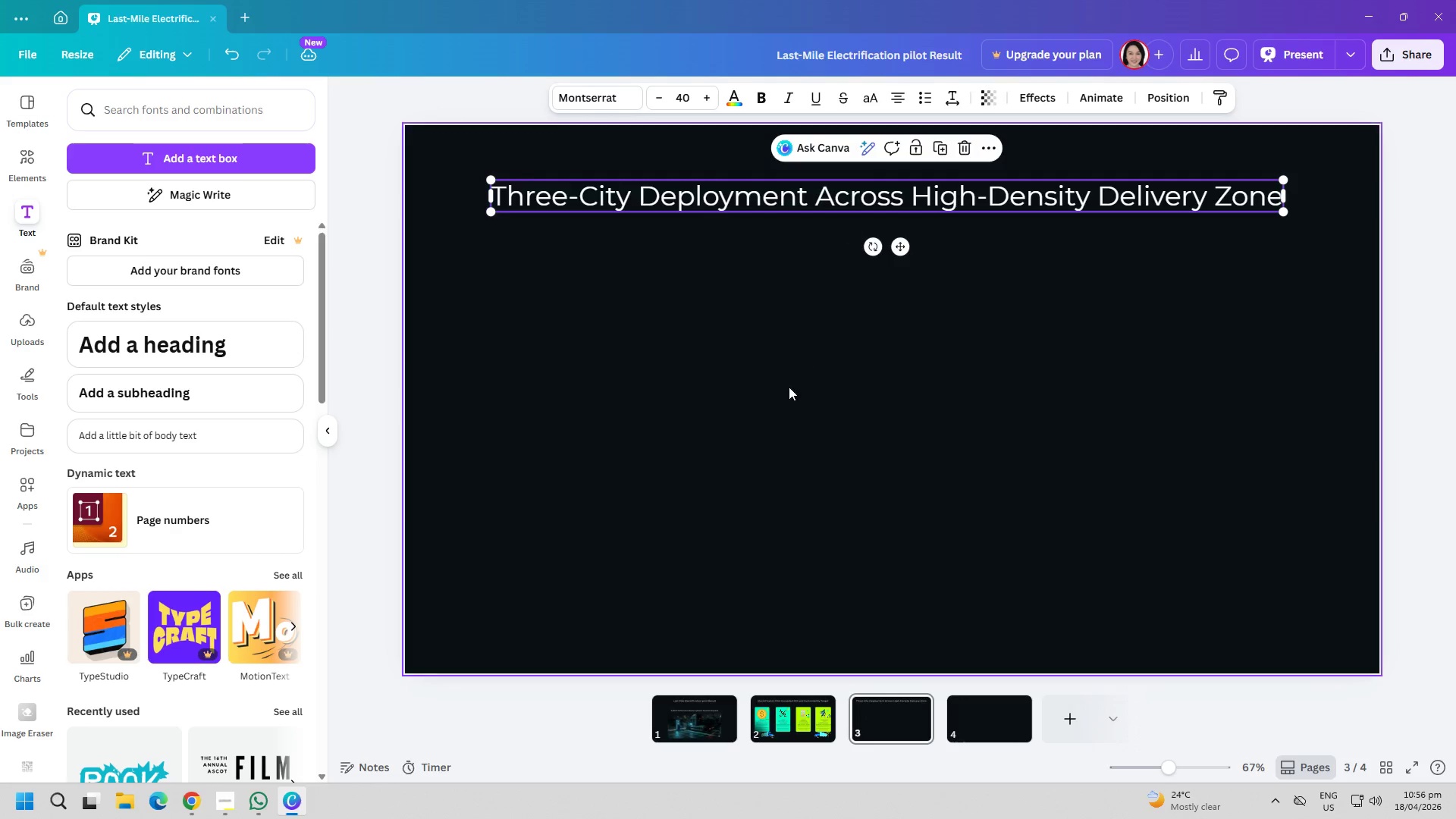 
left_click([787, 388])
 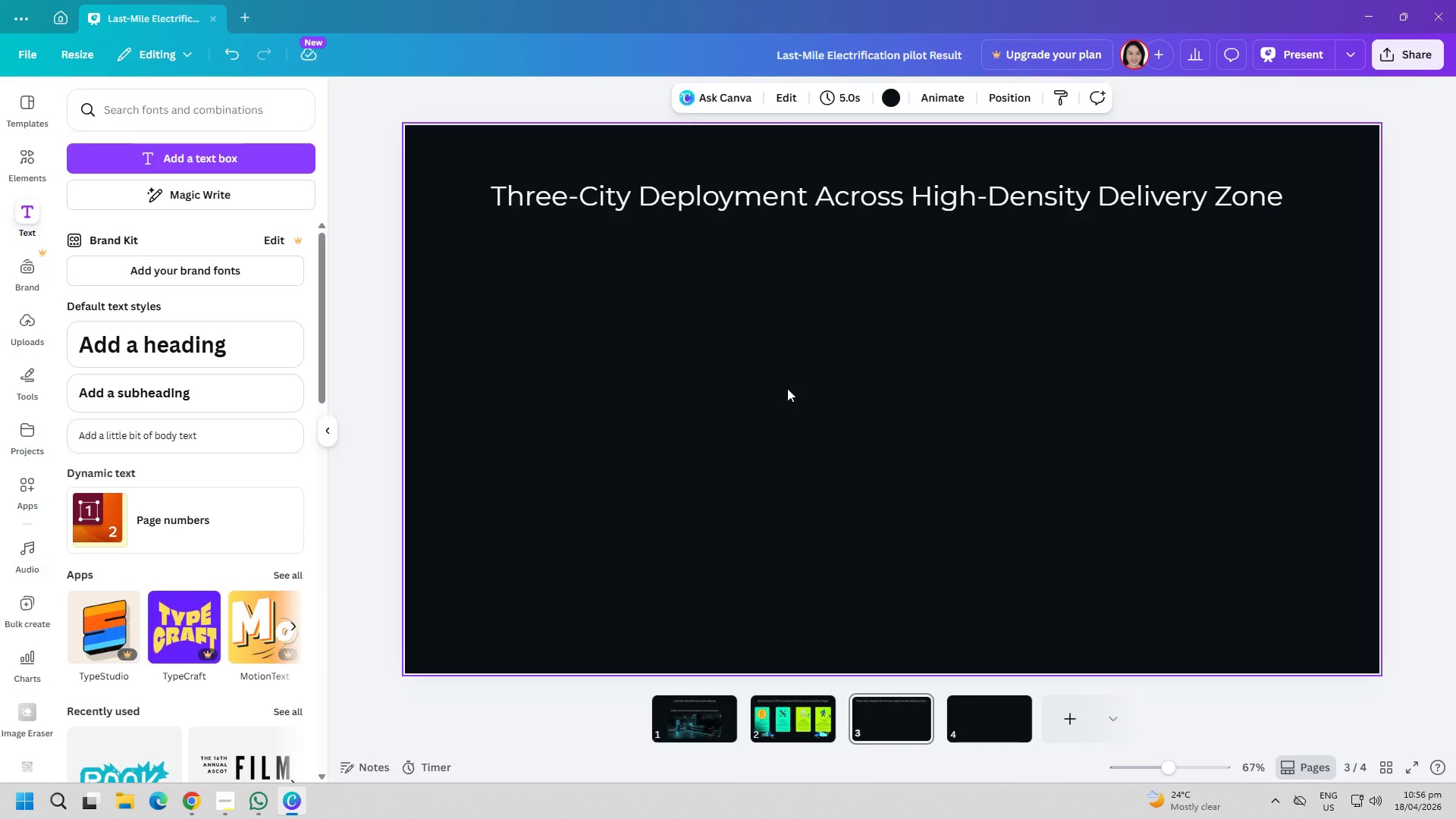 
wait(10.86)
 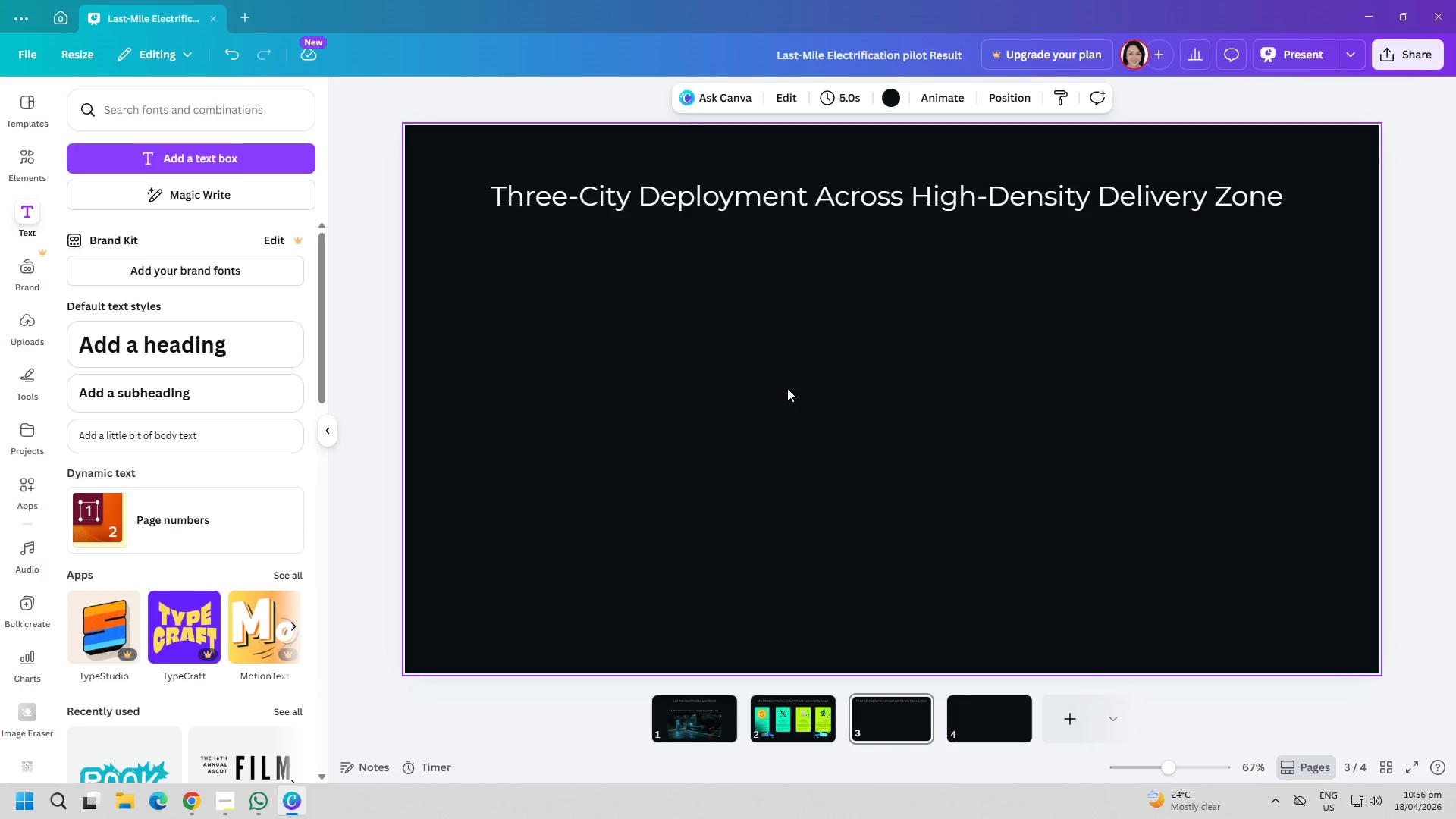 
left_click([257, 805])
 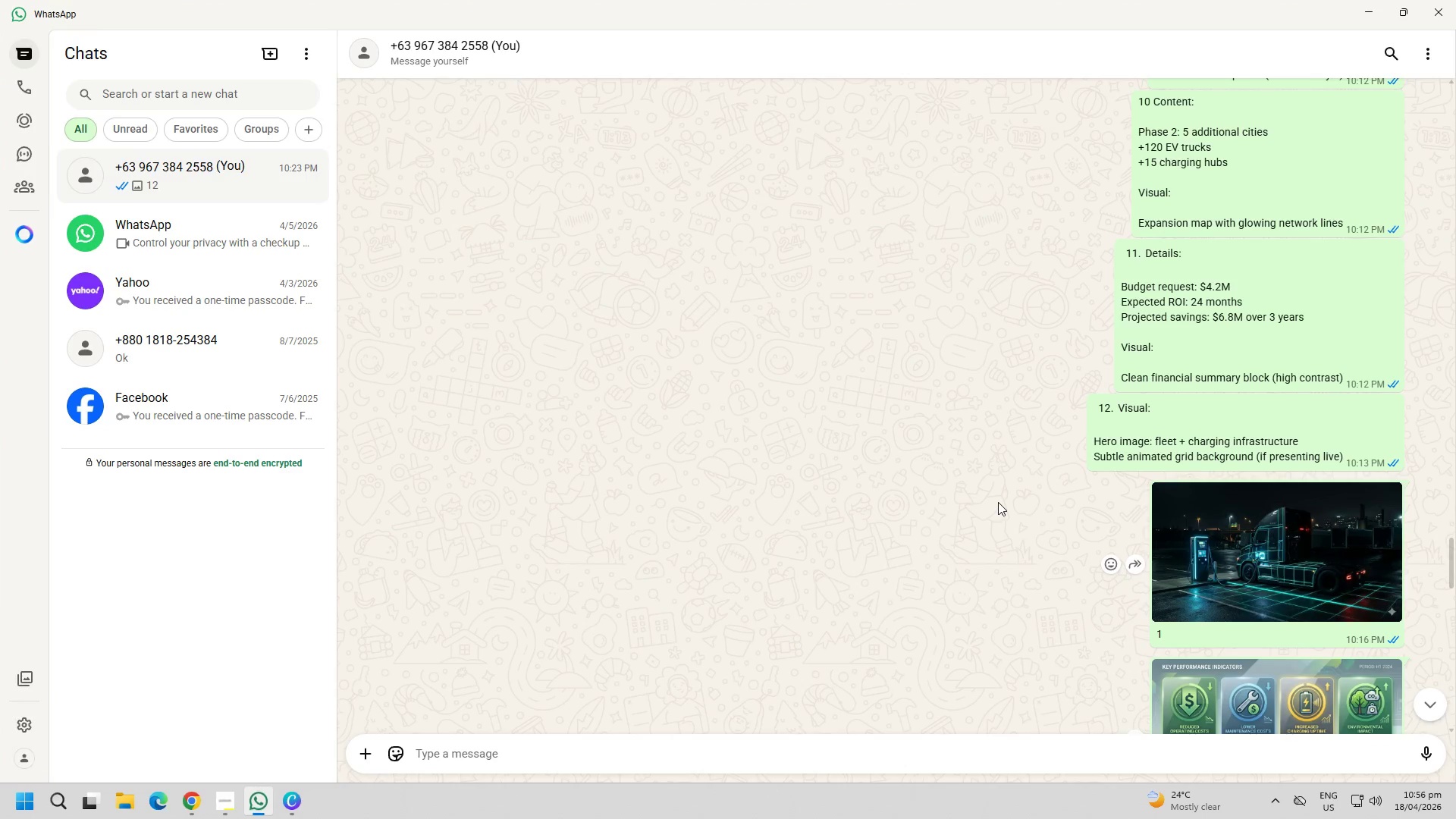 
scroll: coordinate [1000, 498], scroll_direction: down, amount: 3.0
 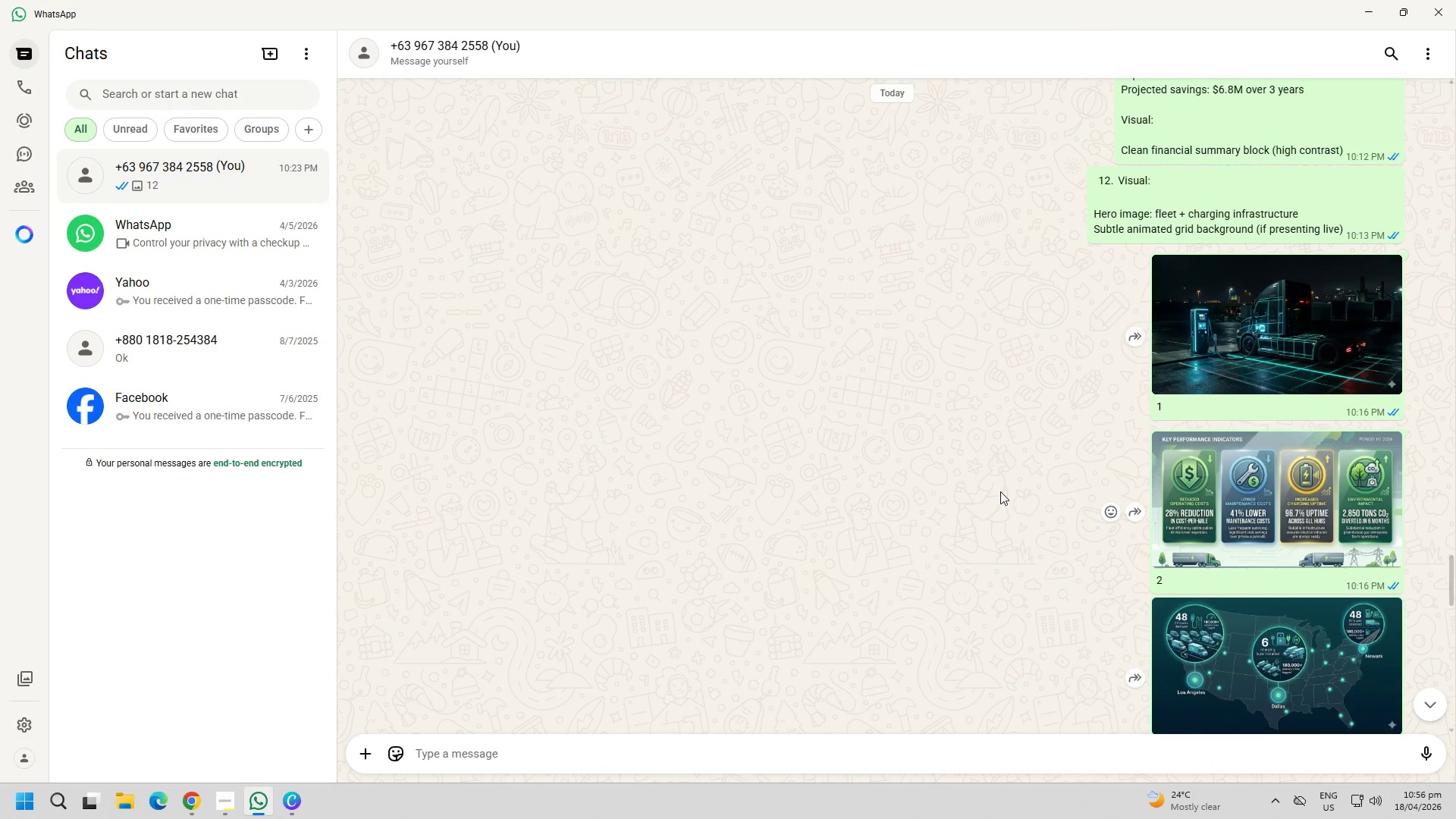 
left_click([1245, 602])
 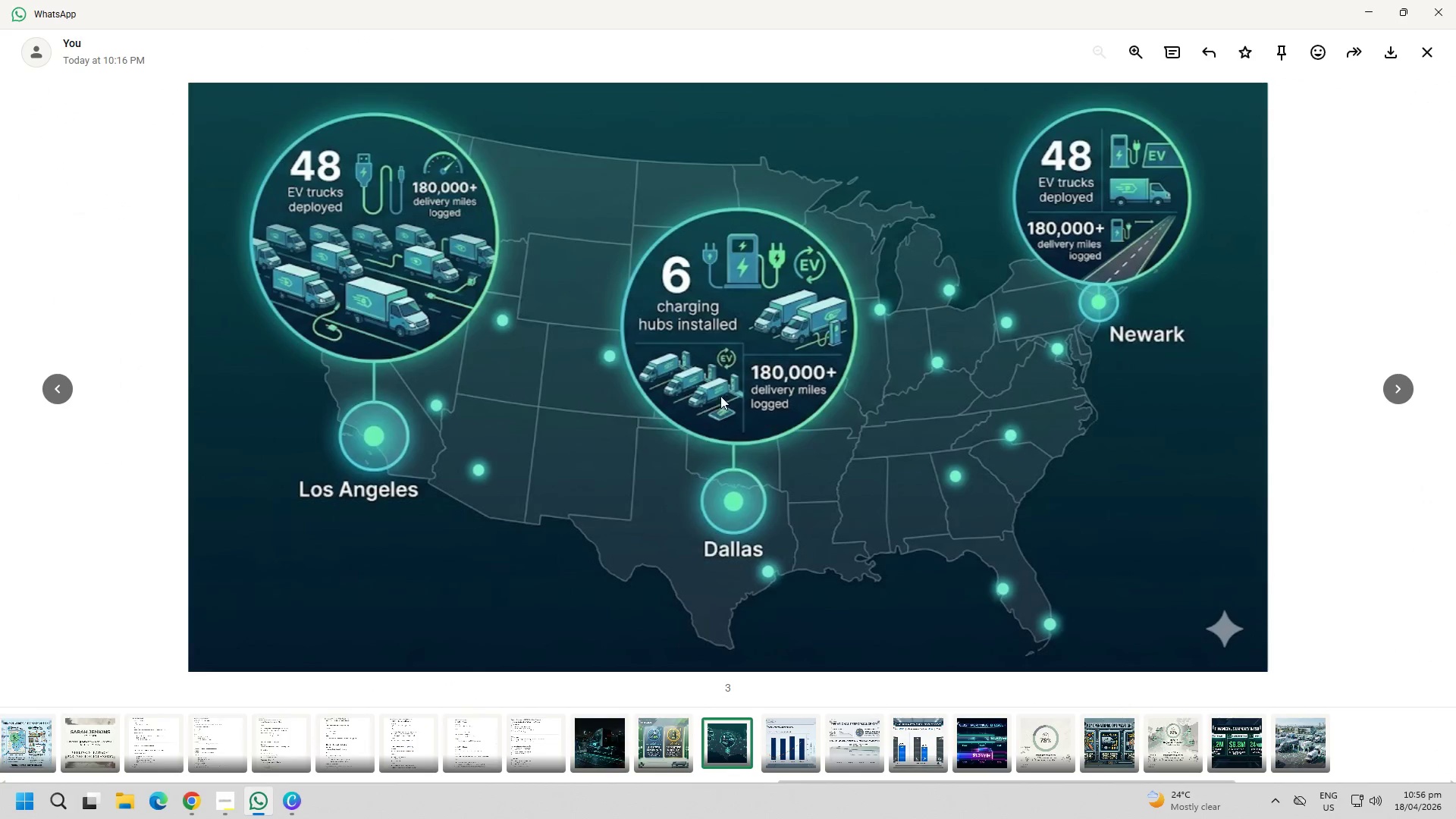 
scroll: coordinate [1000, 488], scroll_direction: down, amount: 1.0
 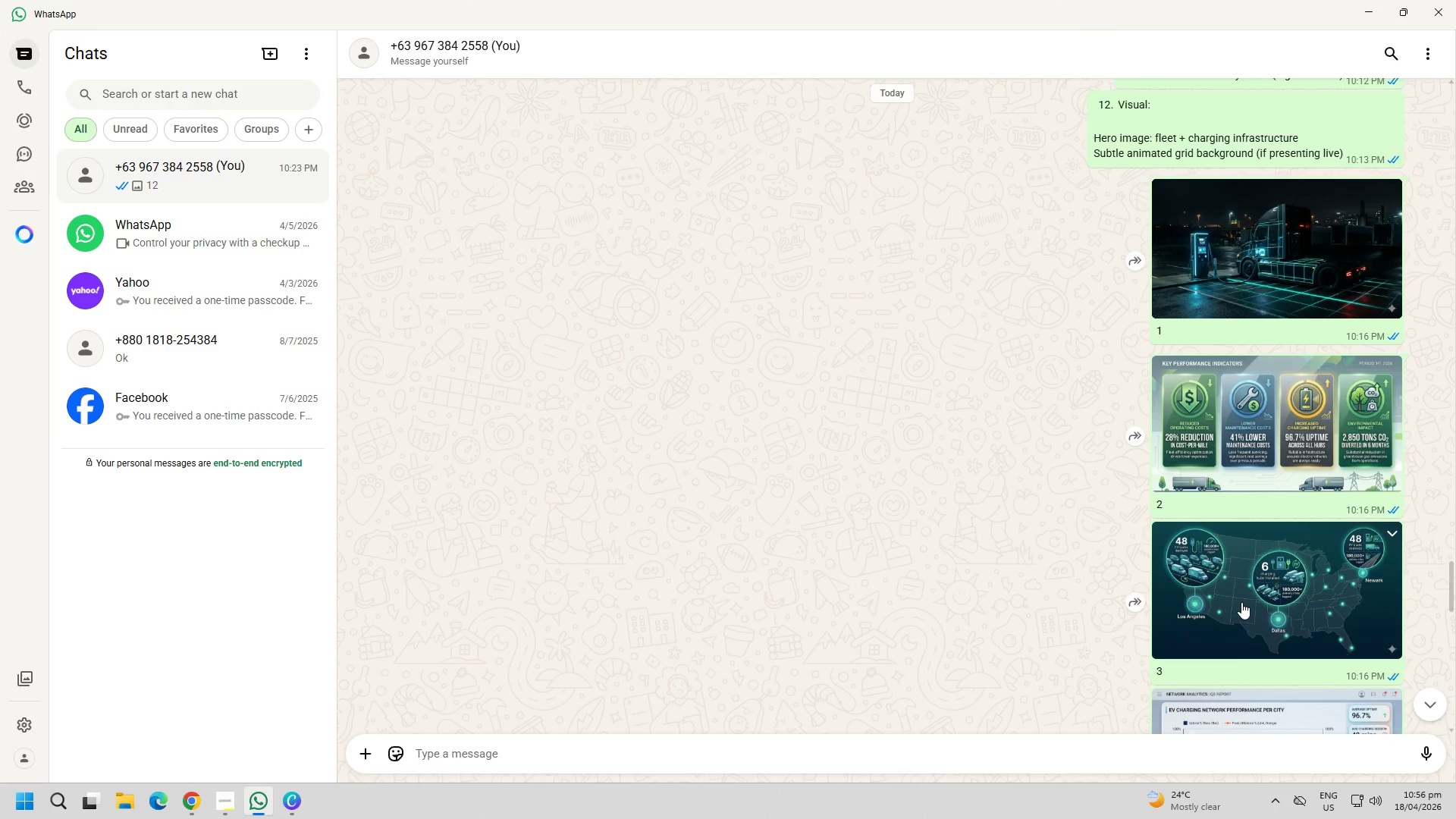 
right_click([604, 355])
 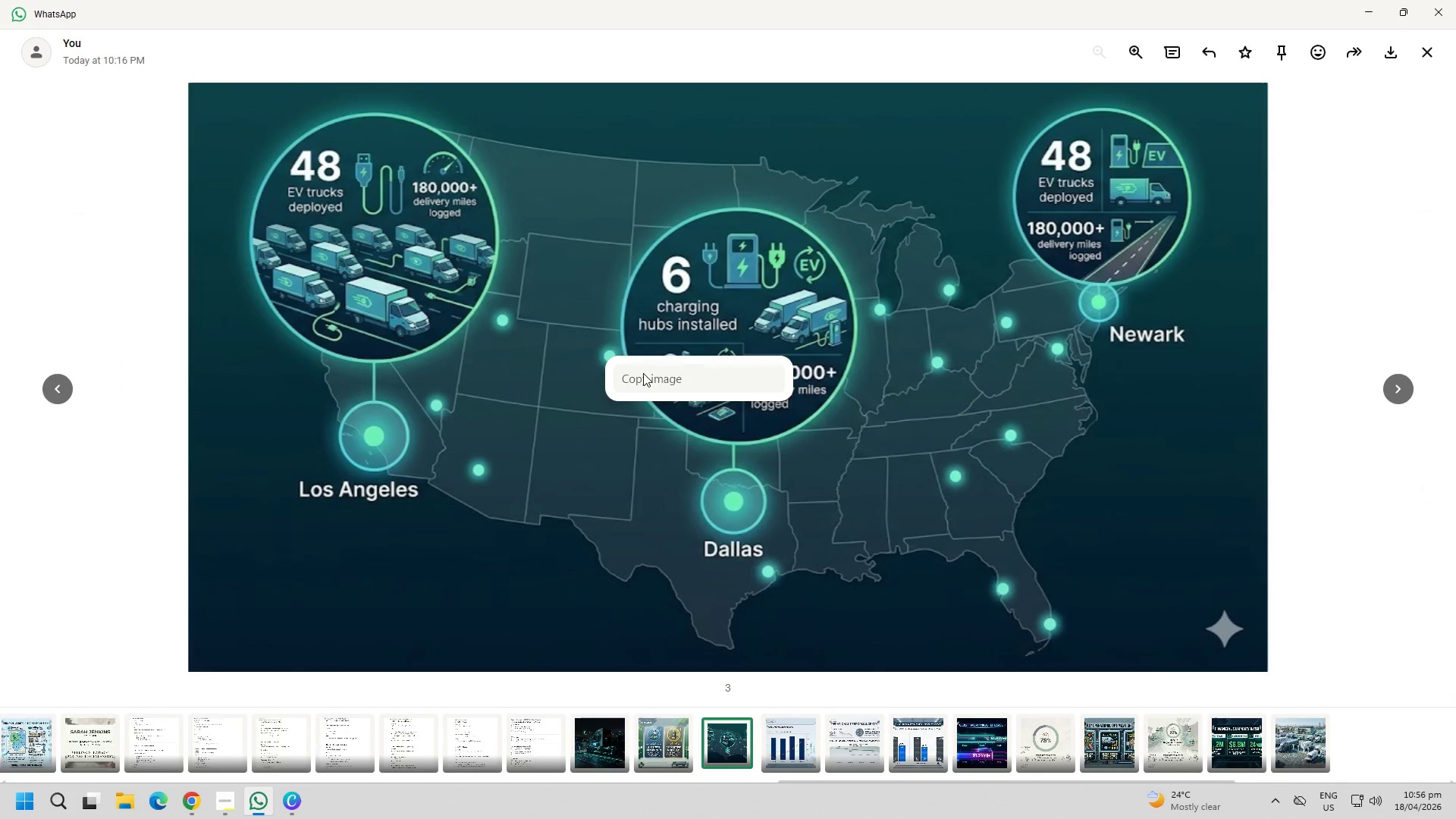 
left_click([648, 378])
 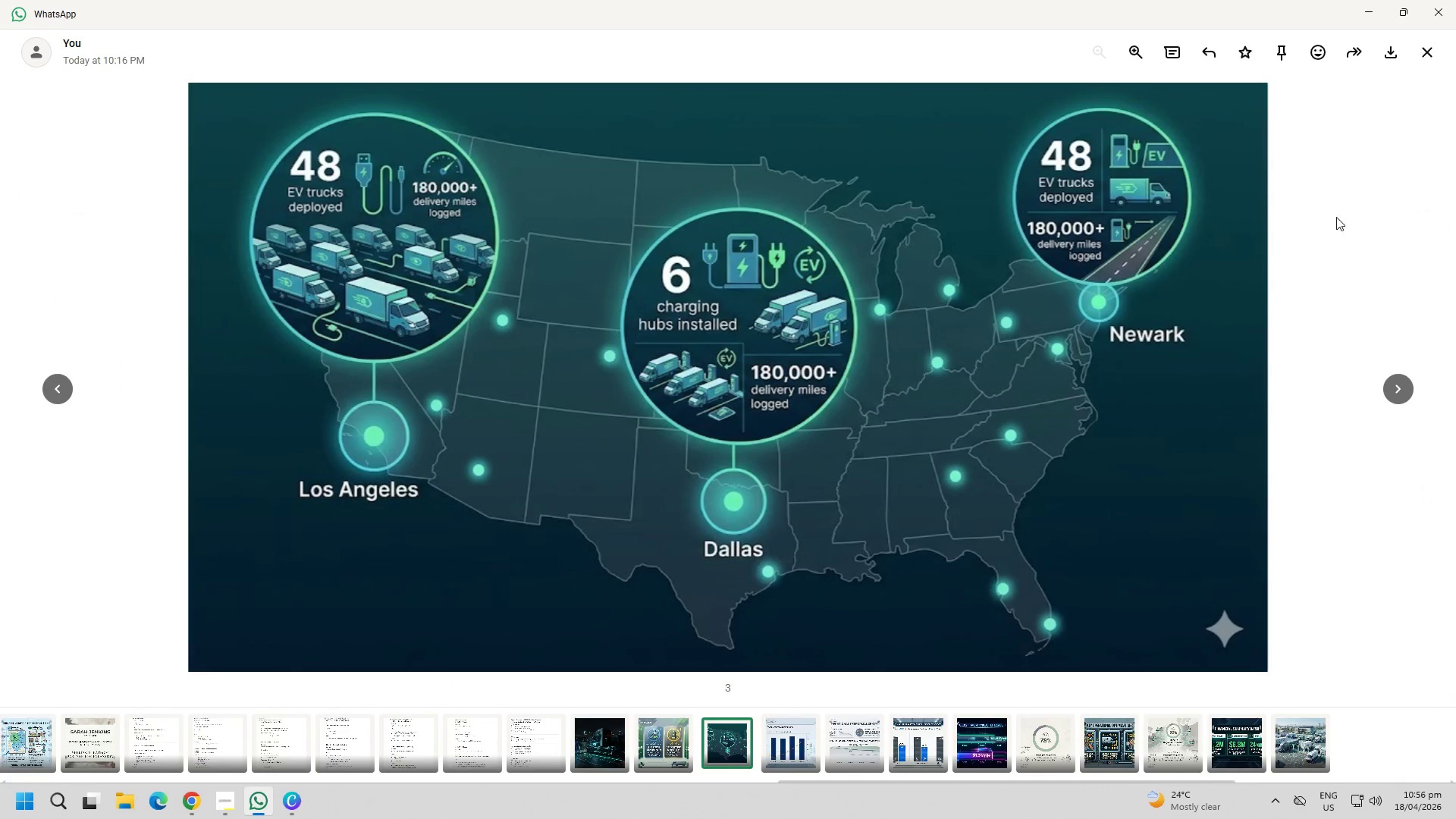 
key(Escape)
 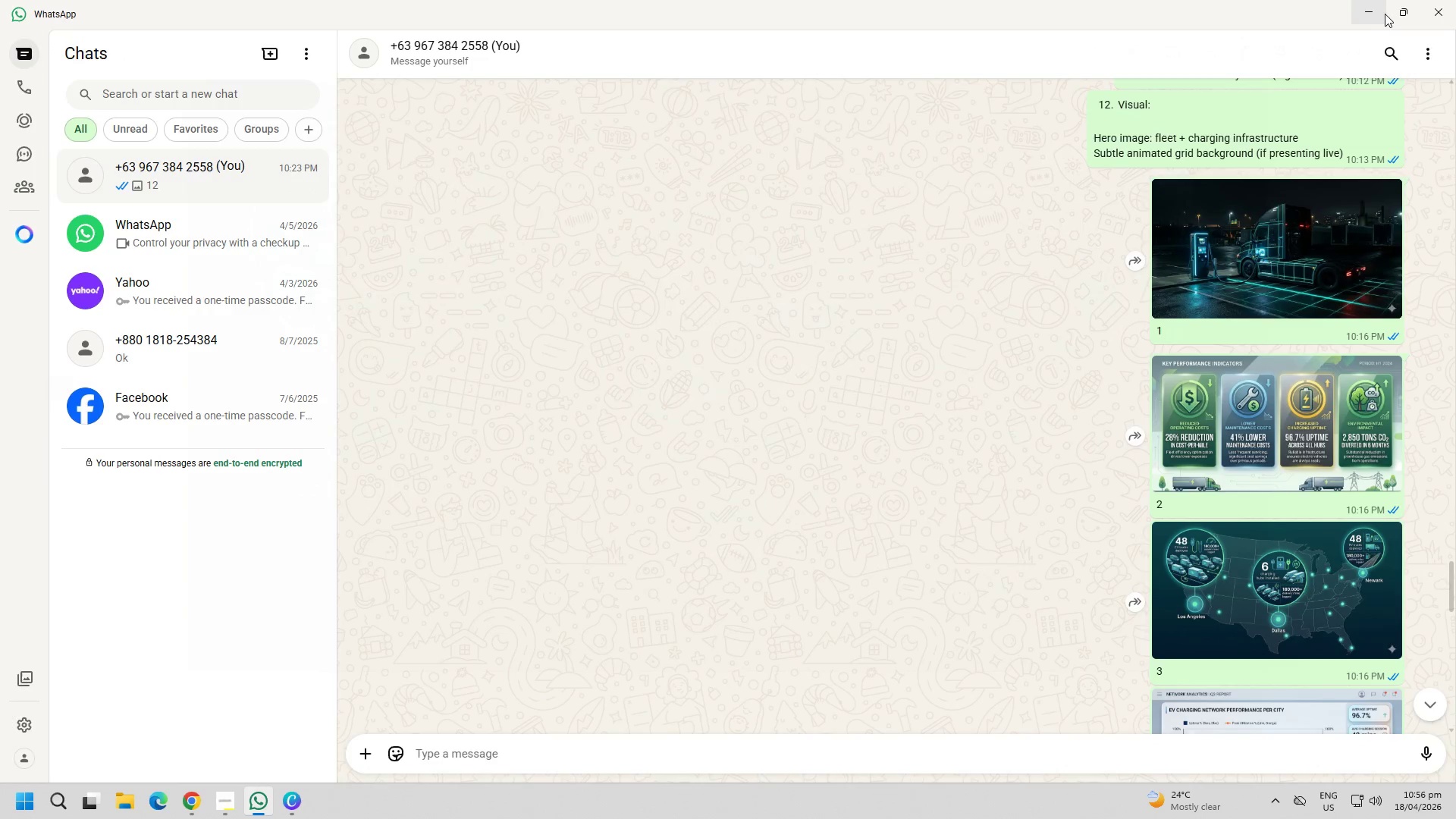 
left_click([1376, 12])
 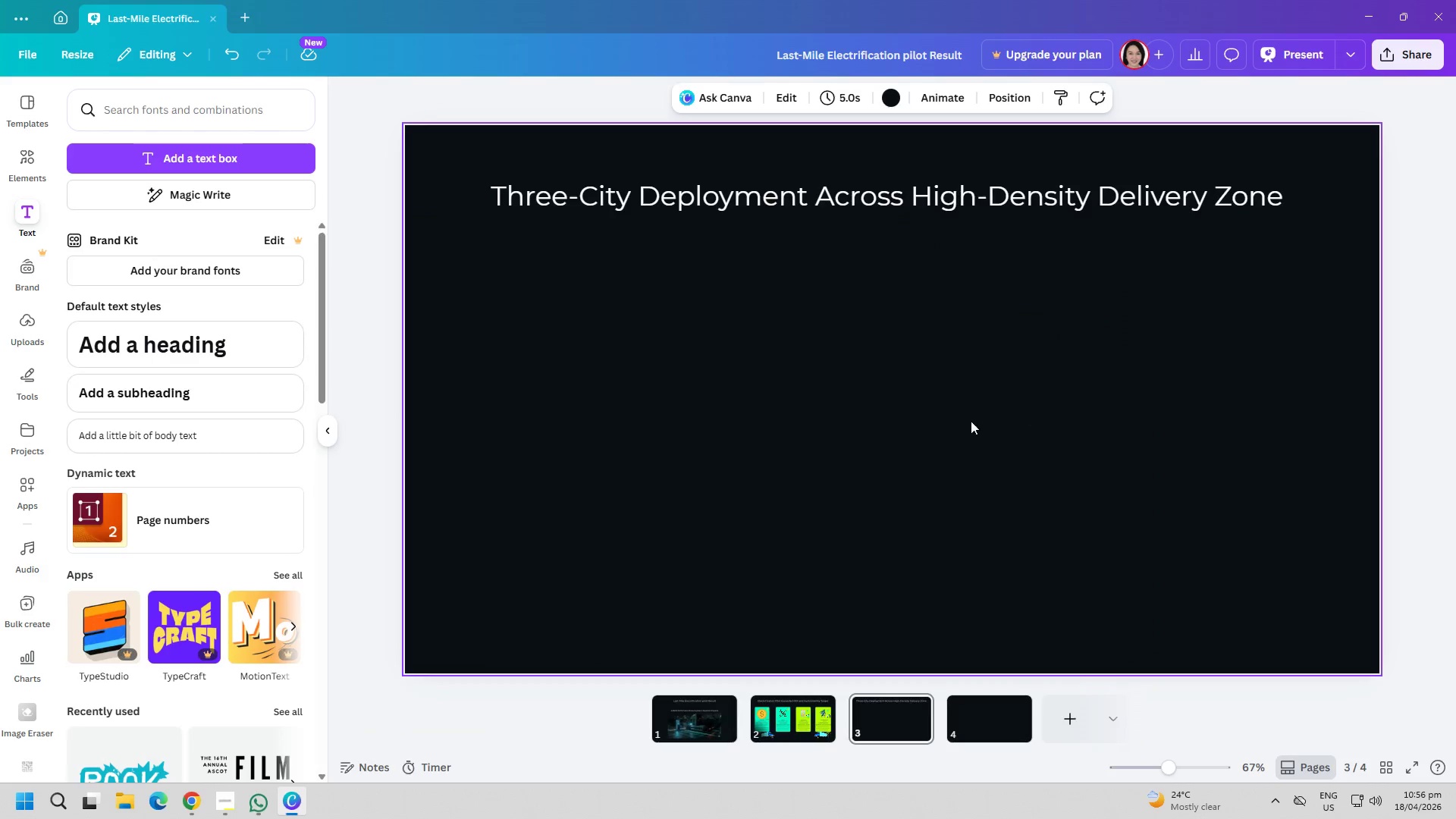 
left_click([802, 428])
 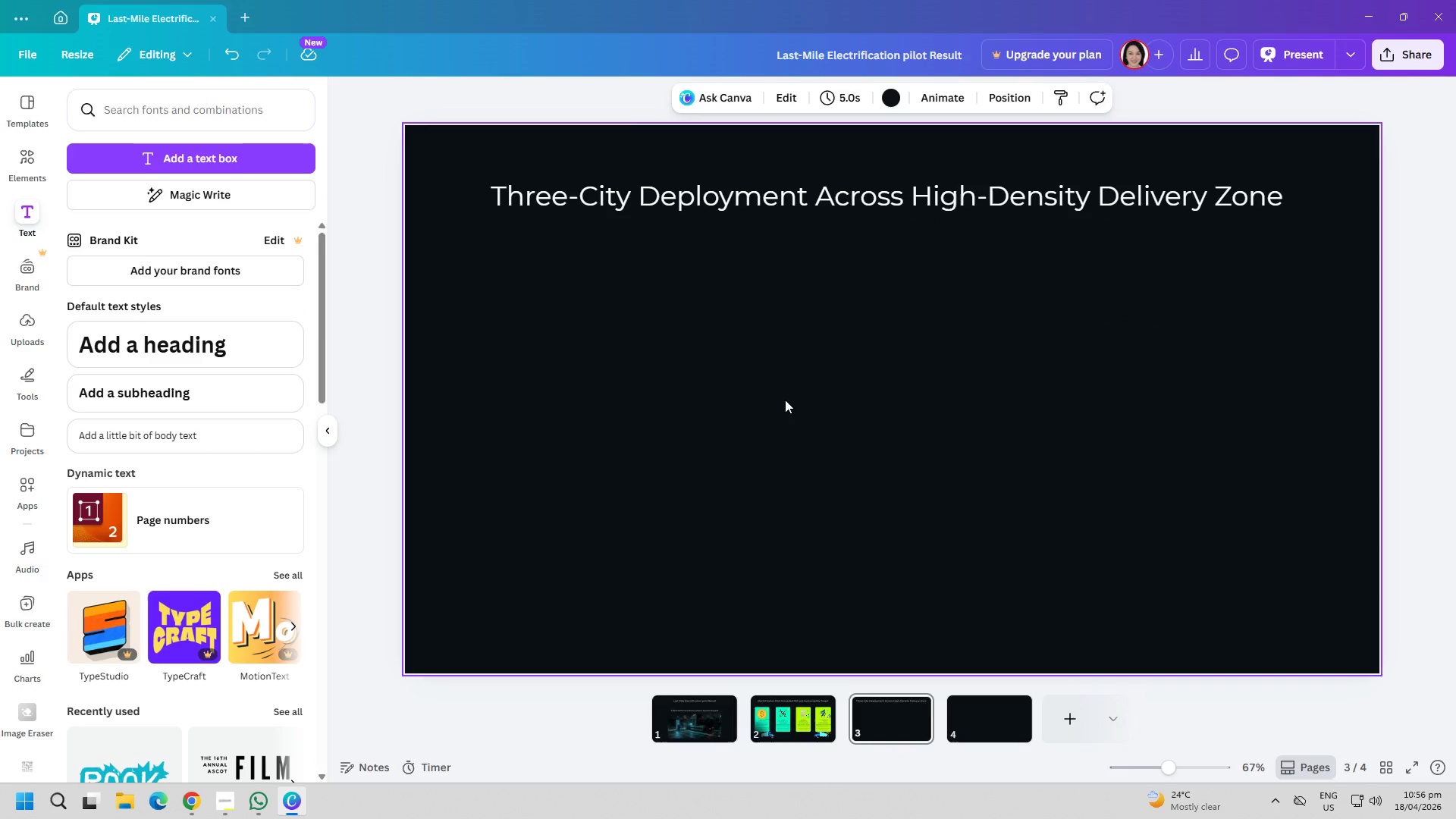 
key(Control+V)
 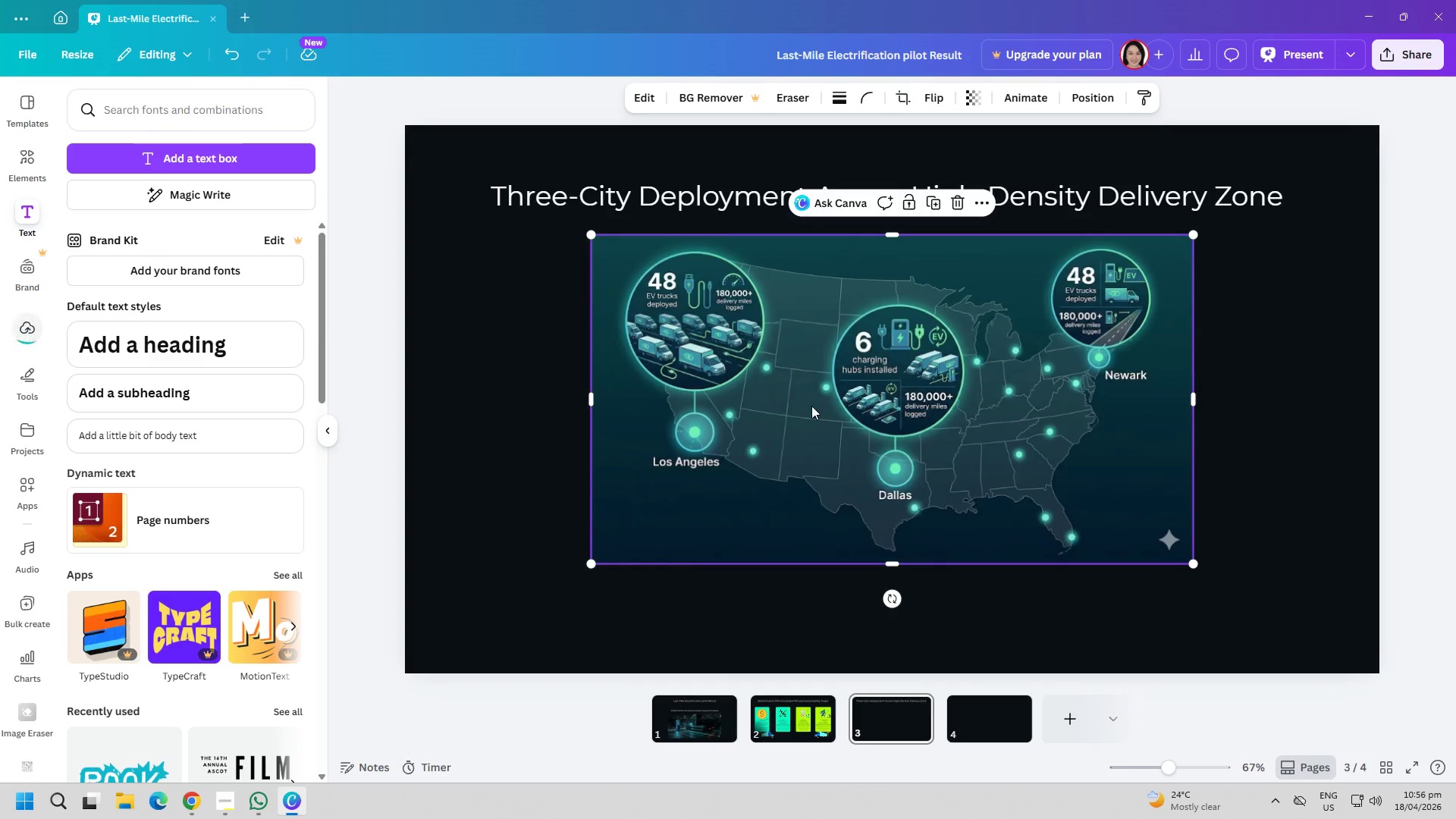 
left_click_drag(start_coordinate=[839, 401], to_coordinate=[839, 411])
 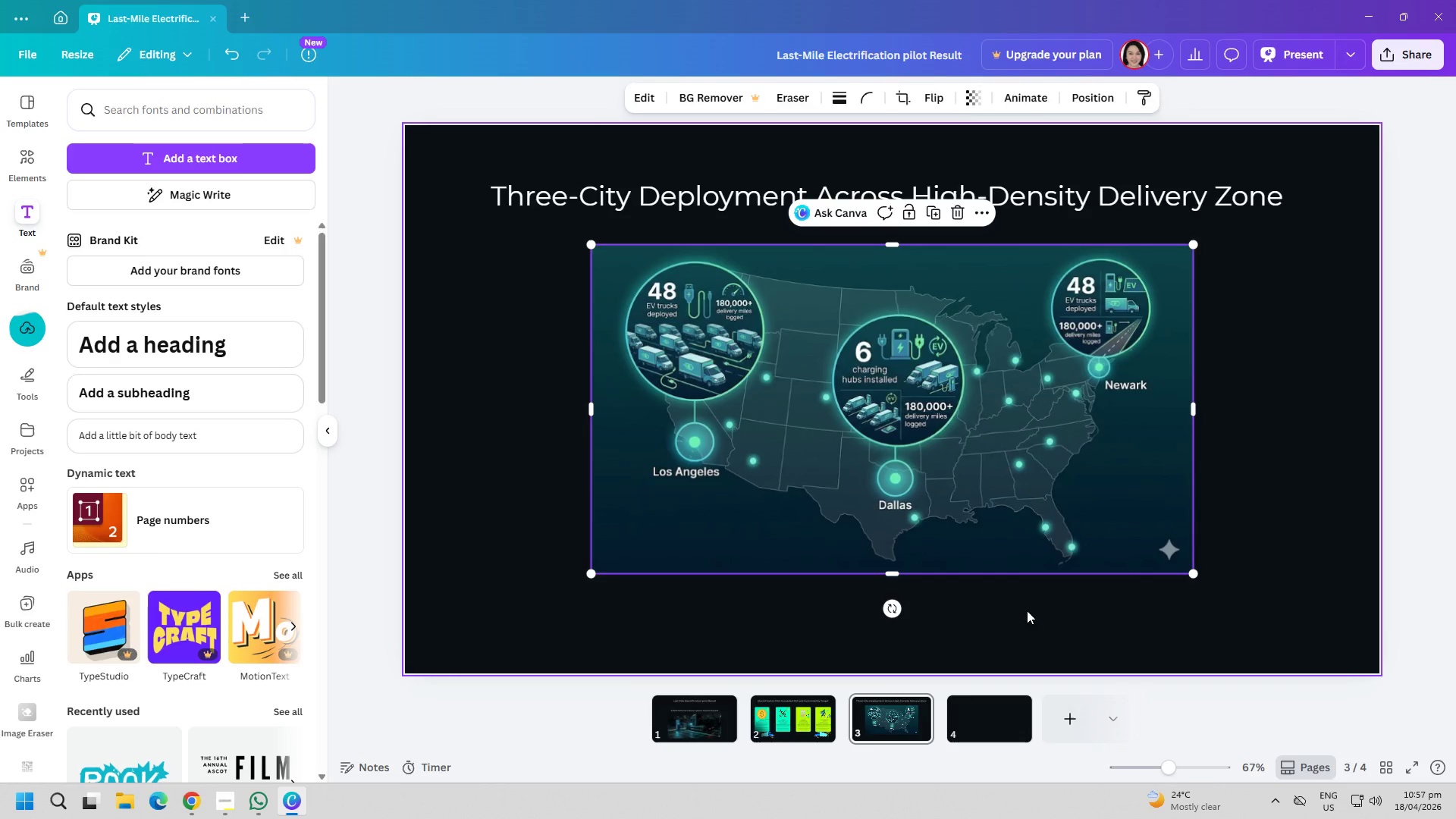 
left_click([1034, 619])
 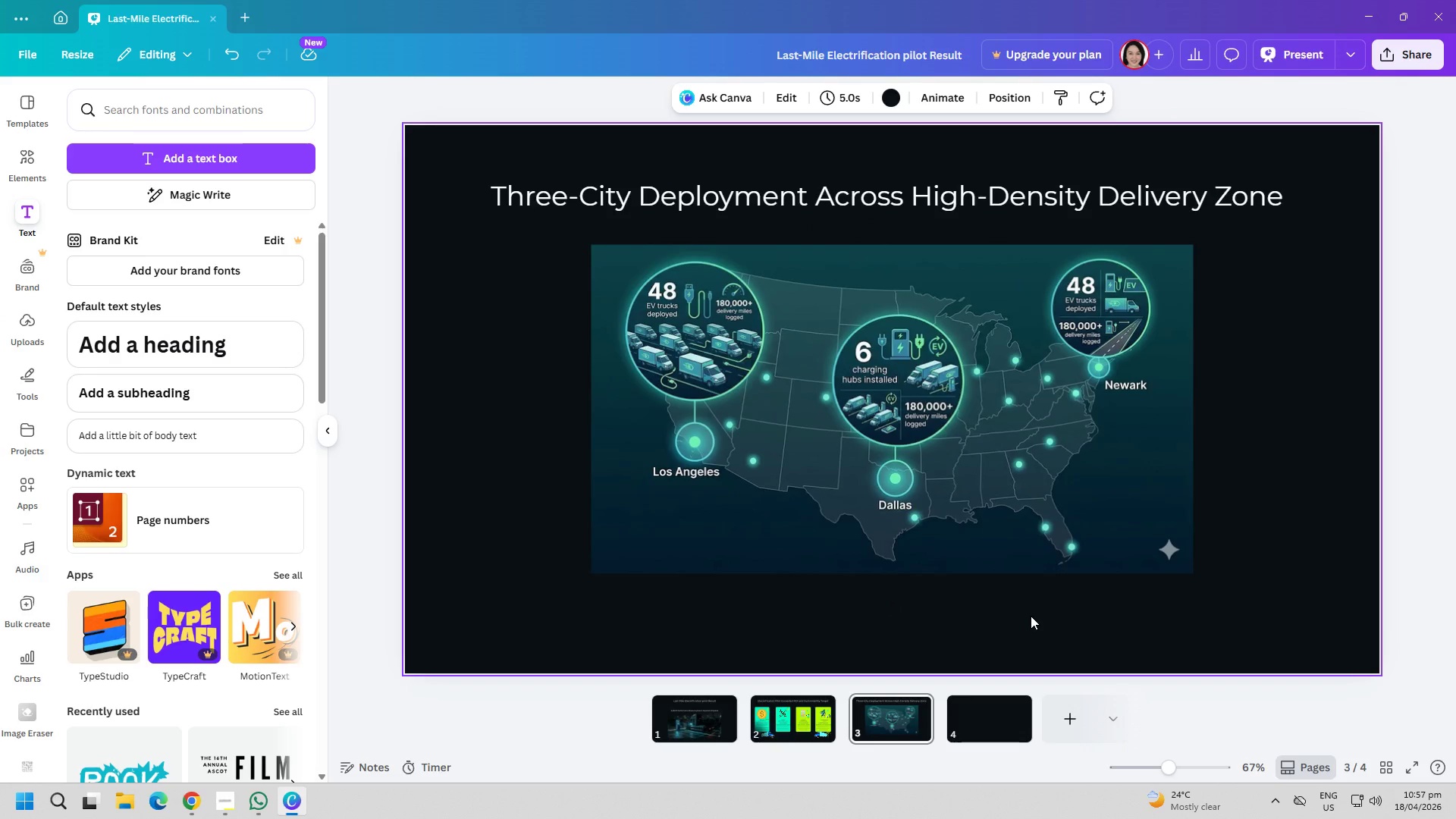 
wait(9.84)
 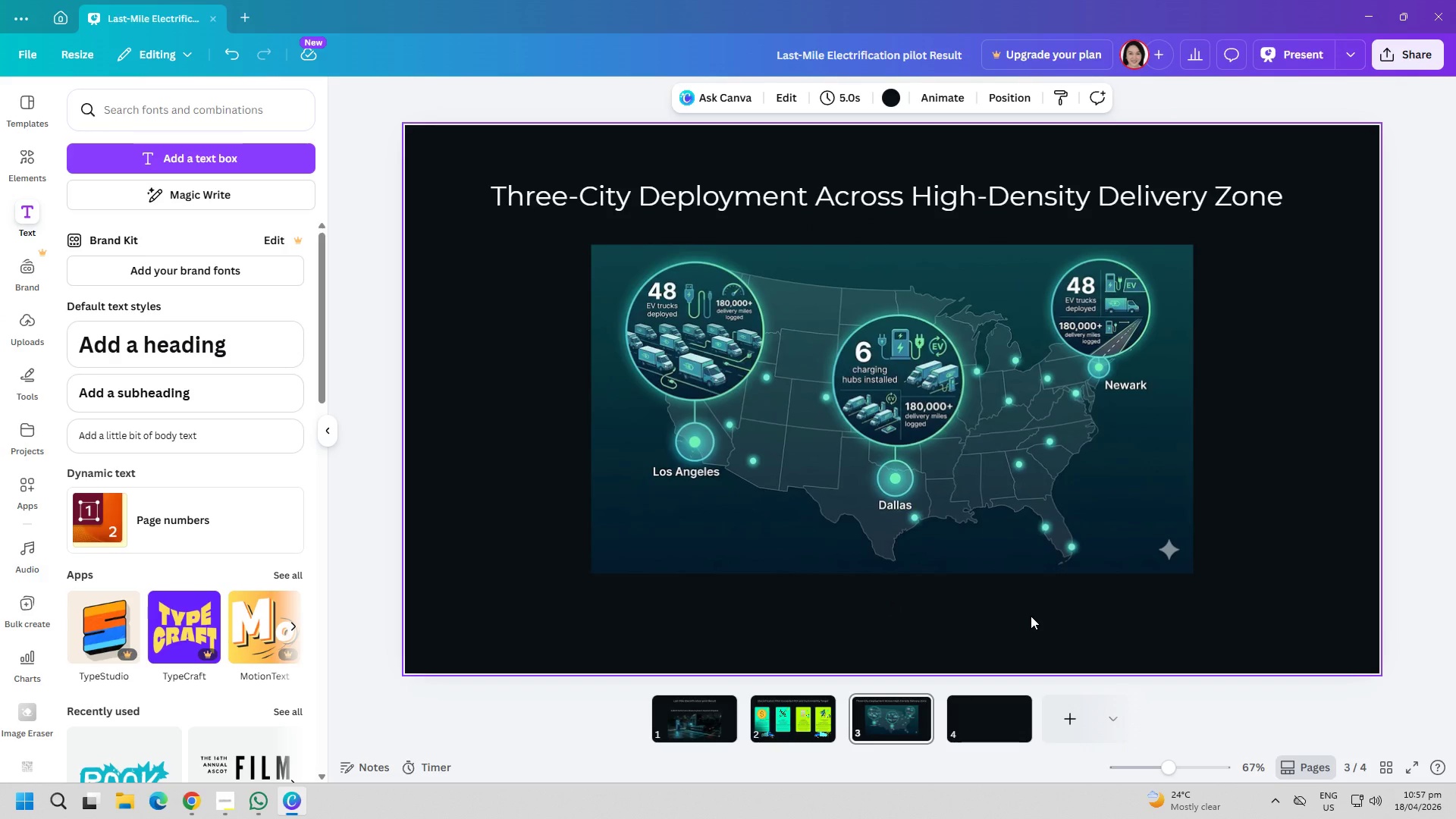 
left_click([991, 694])
 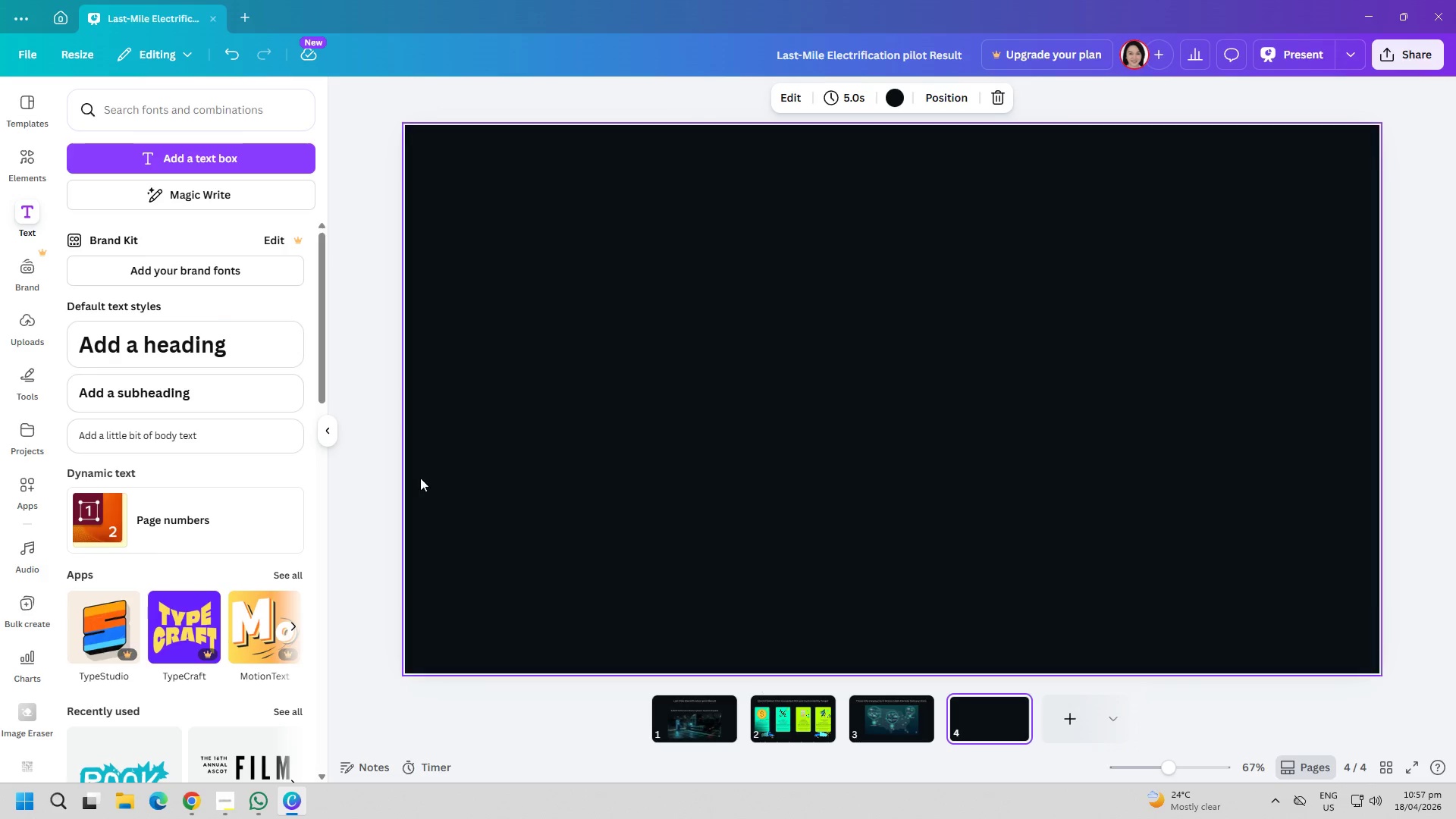 
left_click([203, 158])
 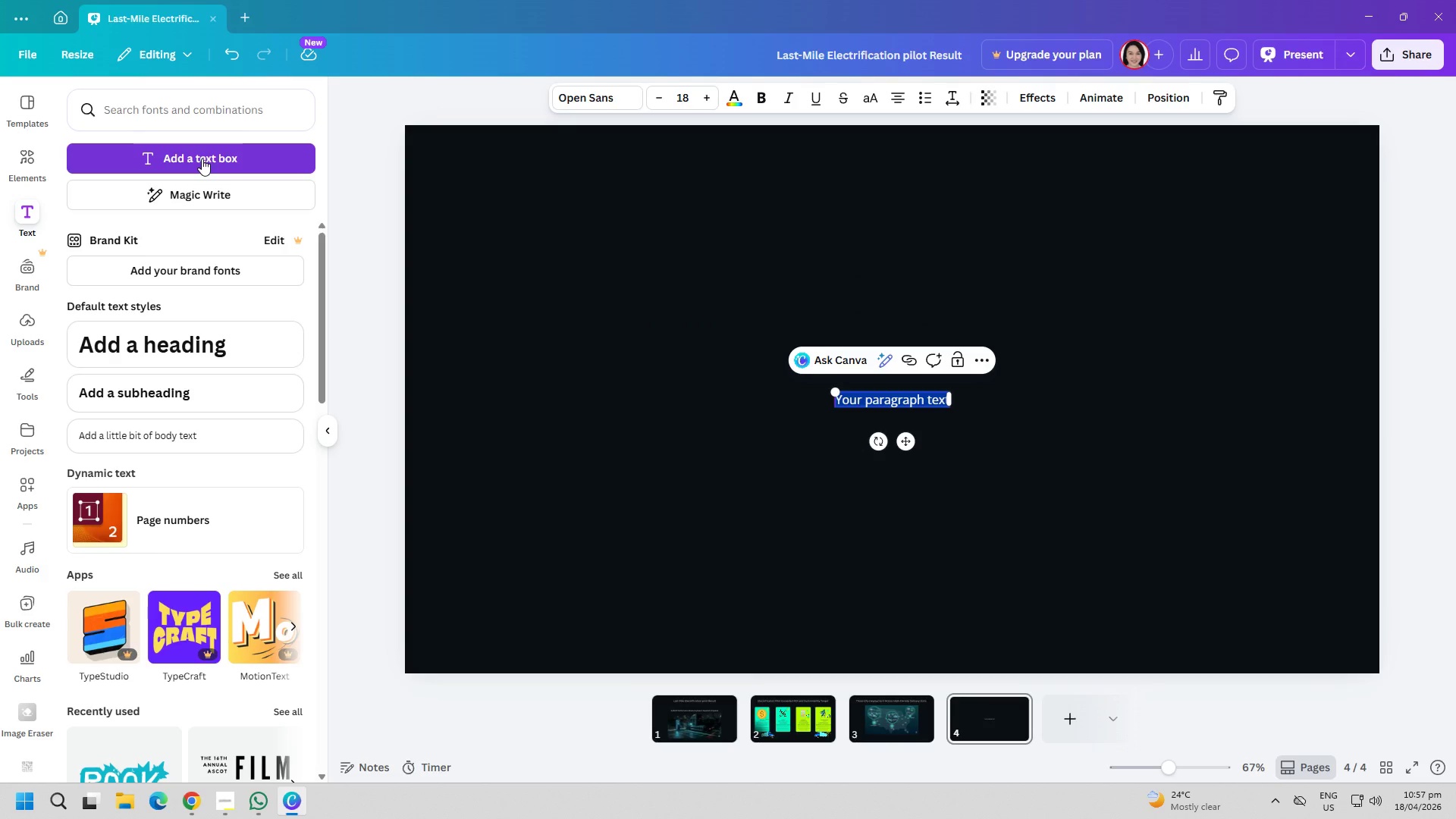 
type(High )
 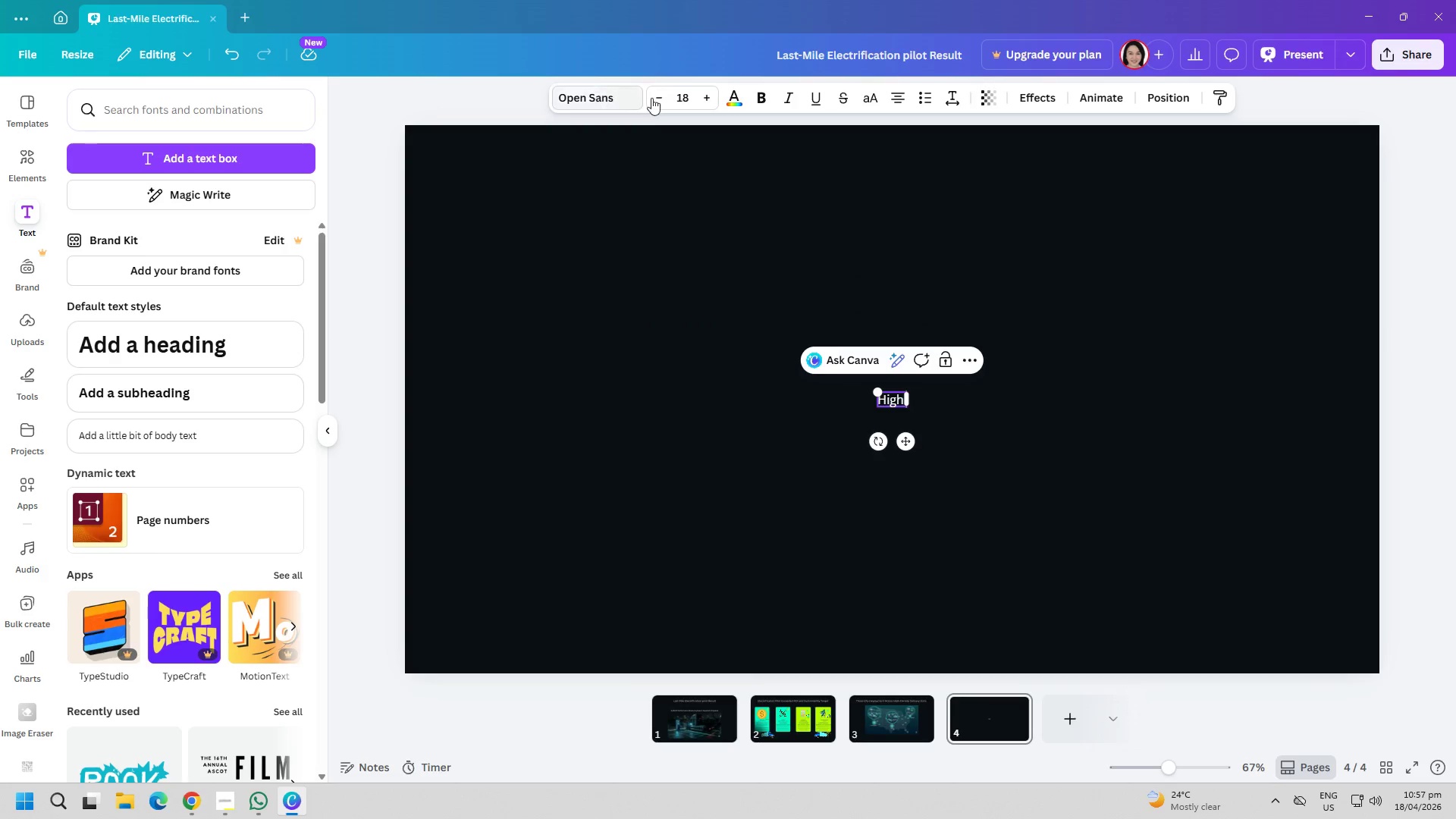 
double_click([706, 99])
 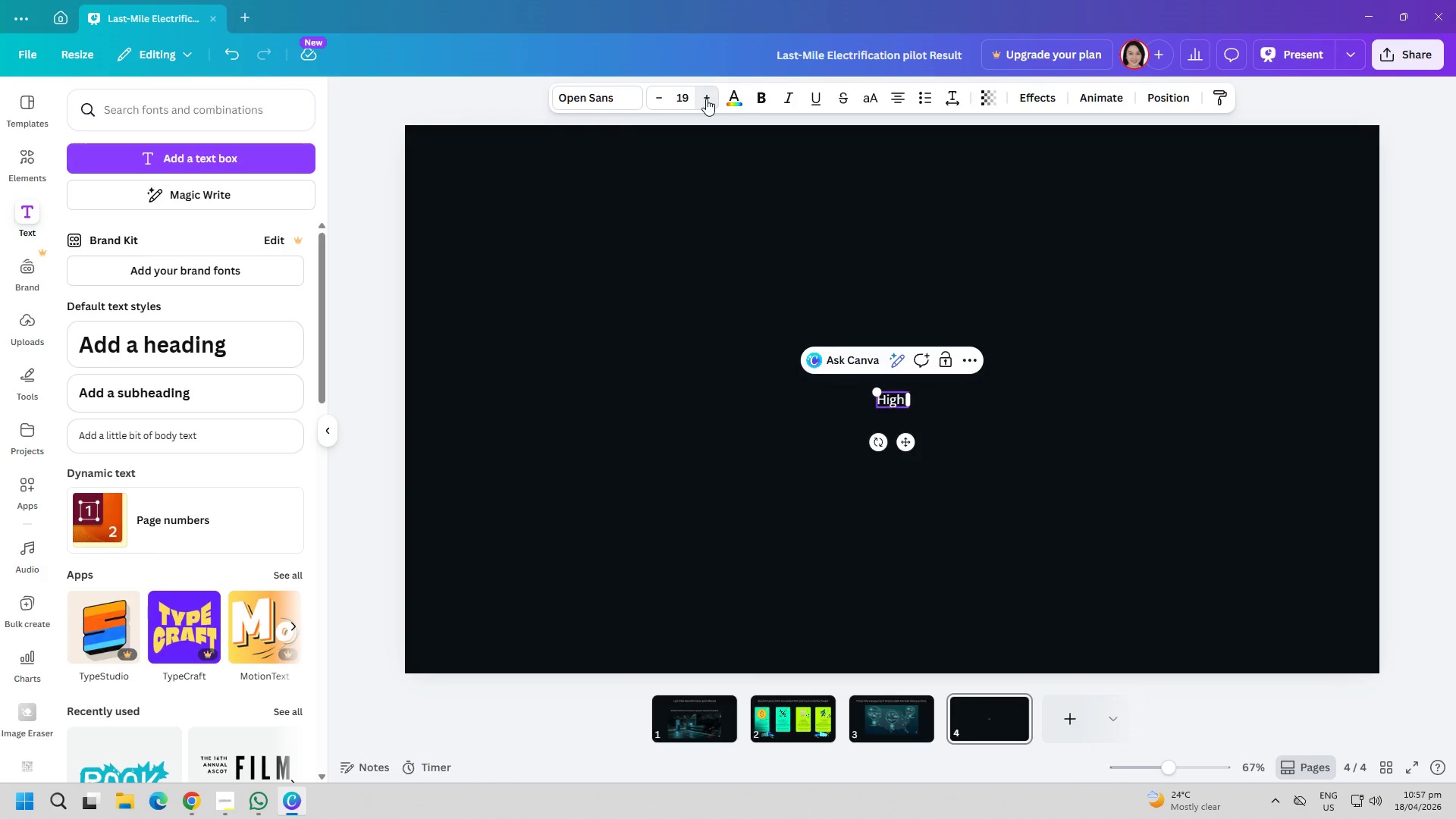 
triple_click([706, 99])
 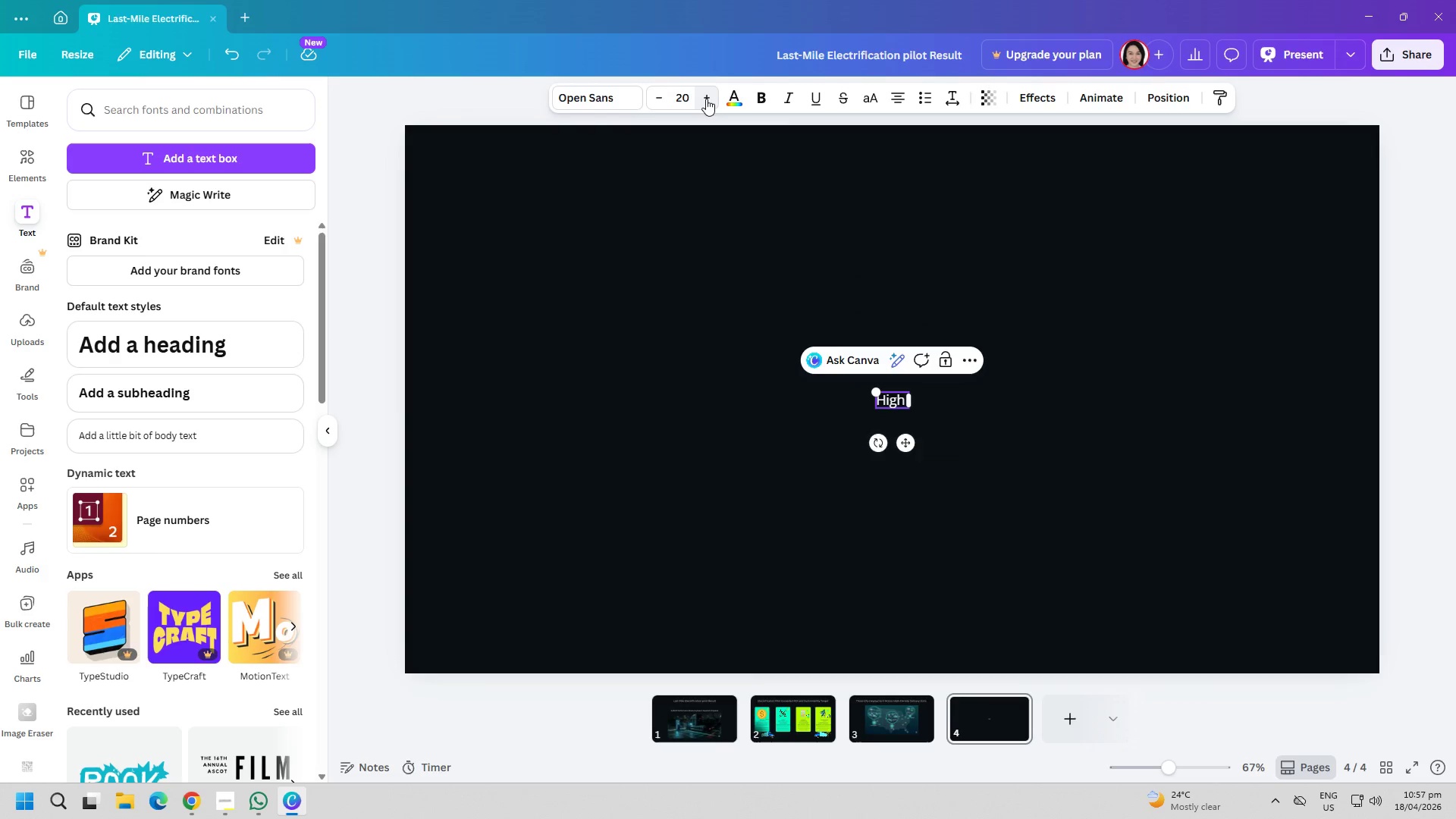 
triple_click([706, 99])
 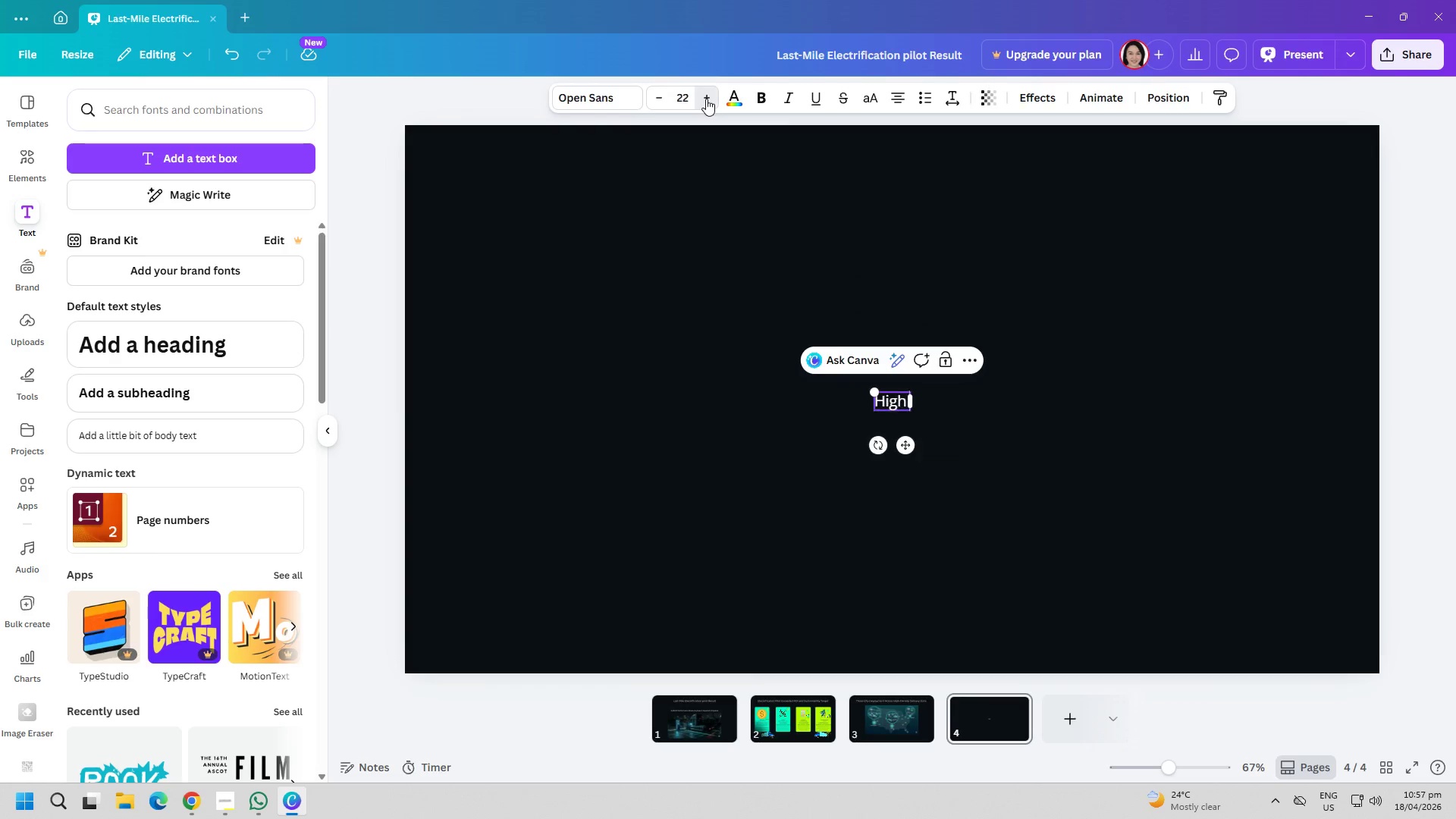 
triple_click([706, 99])
 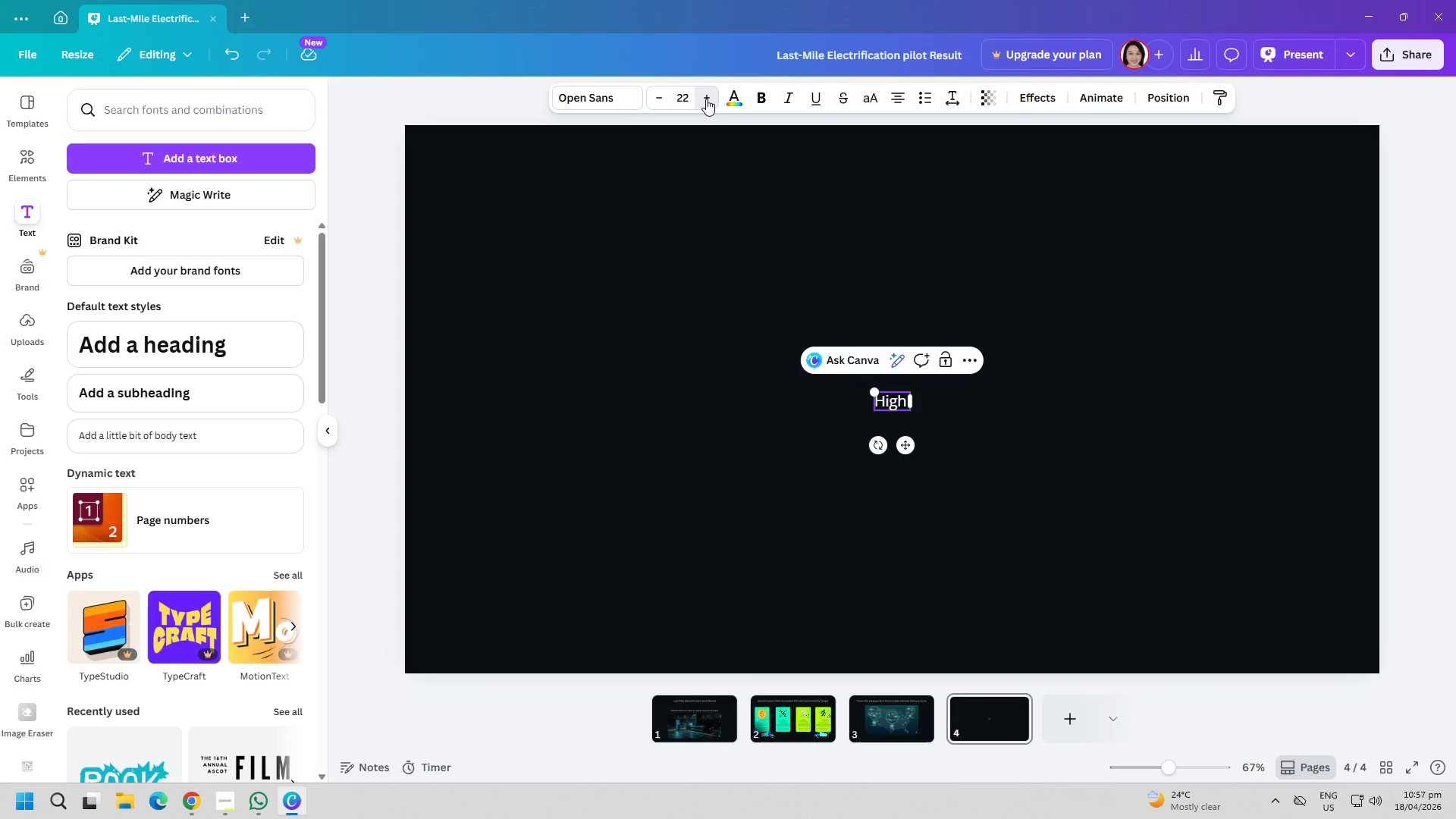 
triple_click([706, 99])
 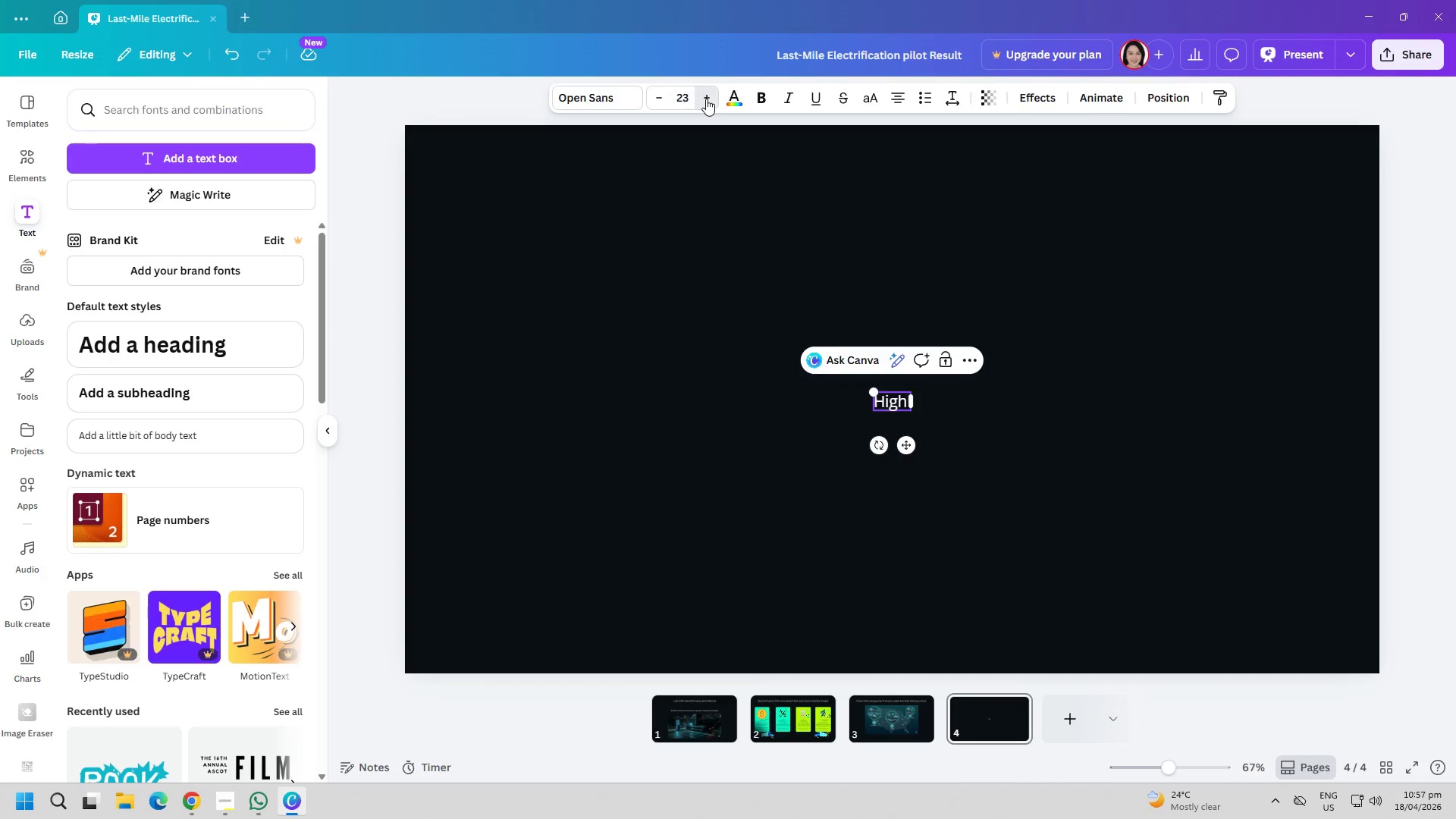 
triple_click([706, 99])
 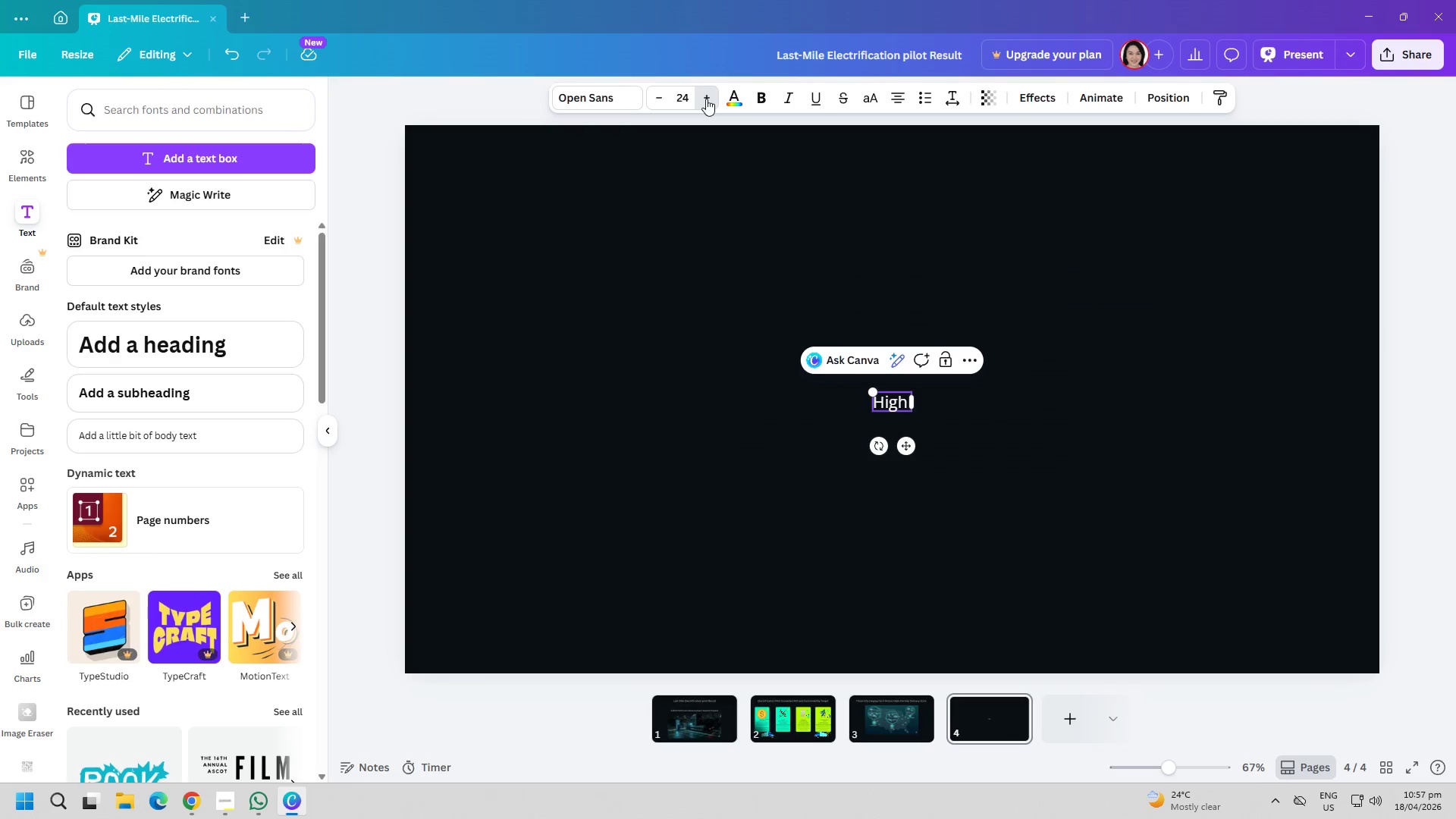 
triple_click([706, 99])
 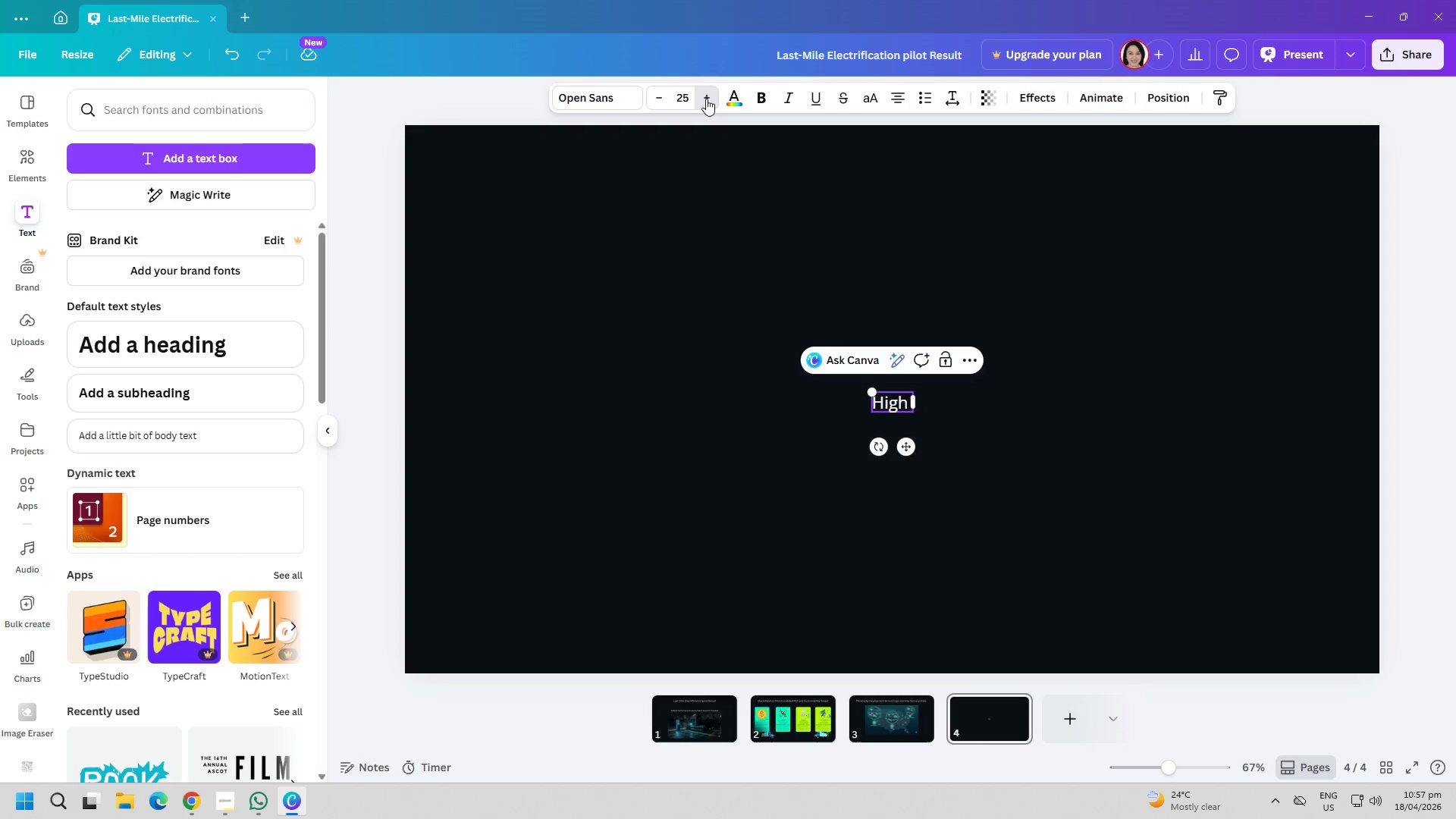 
triple_click([706, 99])
 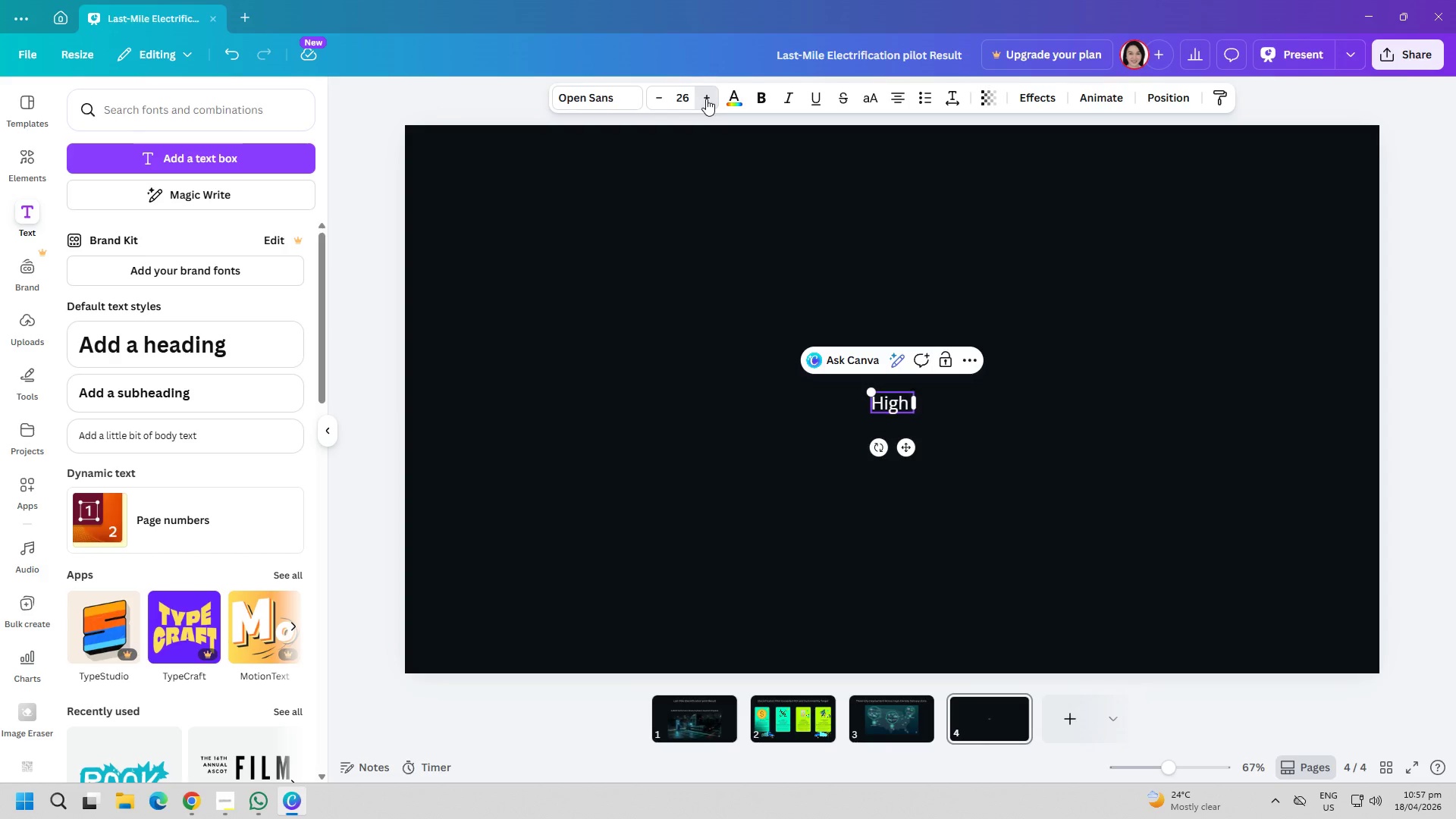 
triple_click([706, 99])
 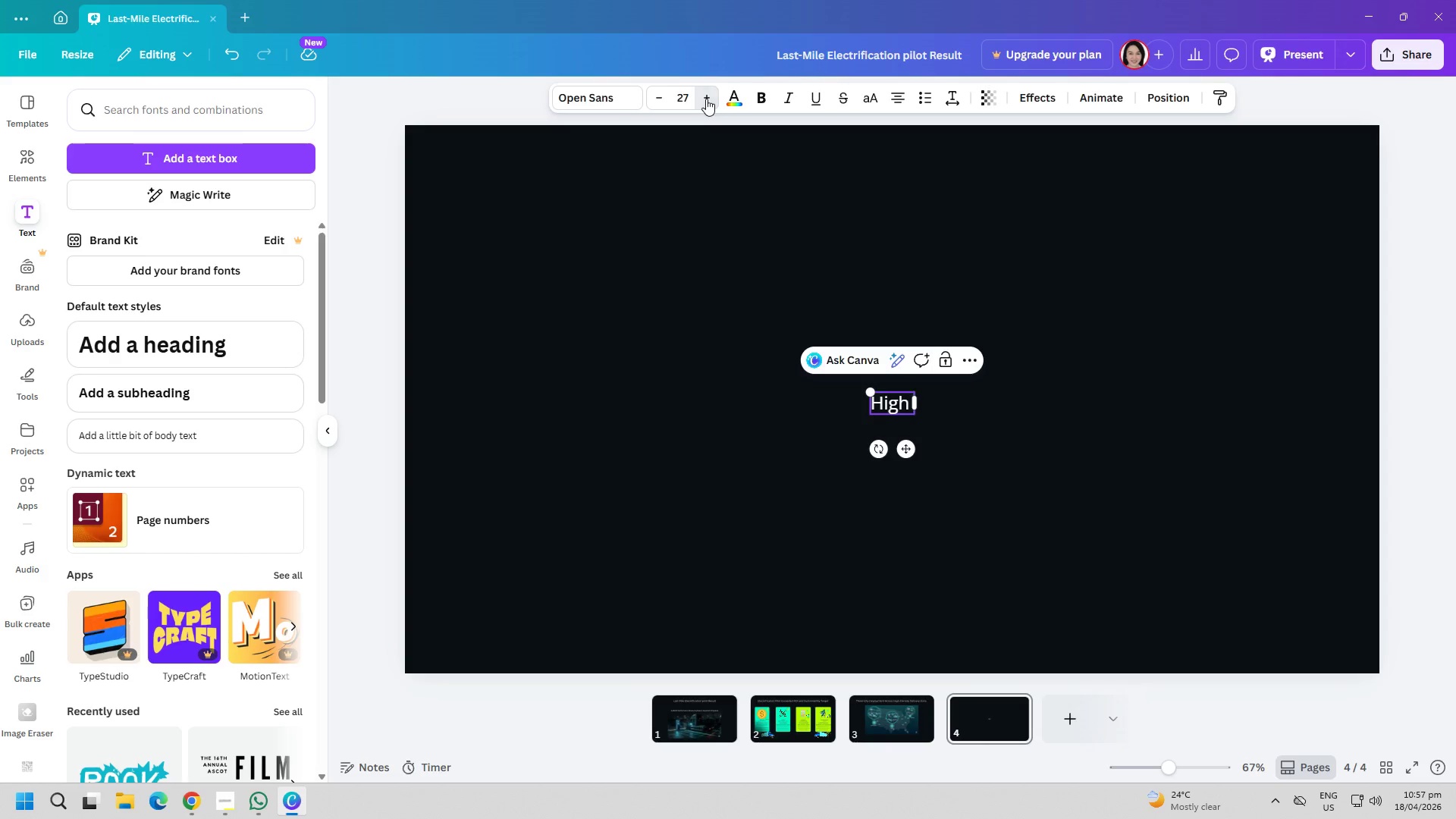 
triple_click([706, 99])
 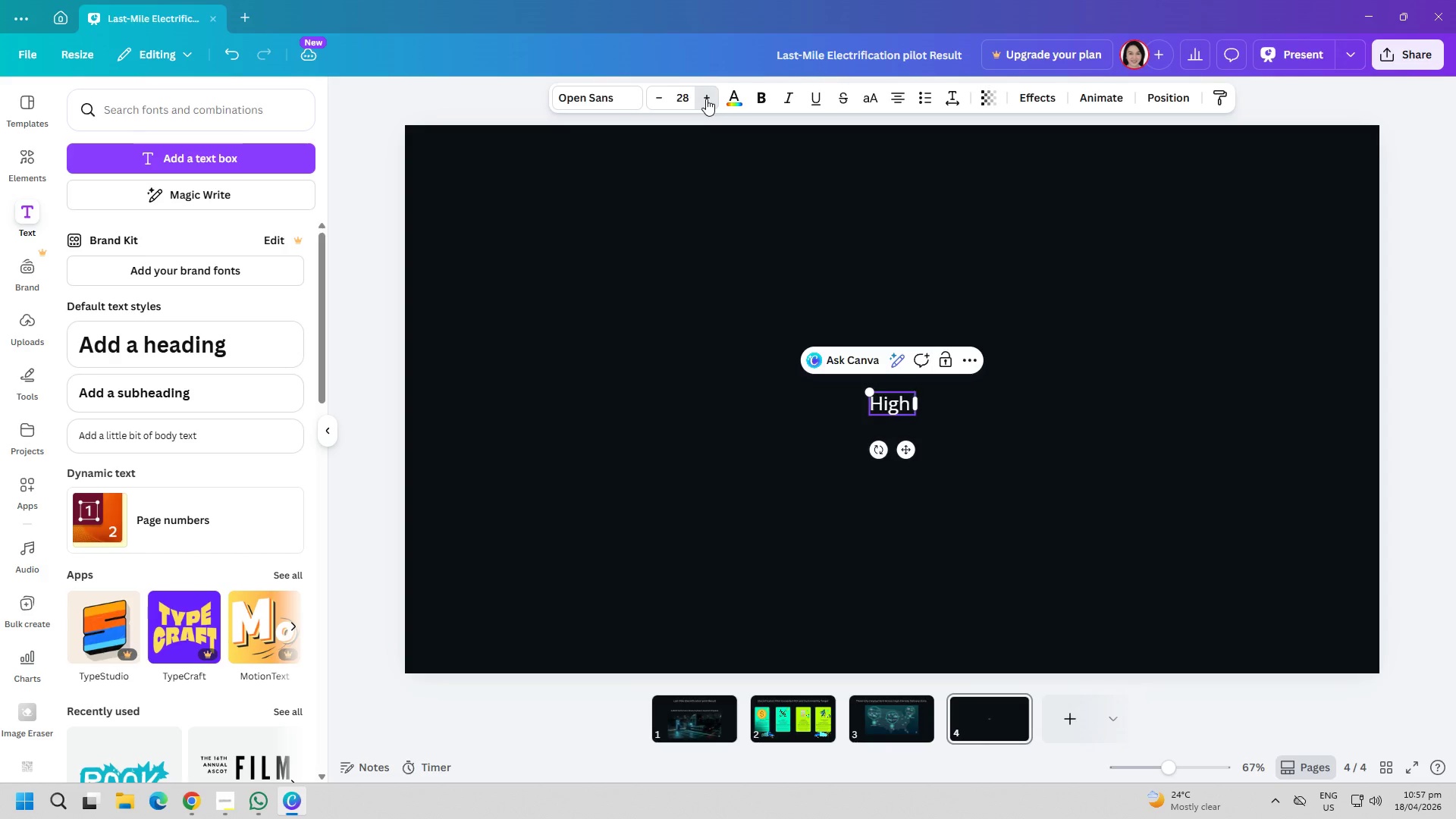 
triple_click([706, 99])
 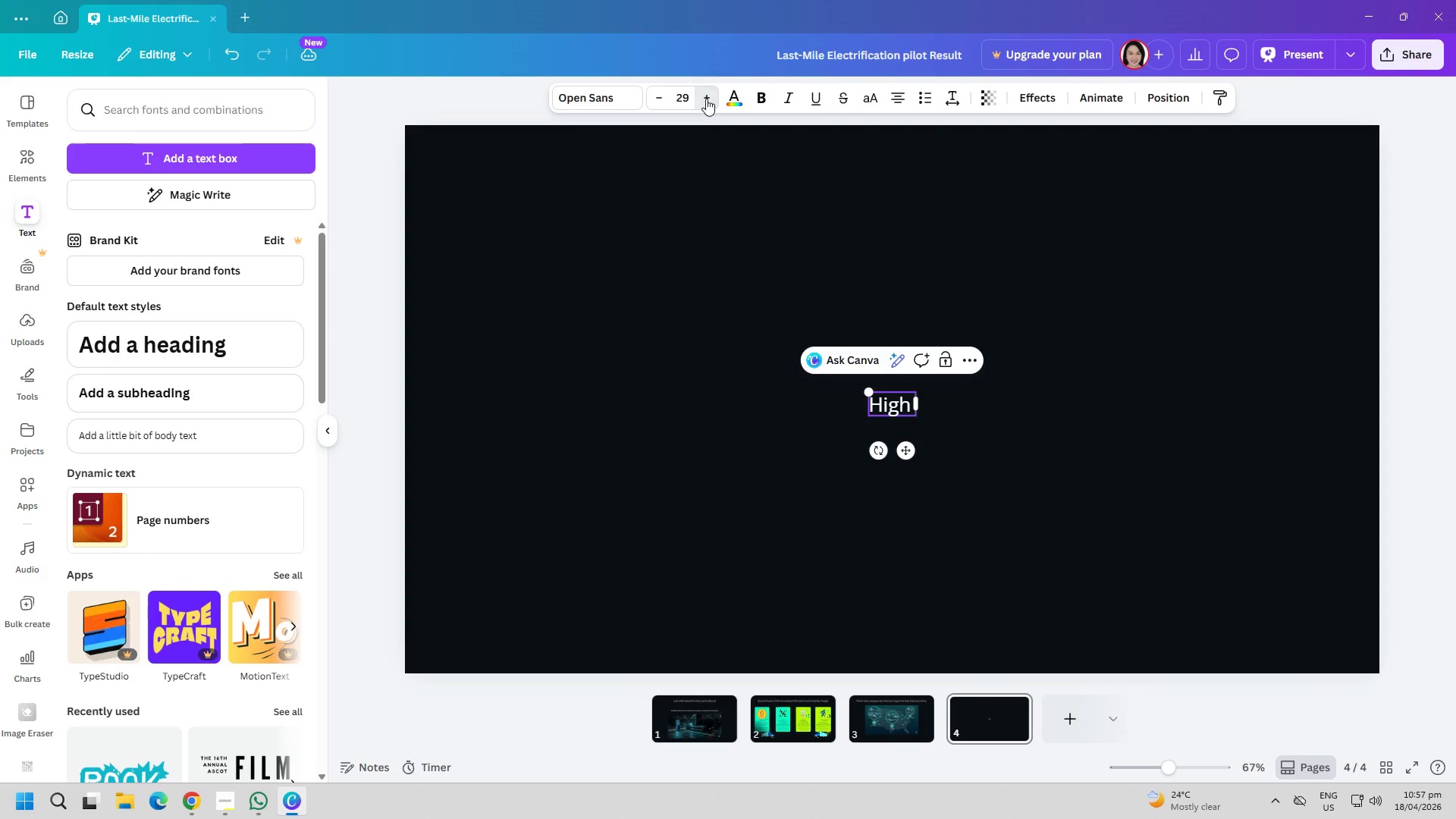 
triple_click([706, 99])
 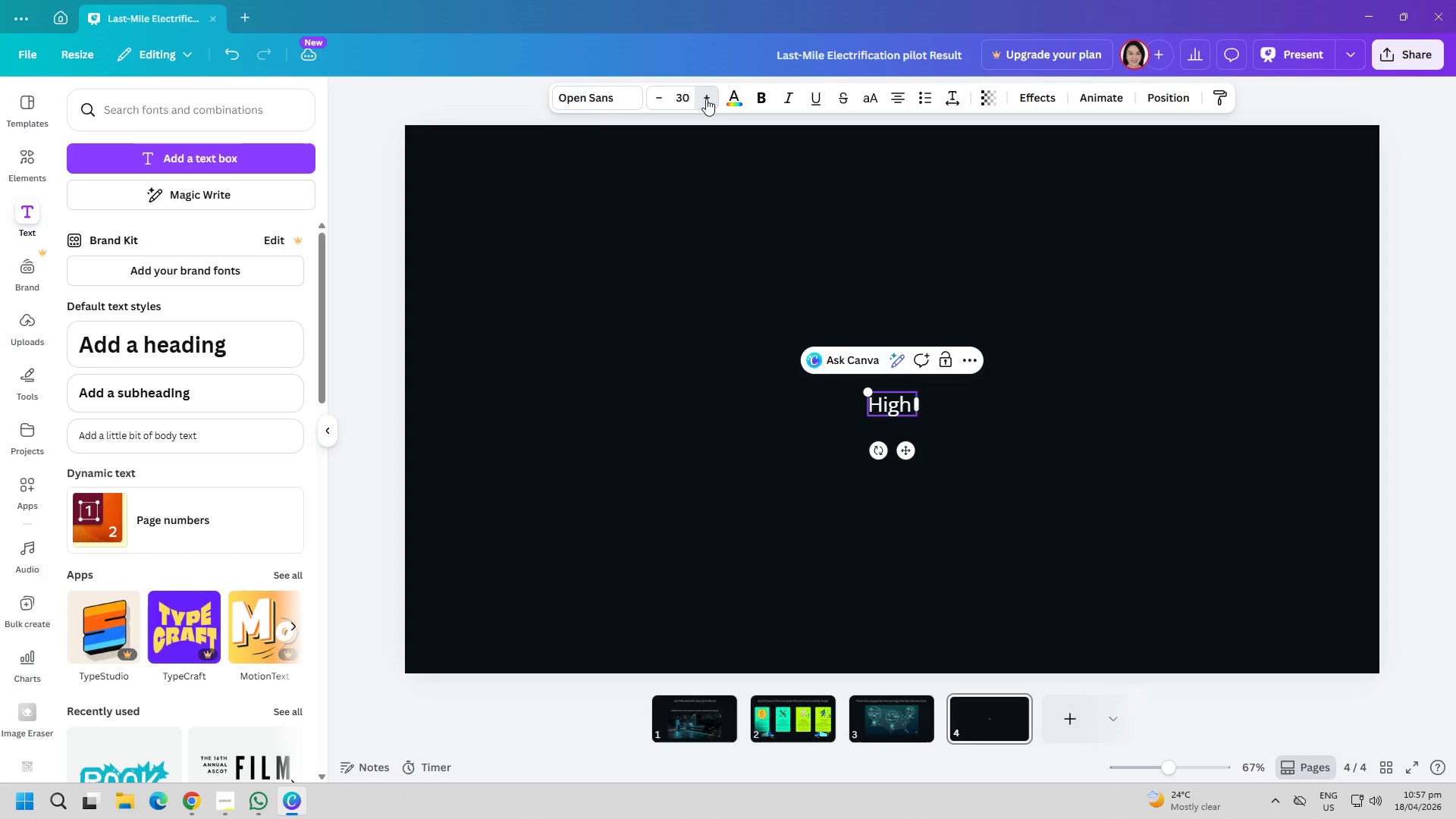 
triple_click([706, 99])
 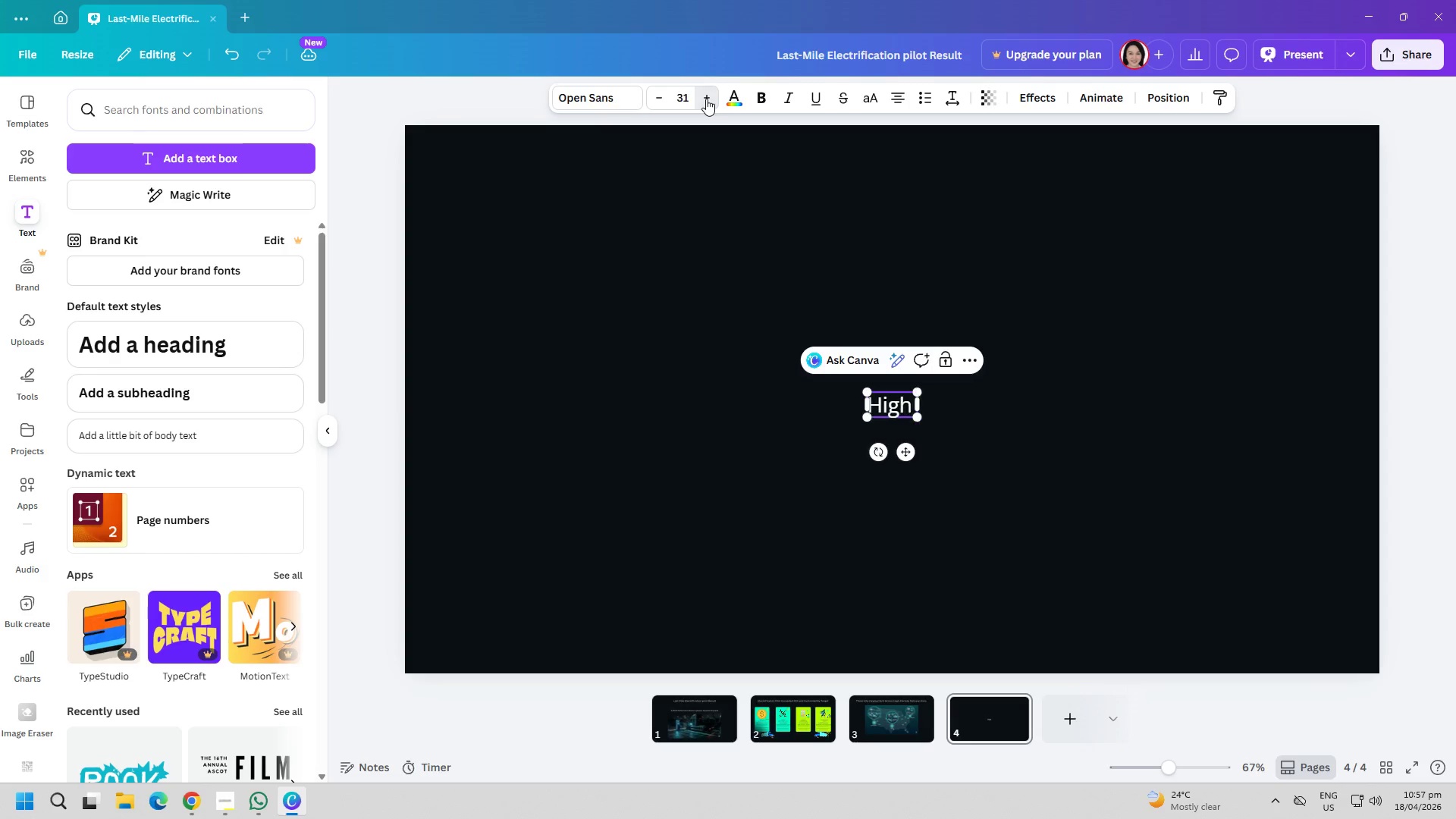 
triple_click([706, 99])
 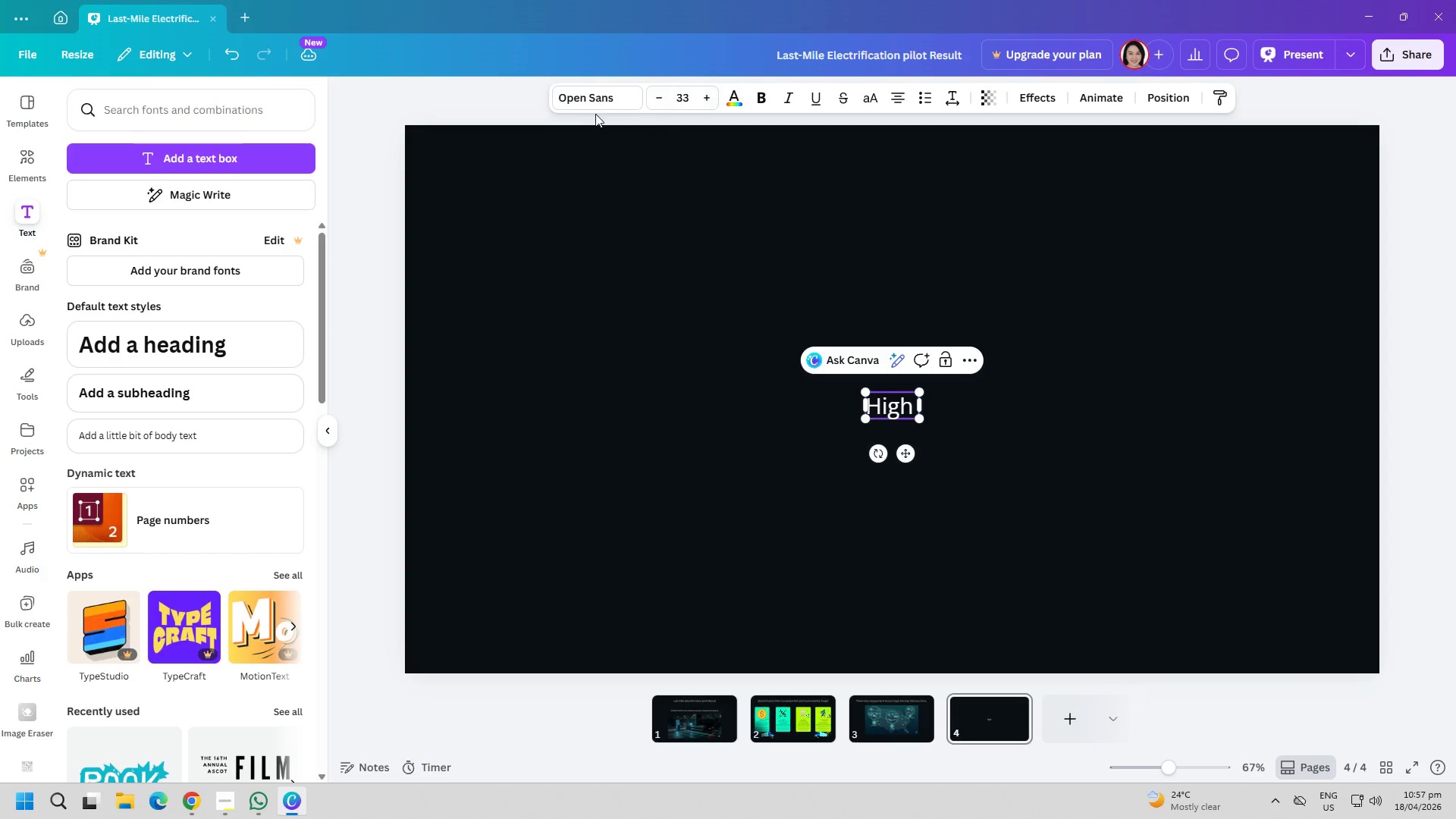 
triple_click([598, 111])
 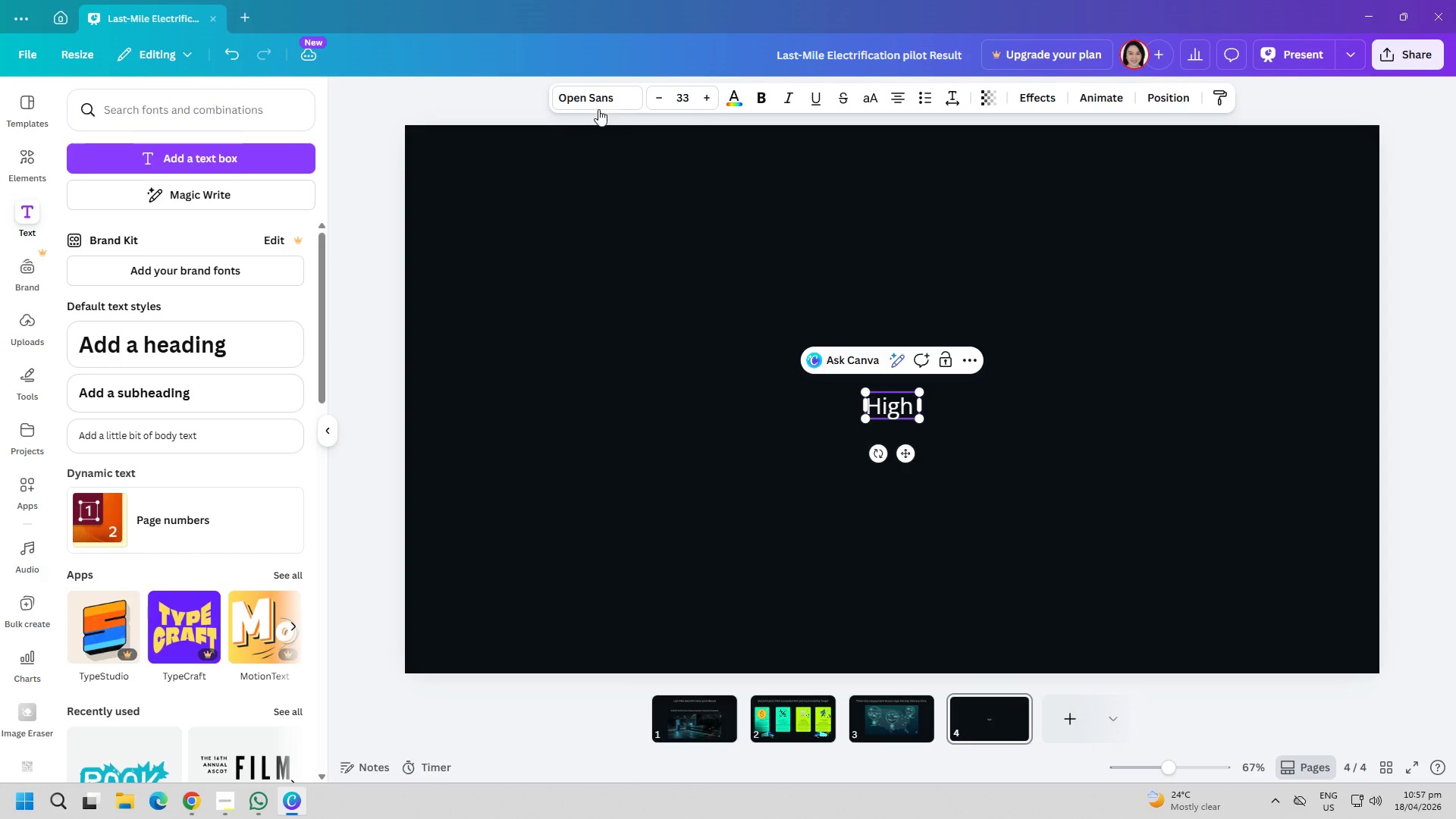 
triple_click([592, 96])
 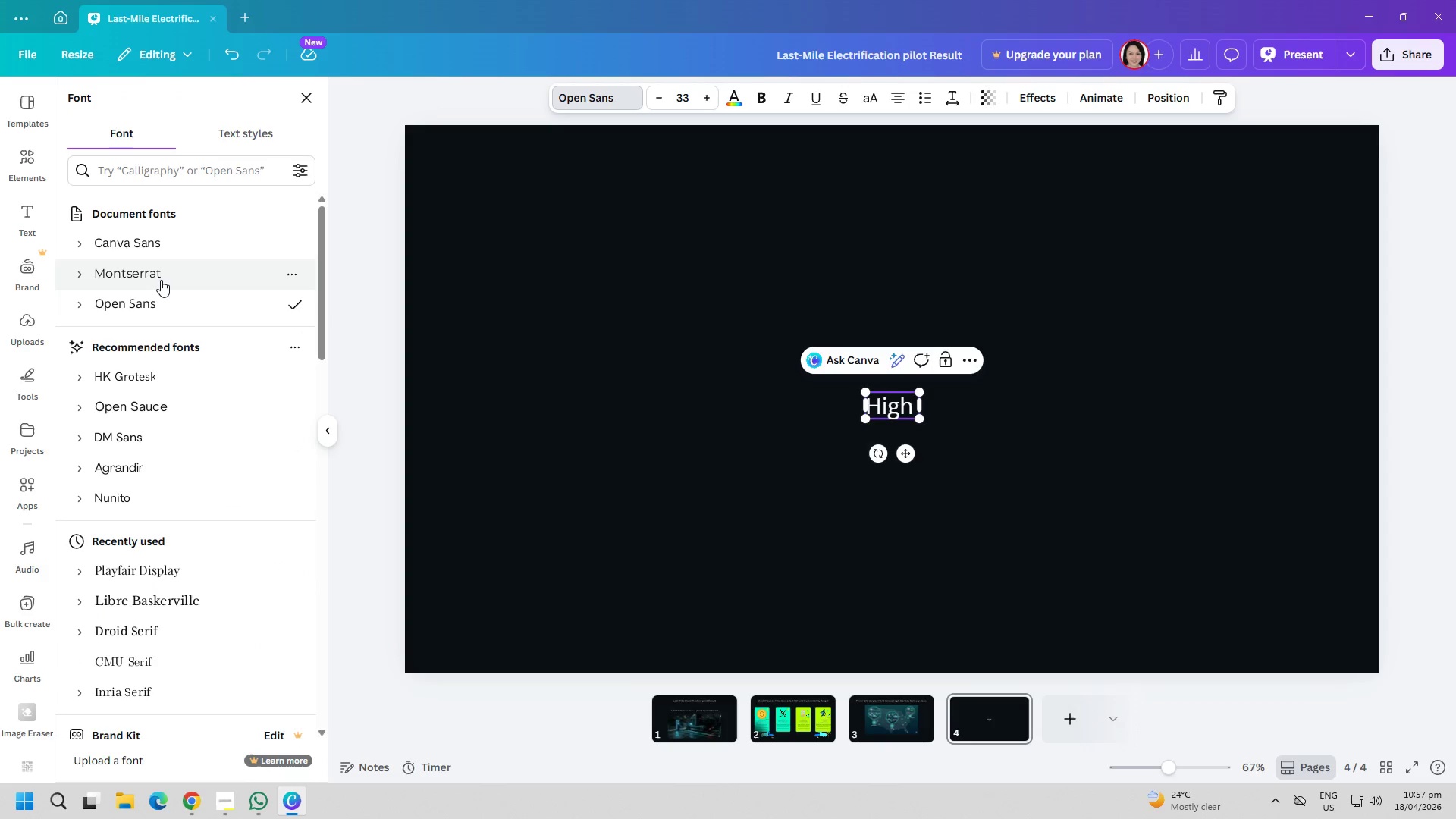 
left_click([161, 280])
 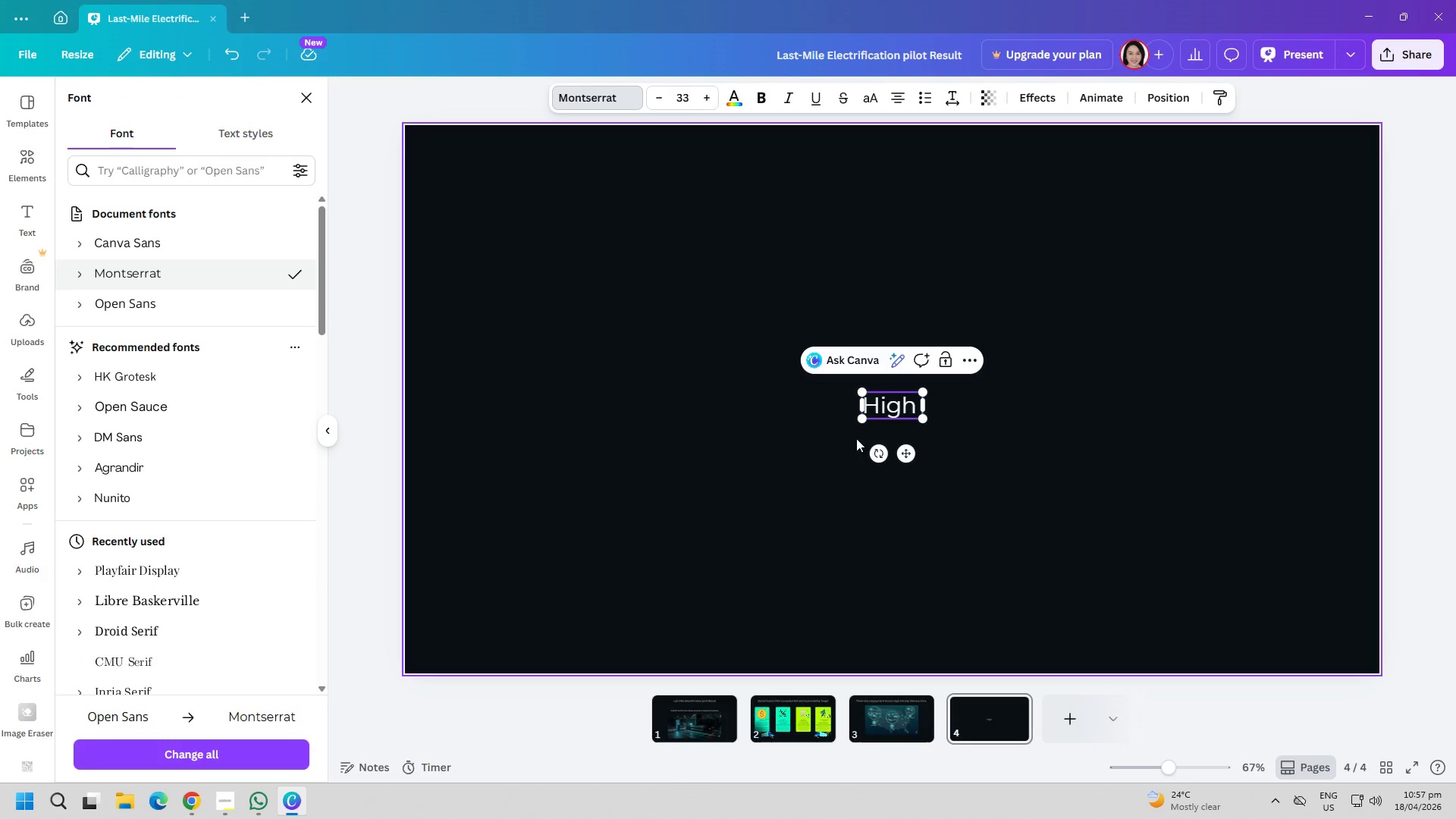 
left_click([899, 407])
 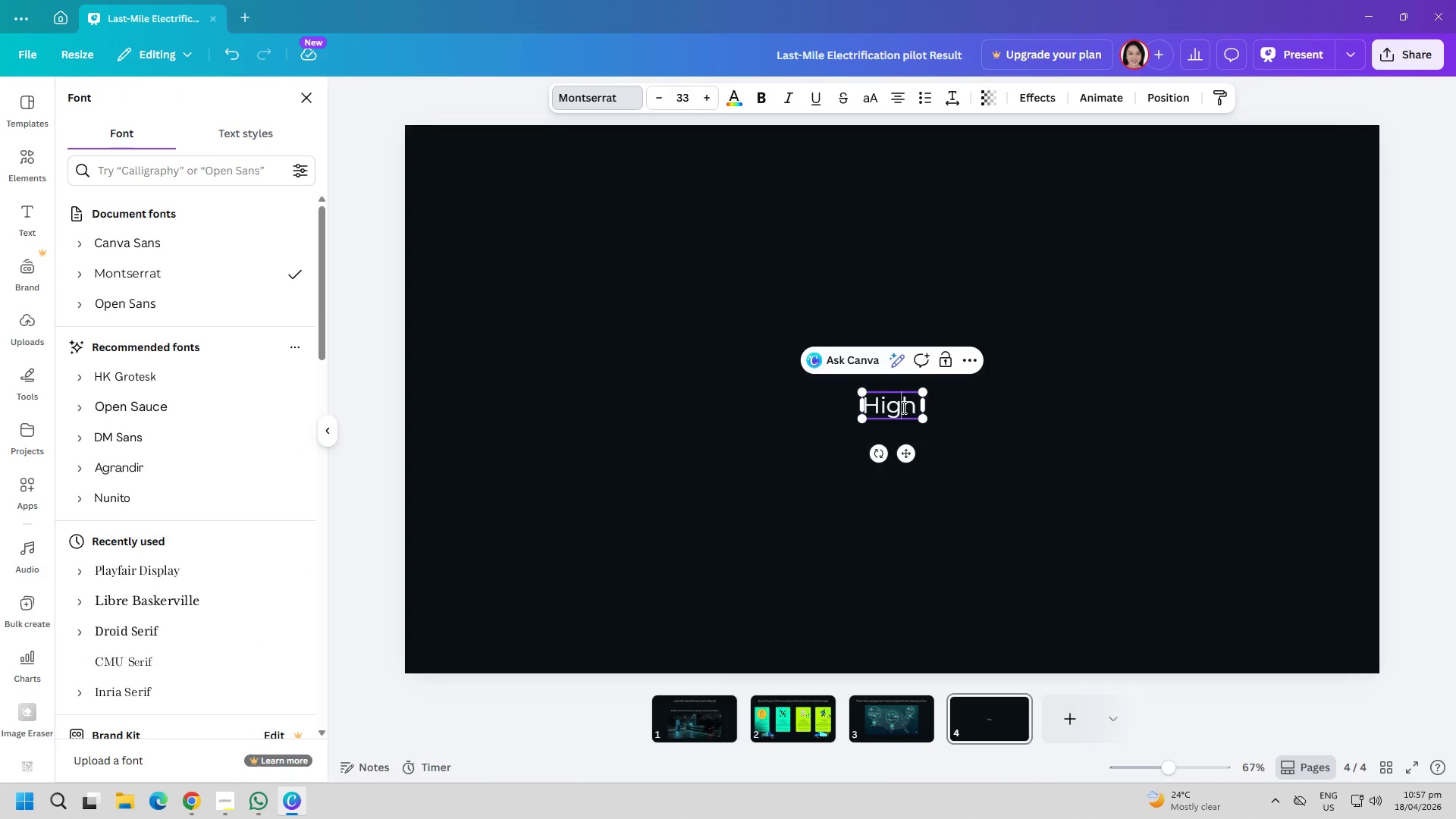 
key(ArrowRight)
 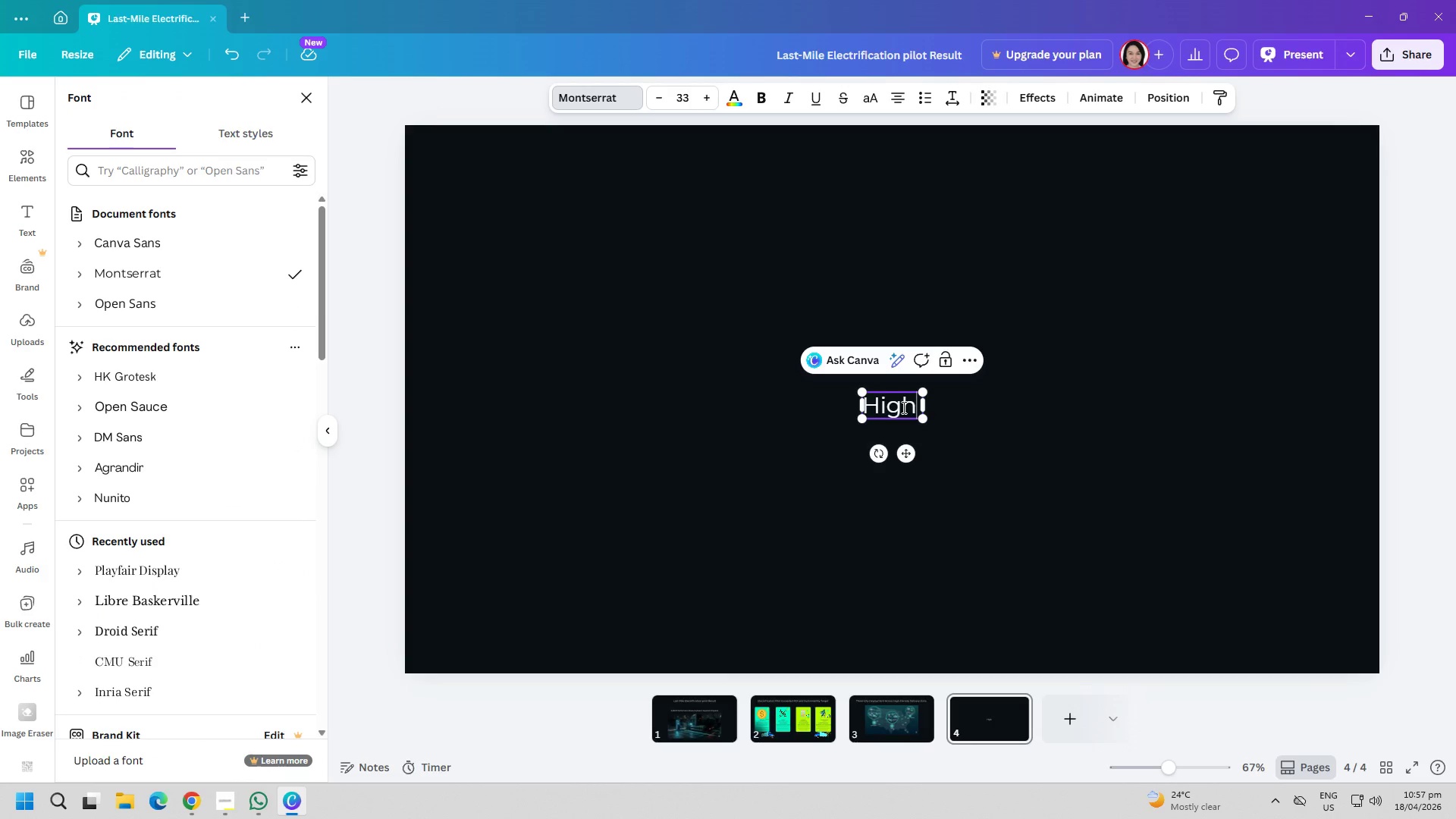 
type( r)
key(Backspace)
type(Reability )
 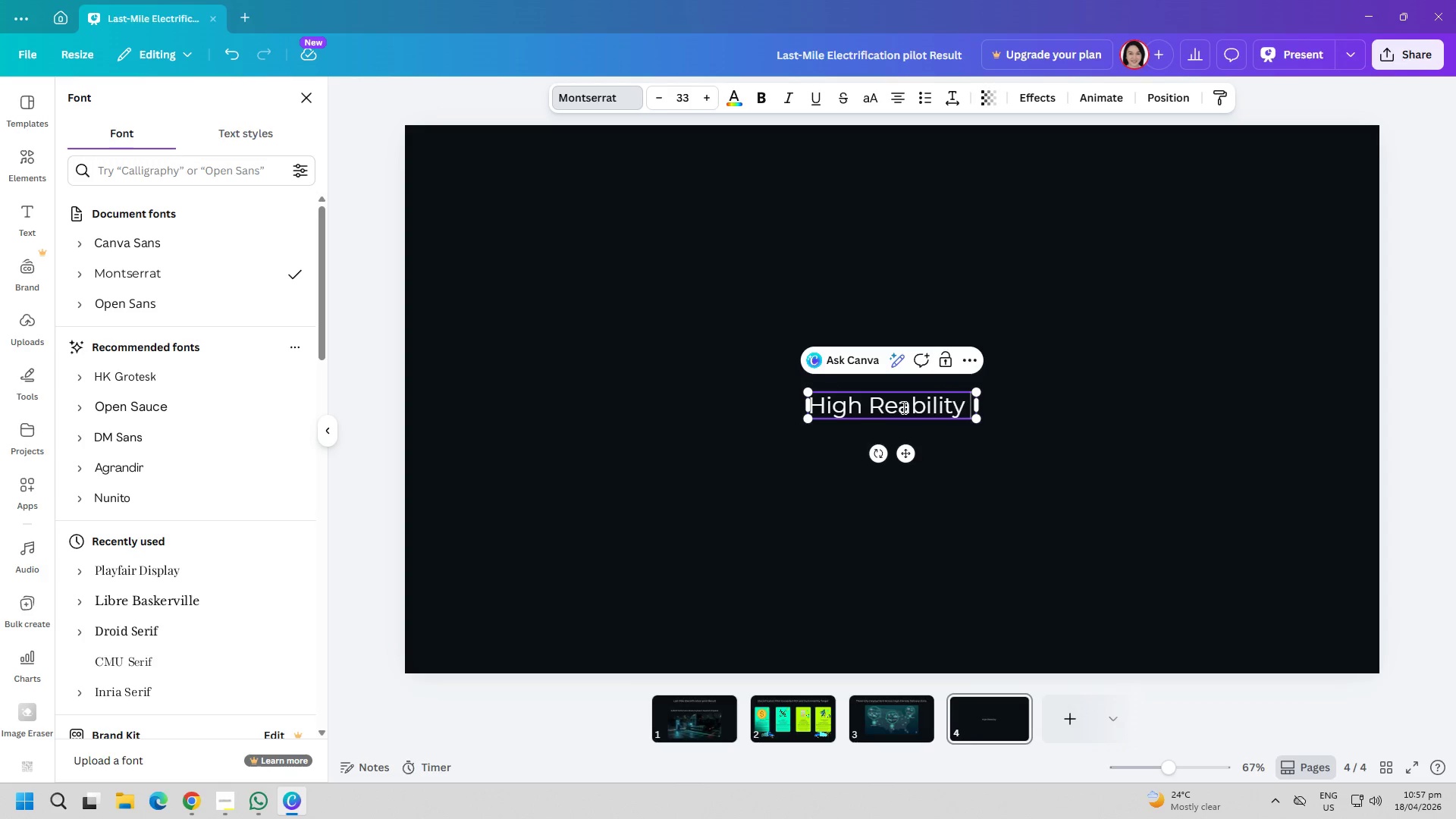 
left_click([873, 698])
 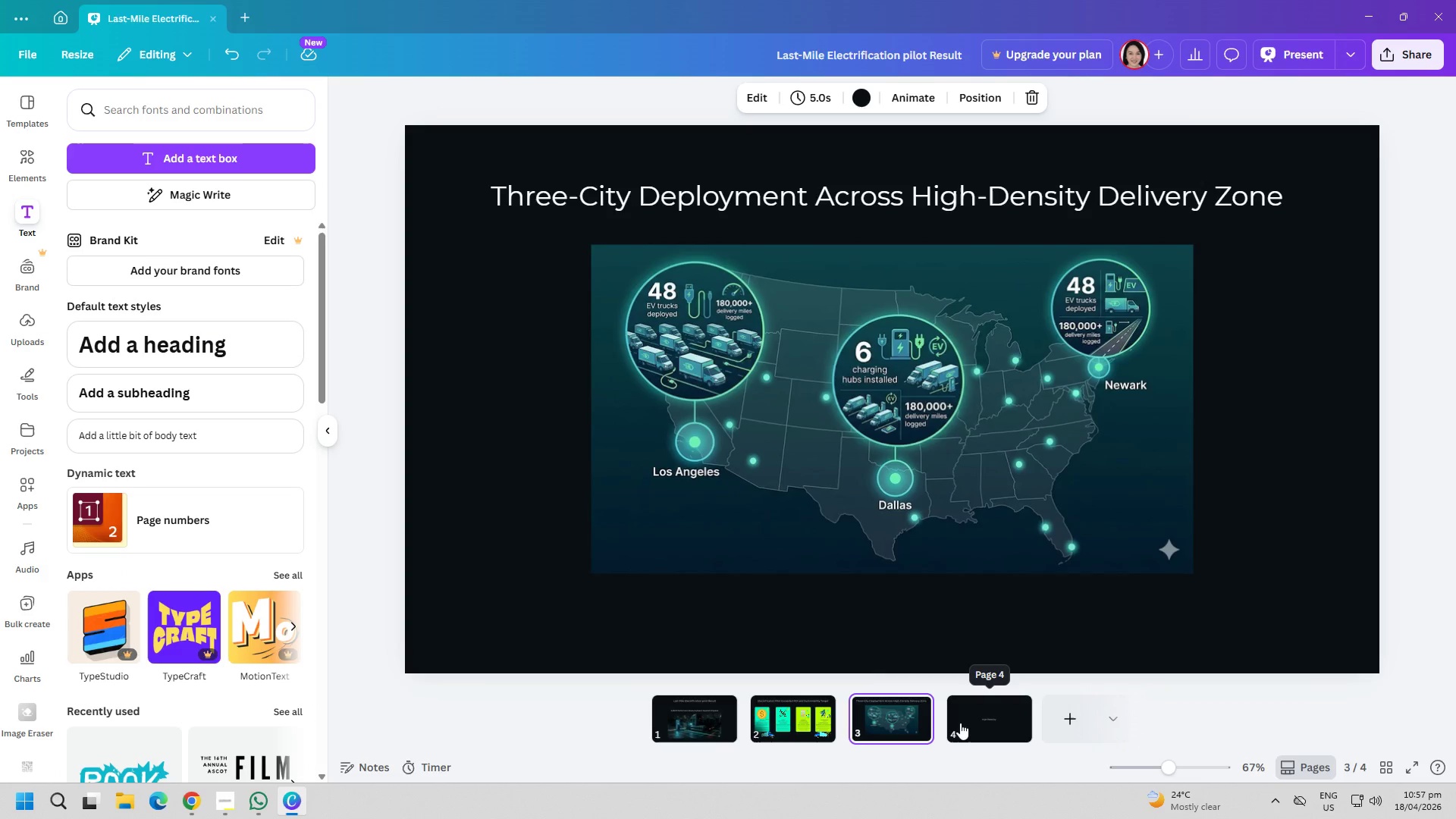 
left_click([965, 723])
 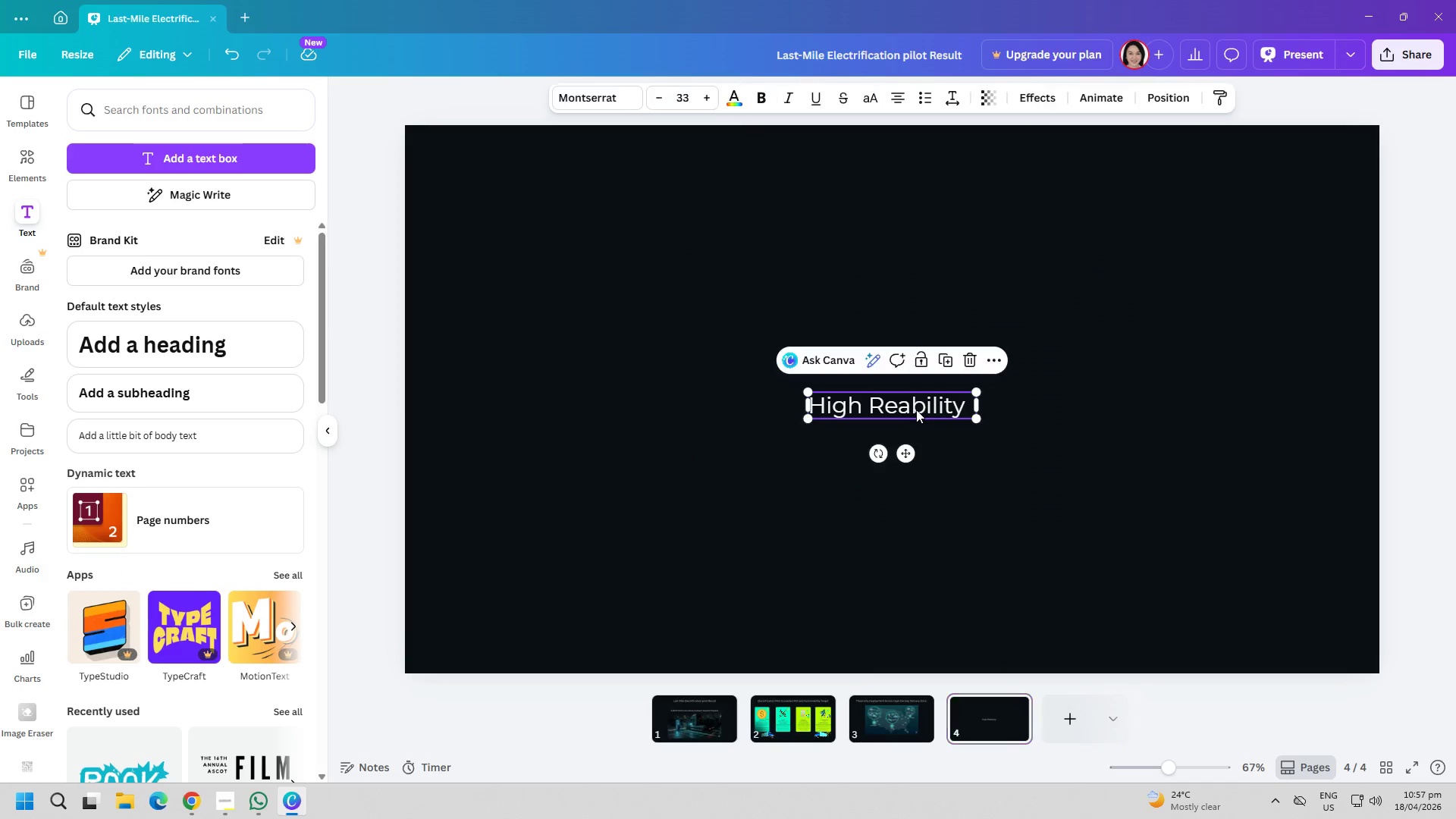 
double_click([962, 397])
 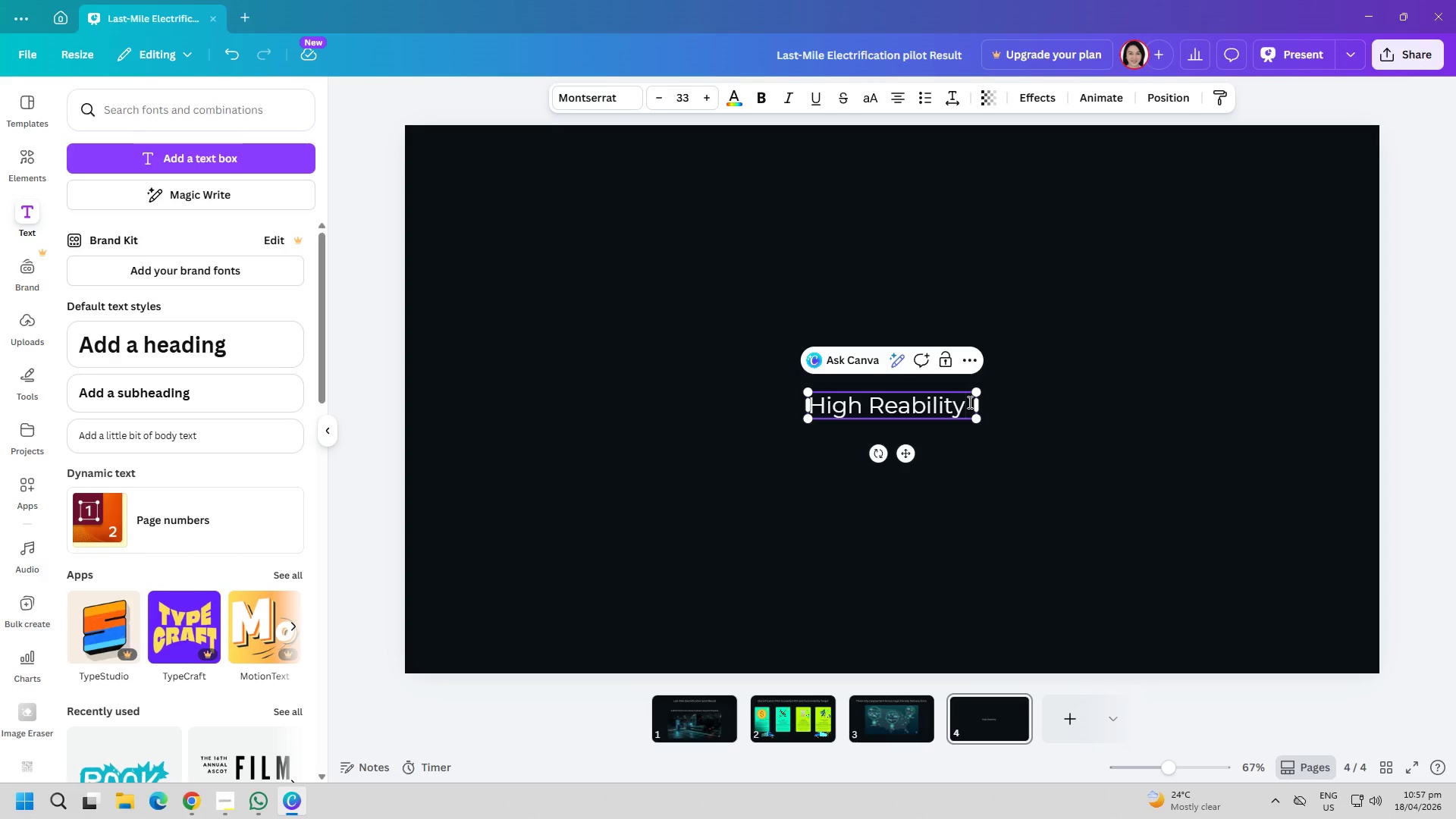 
wait(5.23)
 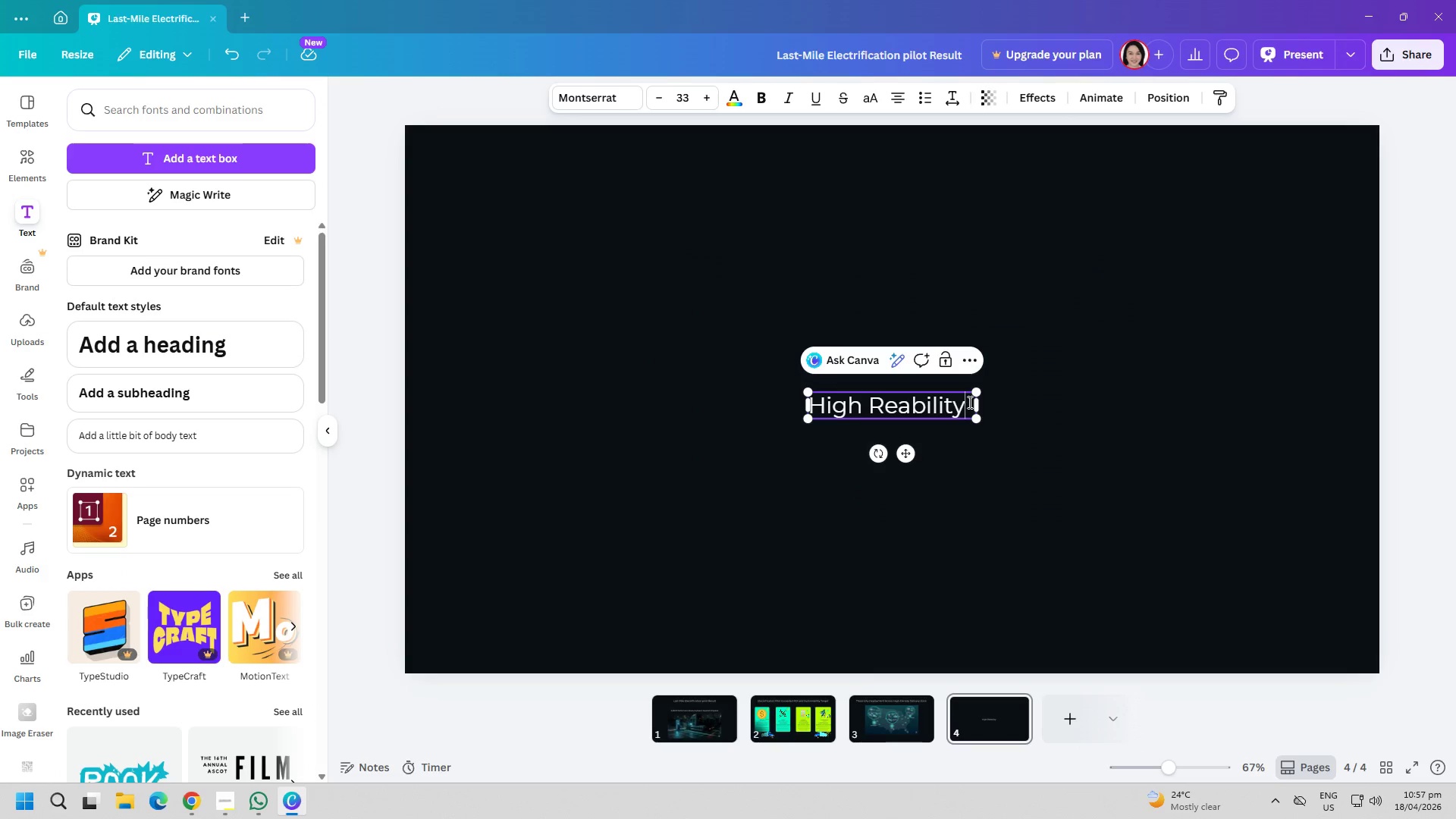 
type( a)
key(Backspace)
type(Across c)
key(Backspace)
type(Charging Network)
 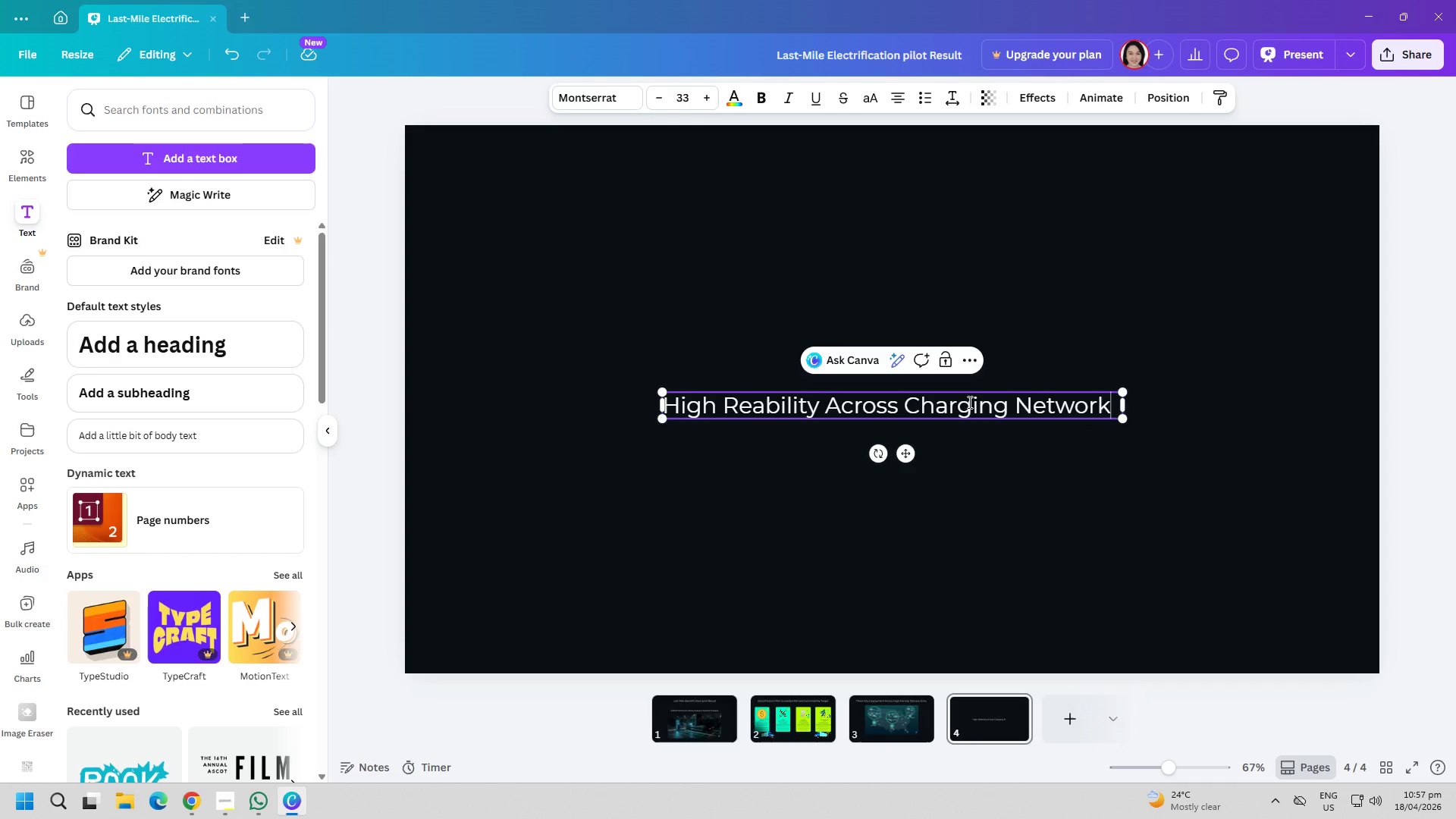 
key(Enter)
 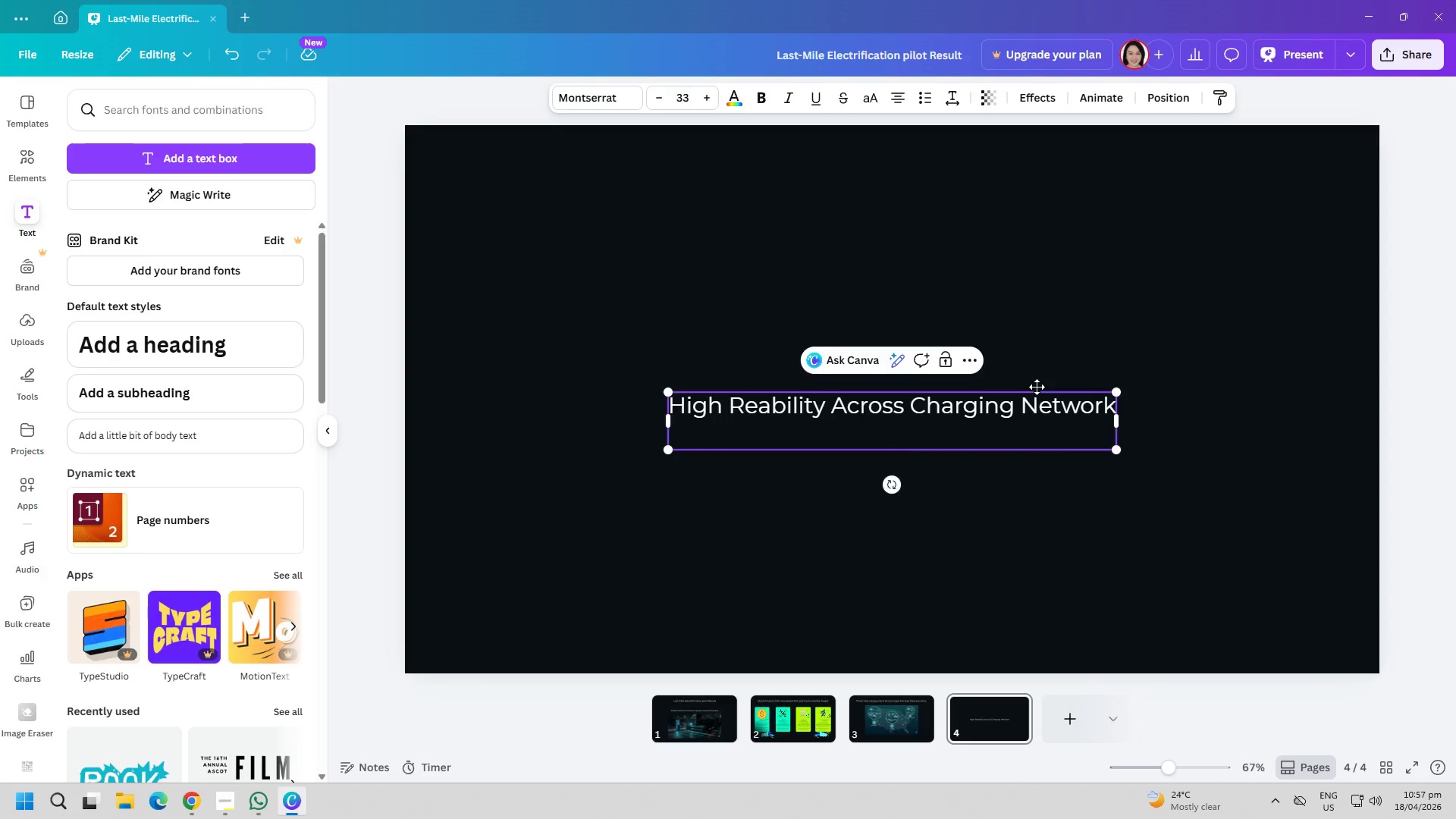 
key(Backspace)
 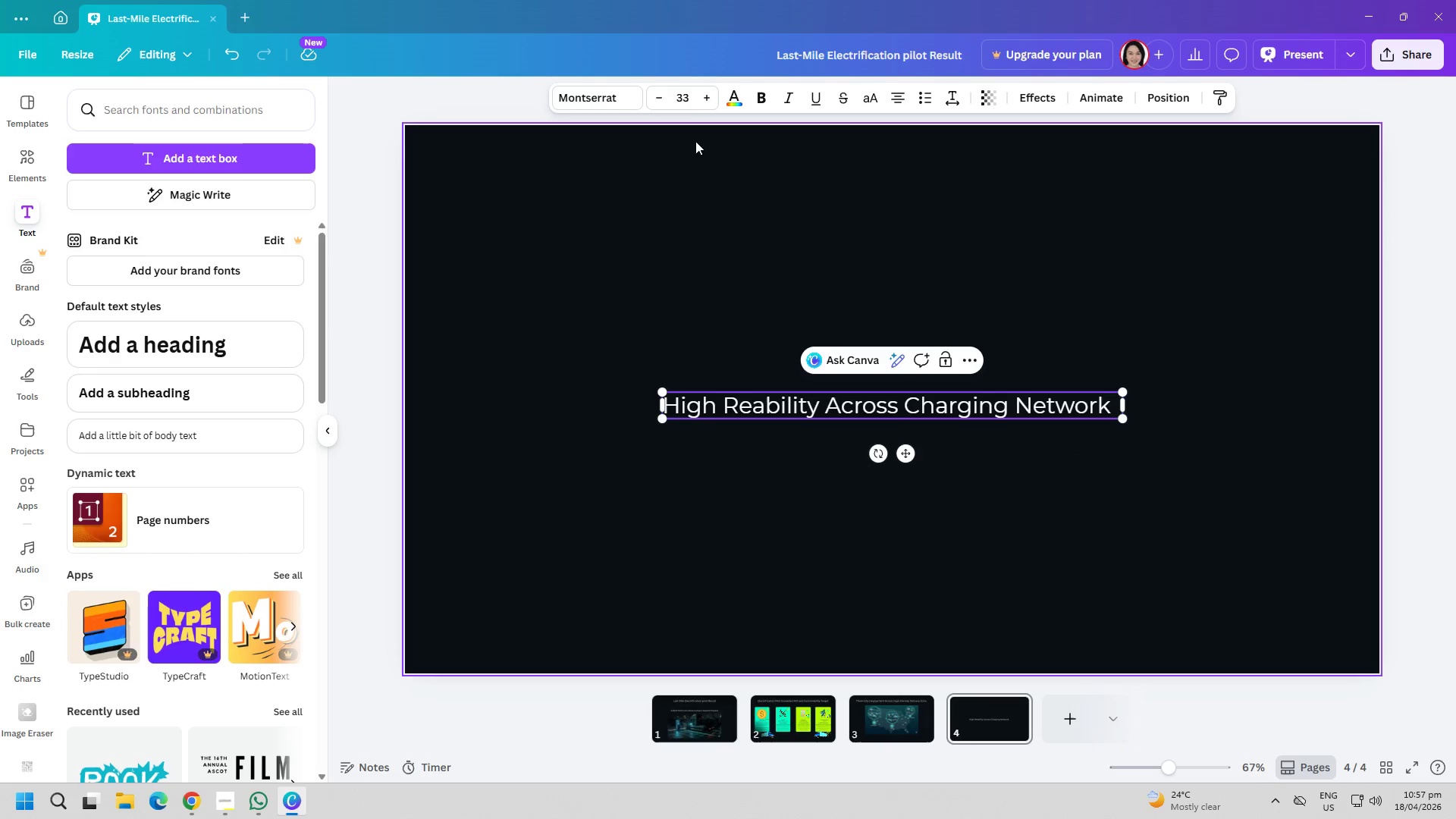 
left_click([684, 99])
 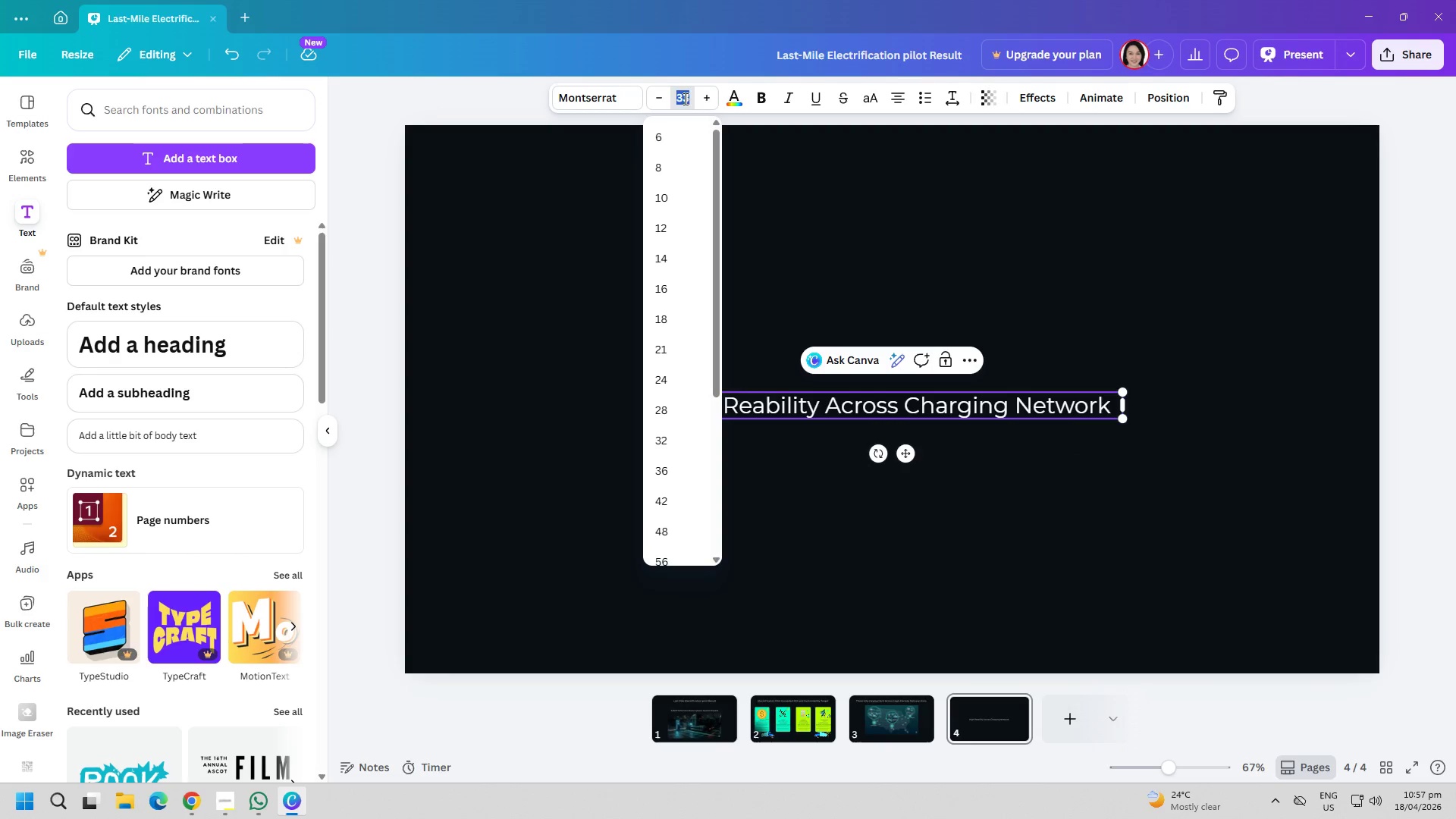 
type(40)
 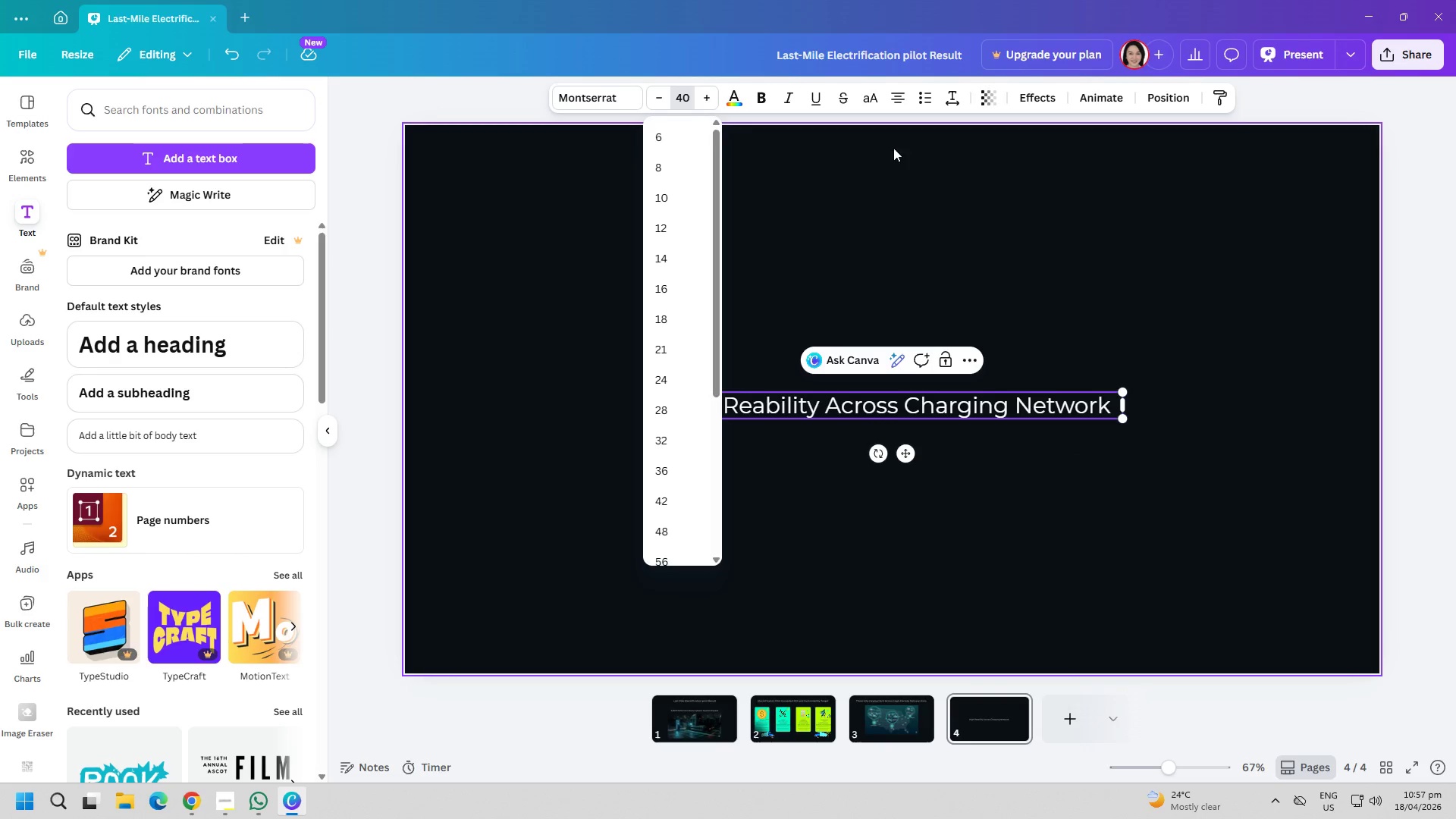 
left_click([987, 131])
 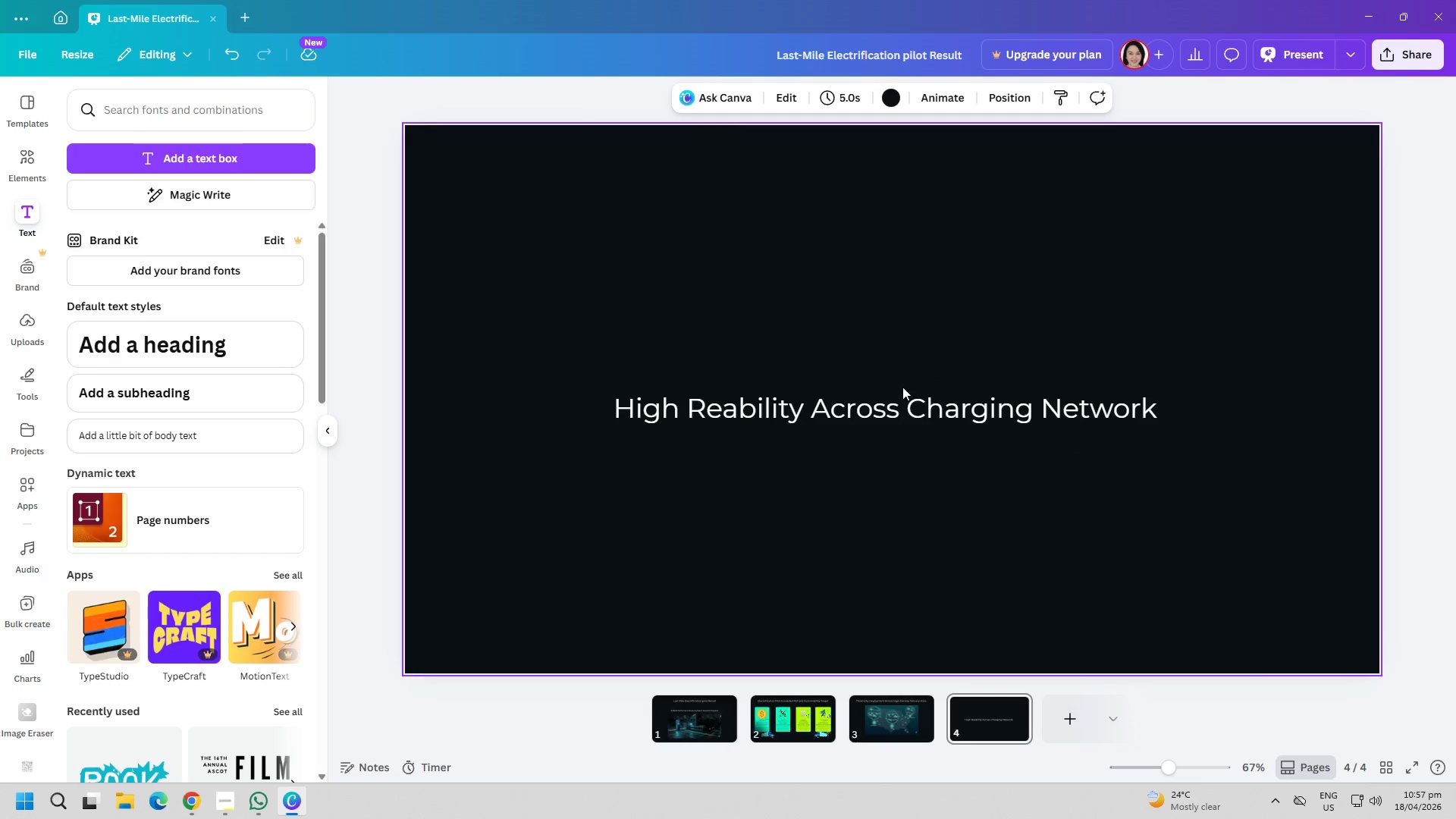 
left_click_drag(start_coordinate=[901, 410], to_coordinate=[902, 202])
 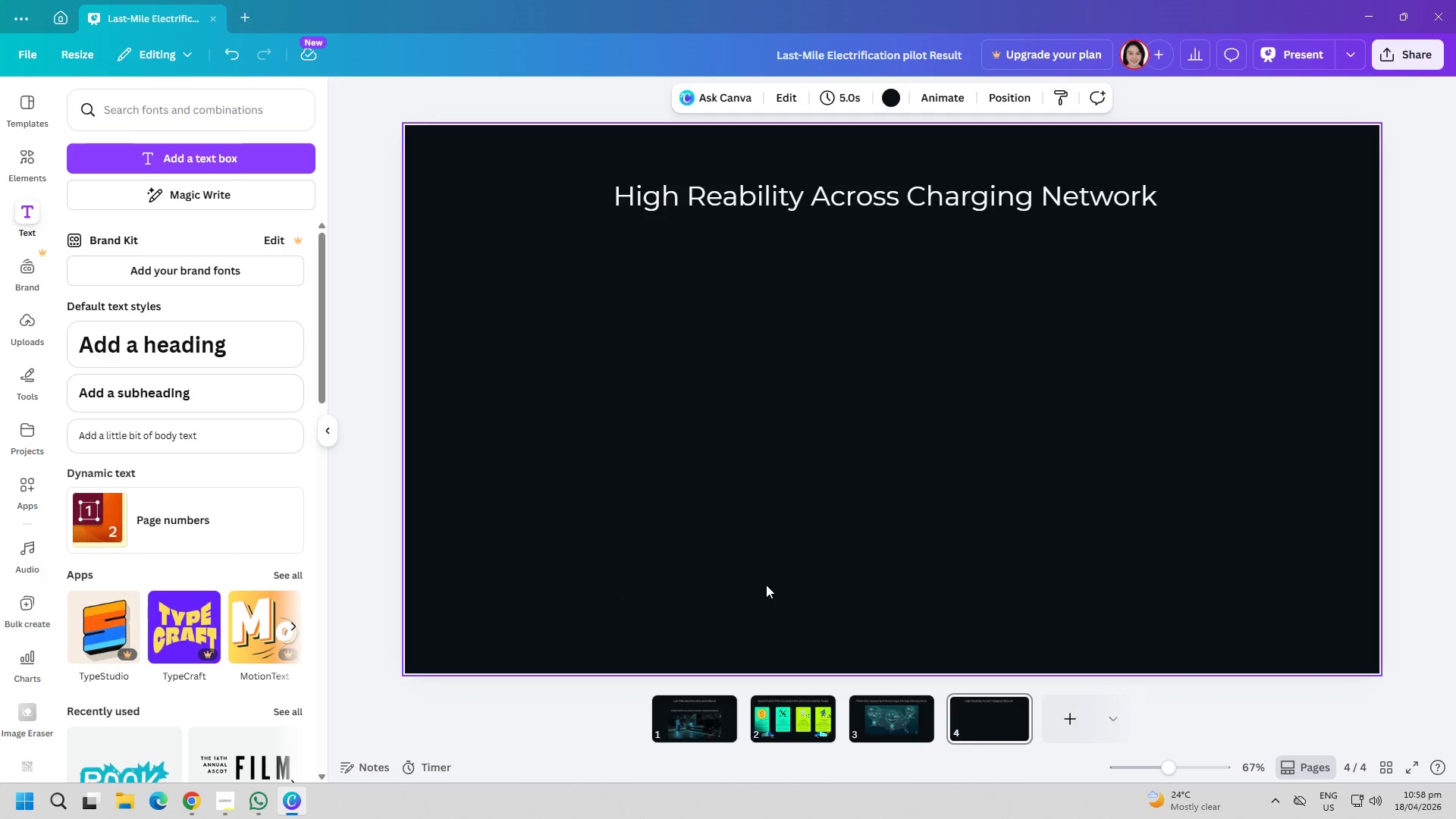 
wait(15.77)
 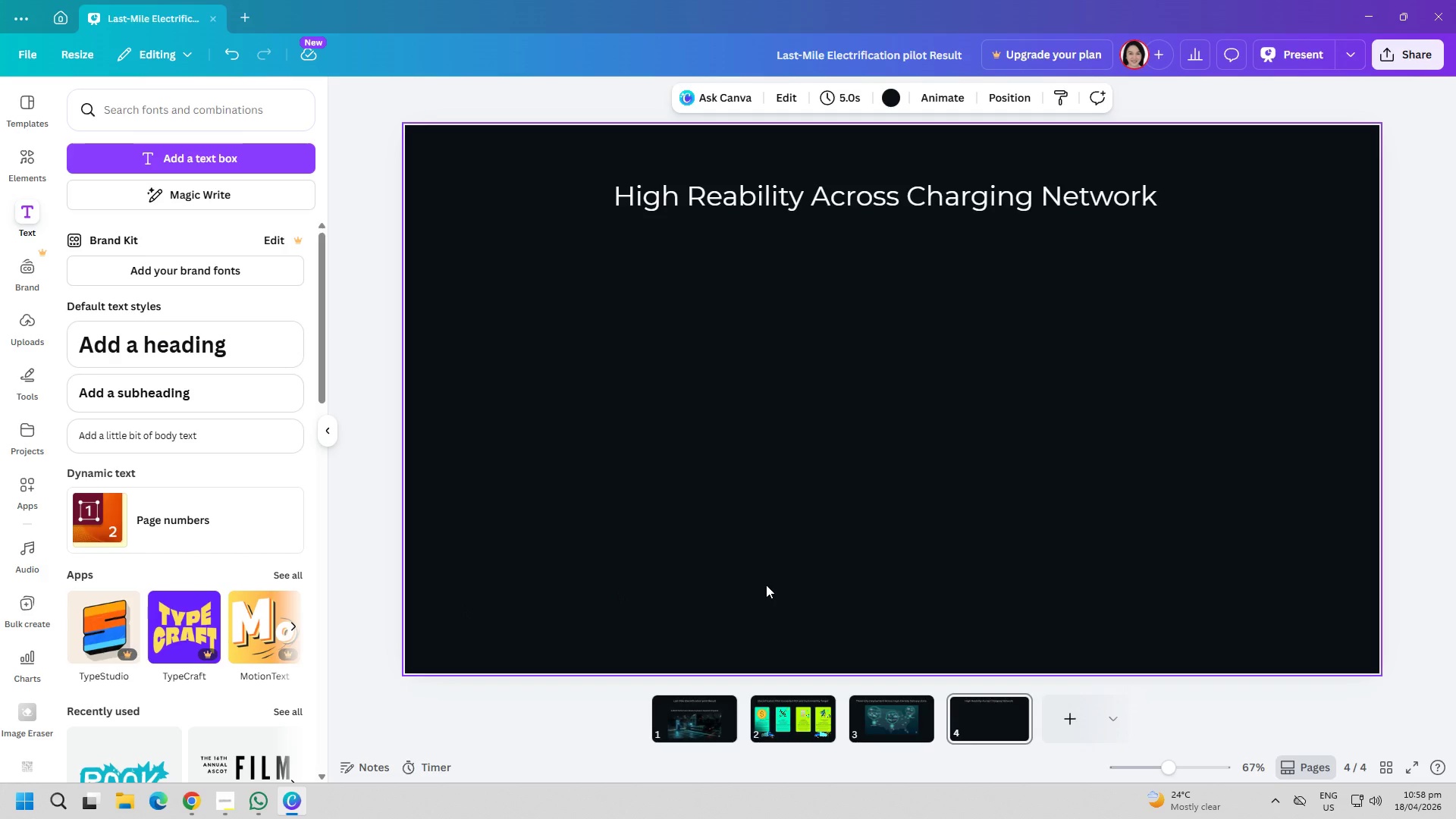 
scroll: coordinate [36, 604], scroll_direction: down, amount: 3.0
 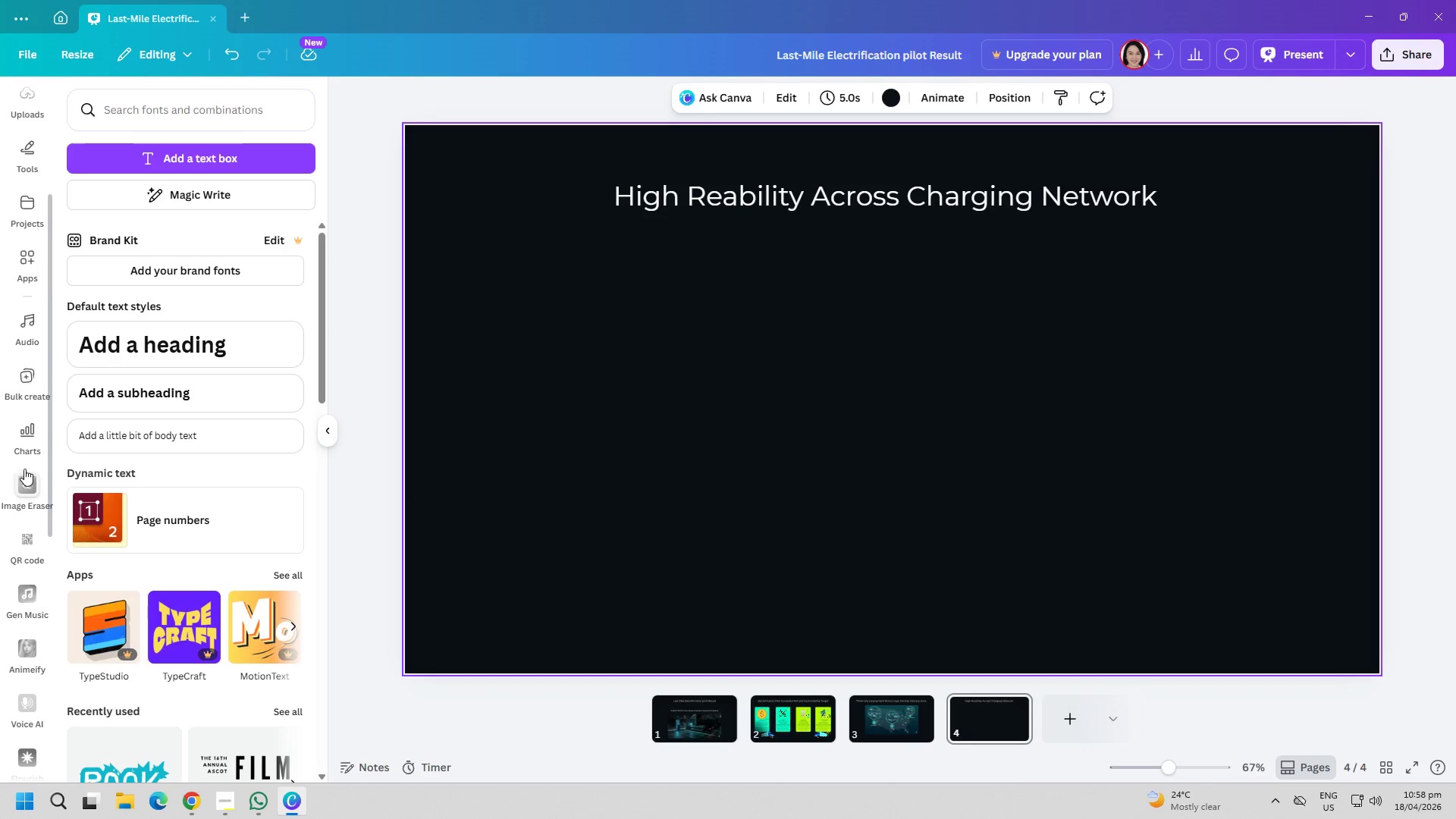 
left_click([25, 441])
 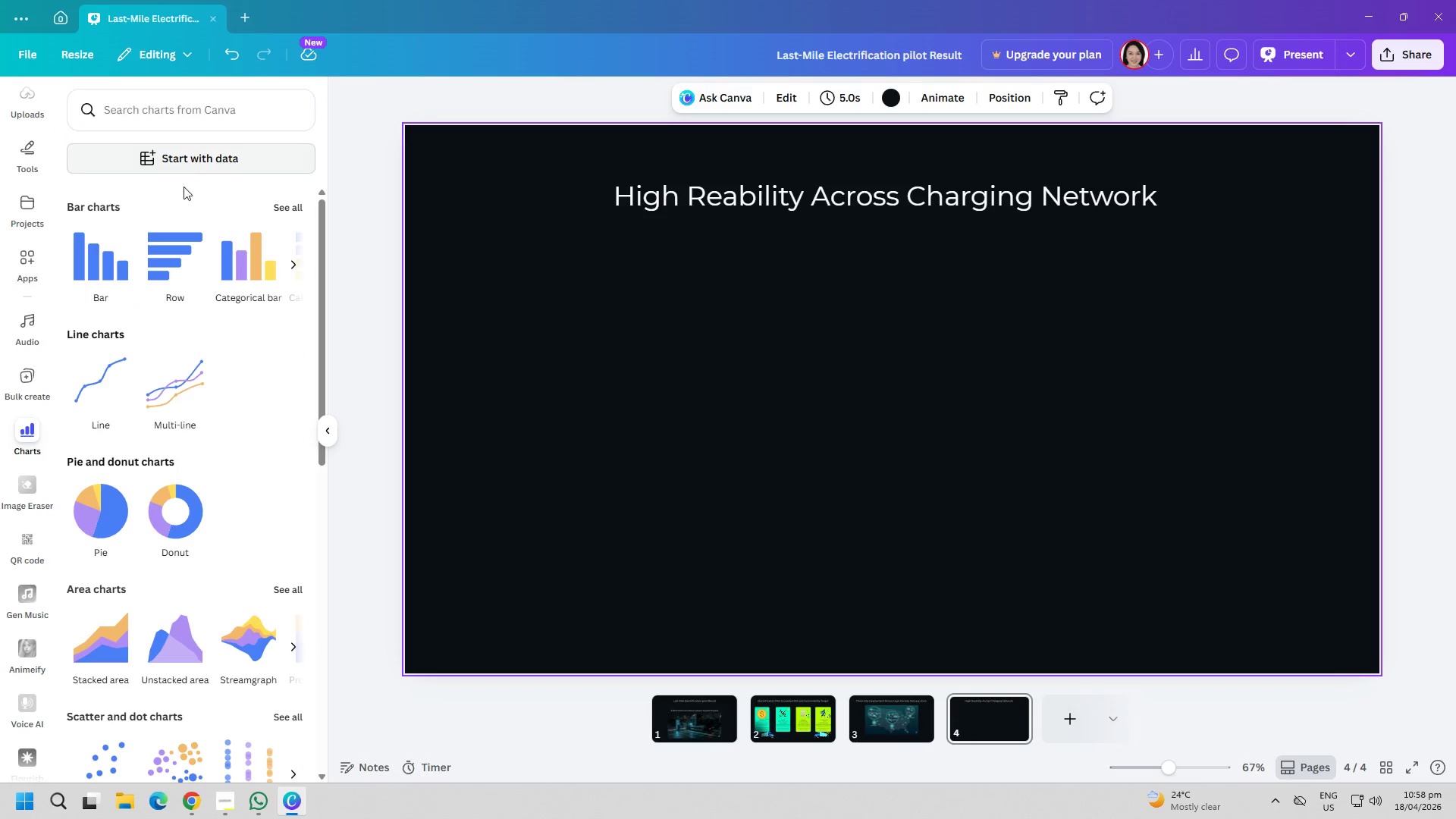 
left_click([106, 260])
 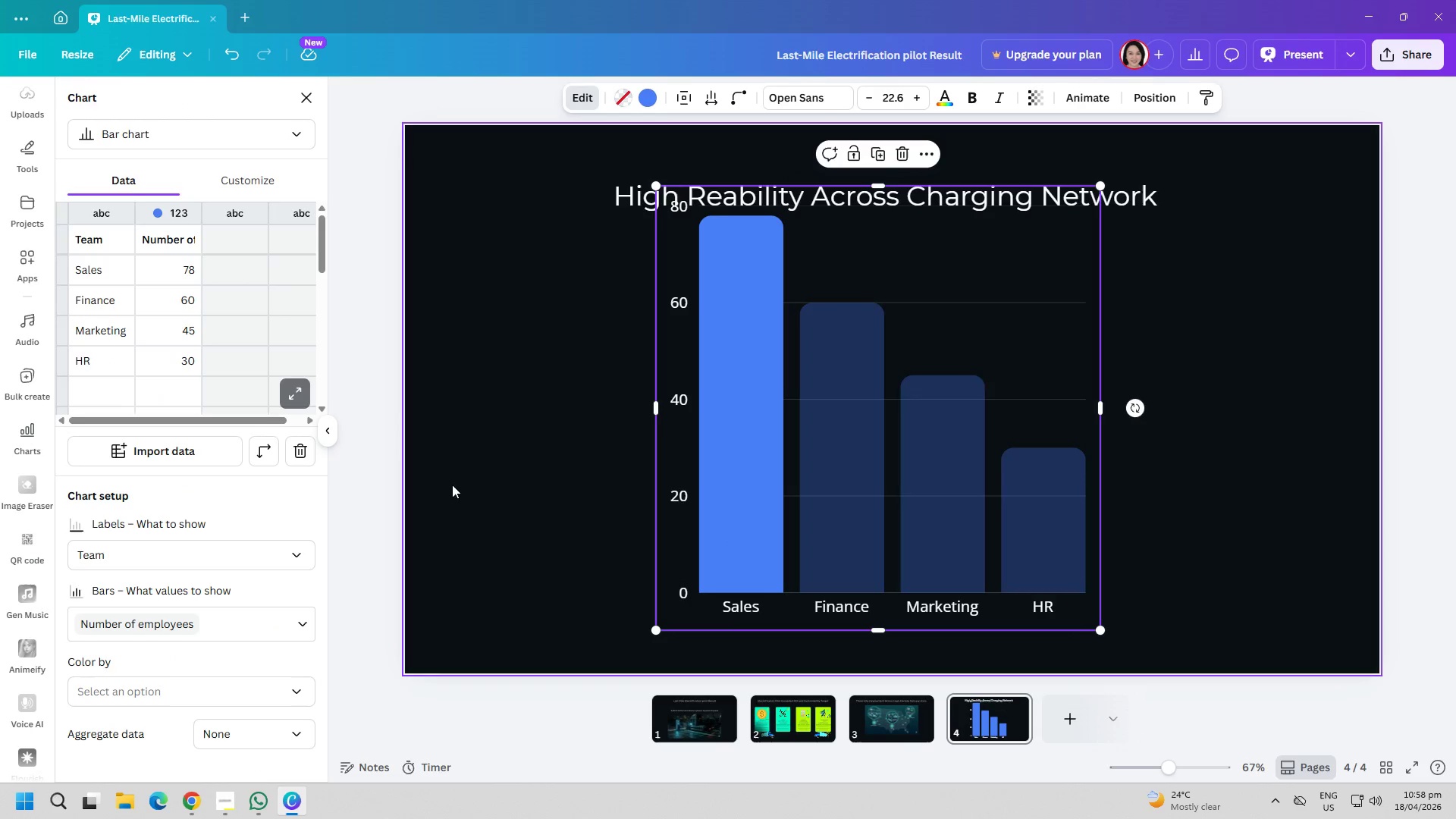 
left_click([104, 273])
 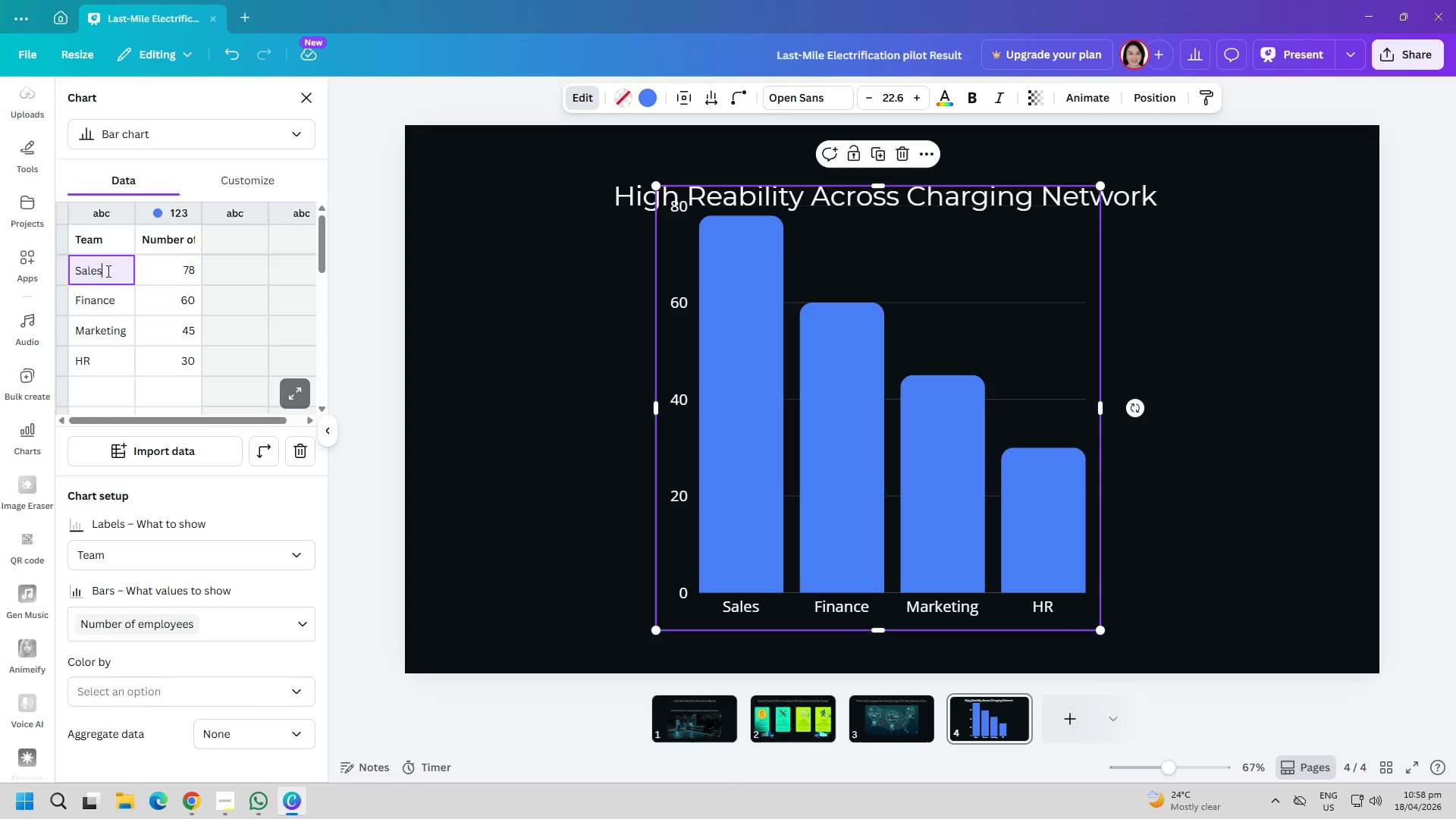 
triple_click([107, 271])
 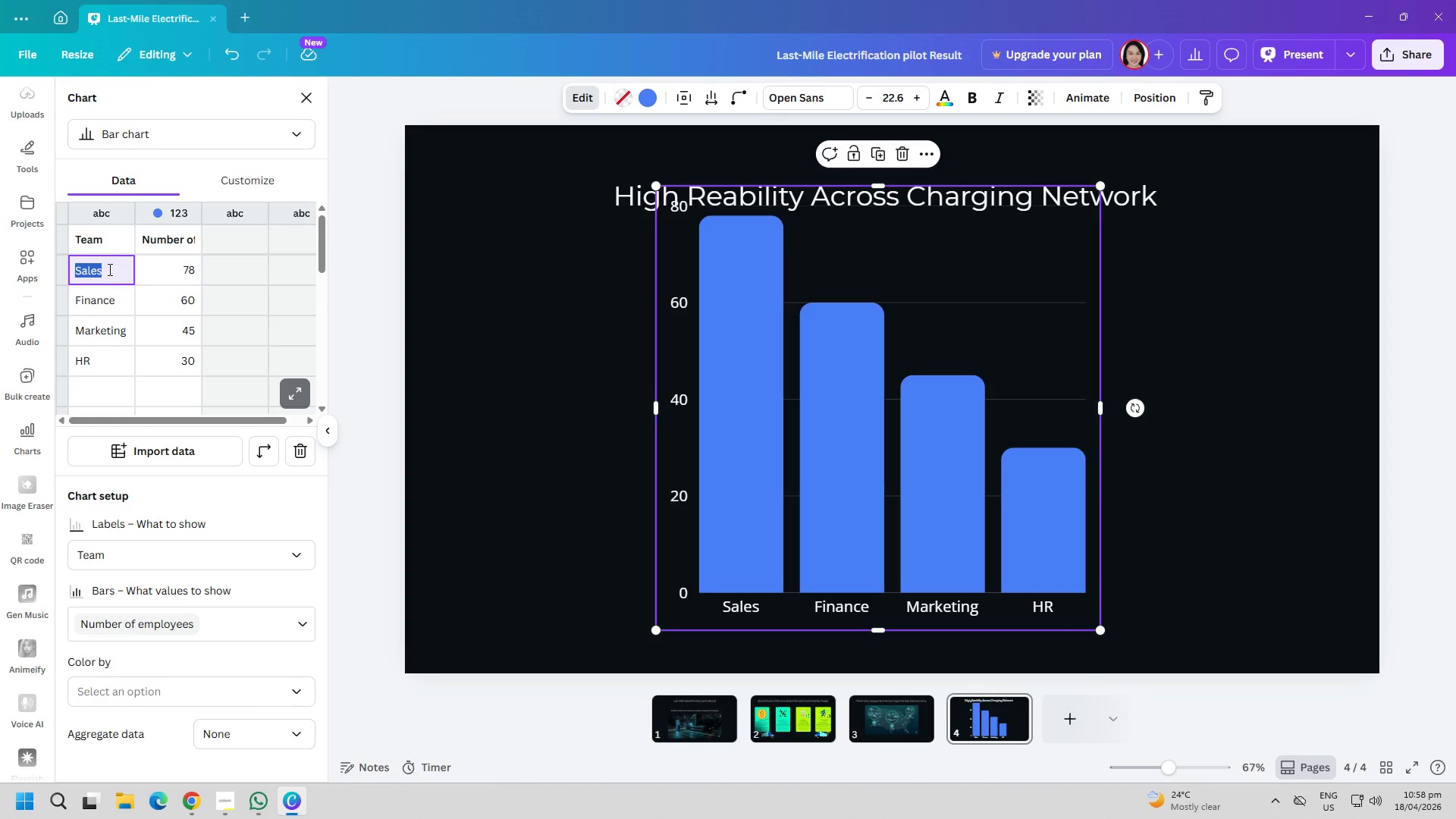 
type(n)
key(Backspace)
type(New Yorkw)
key(Backspace)
 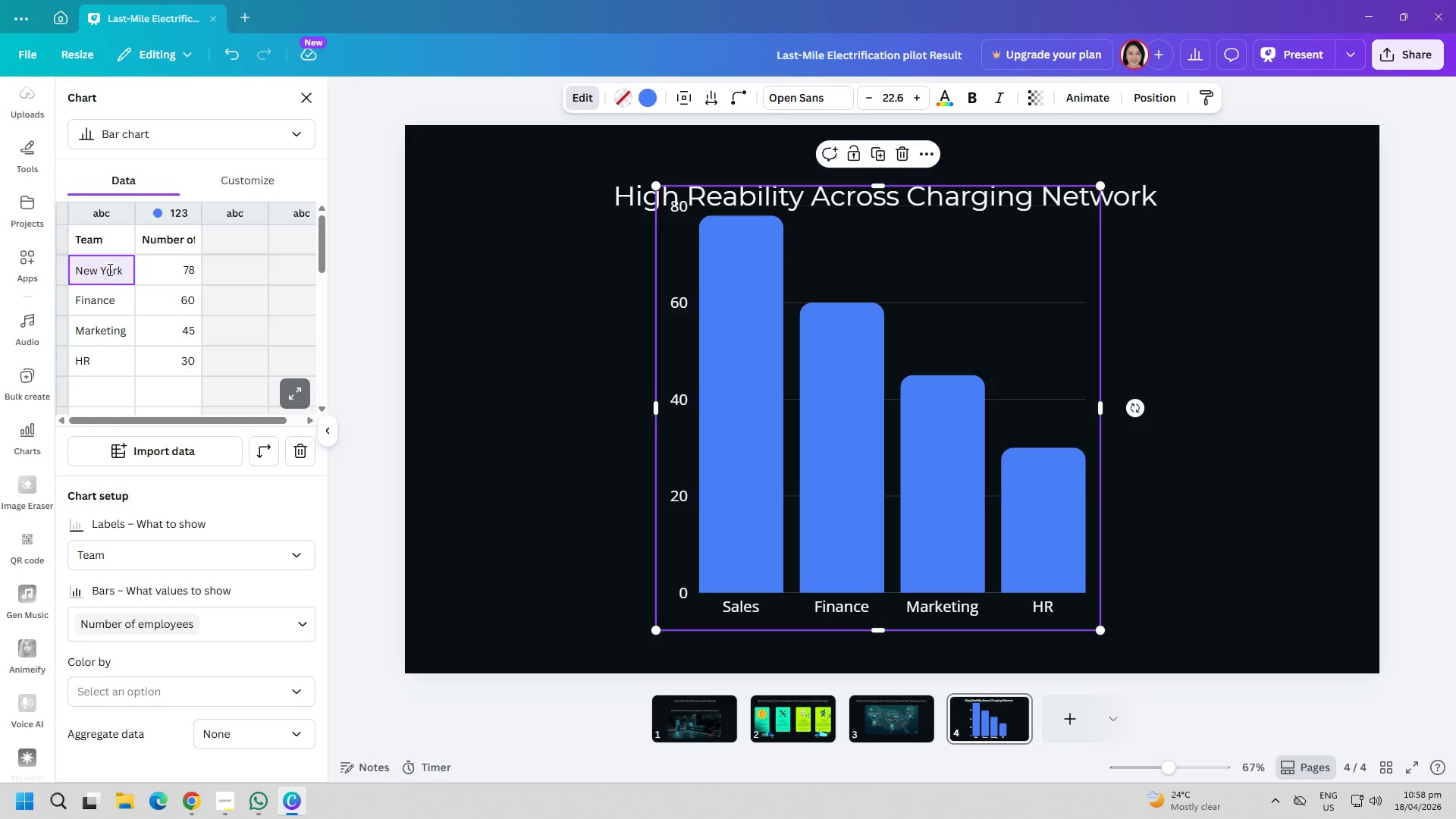 
left_click([115, 300])
 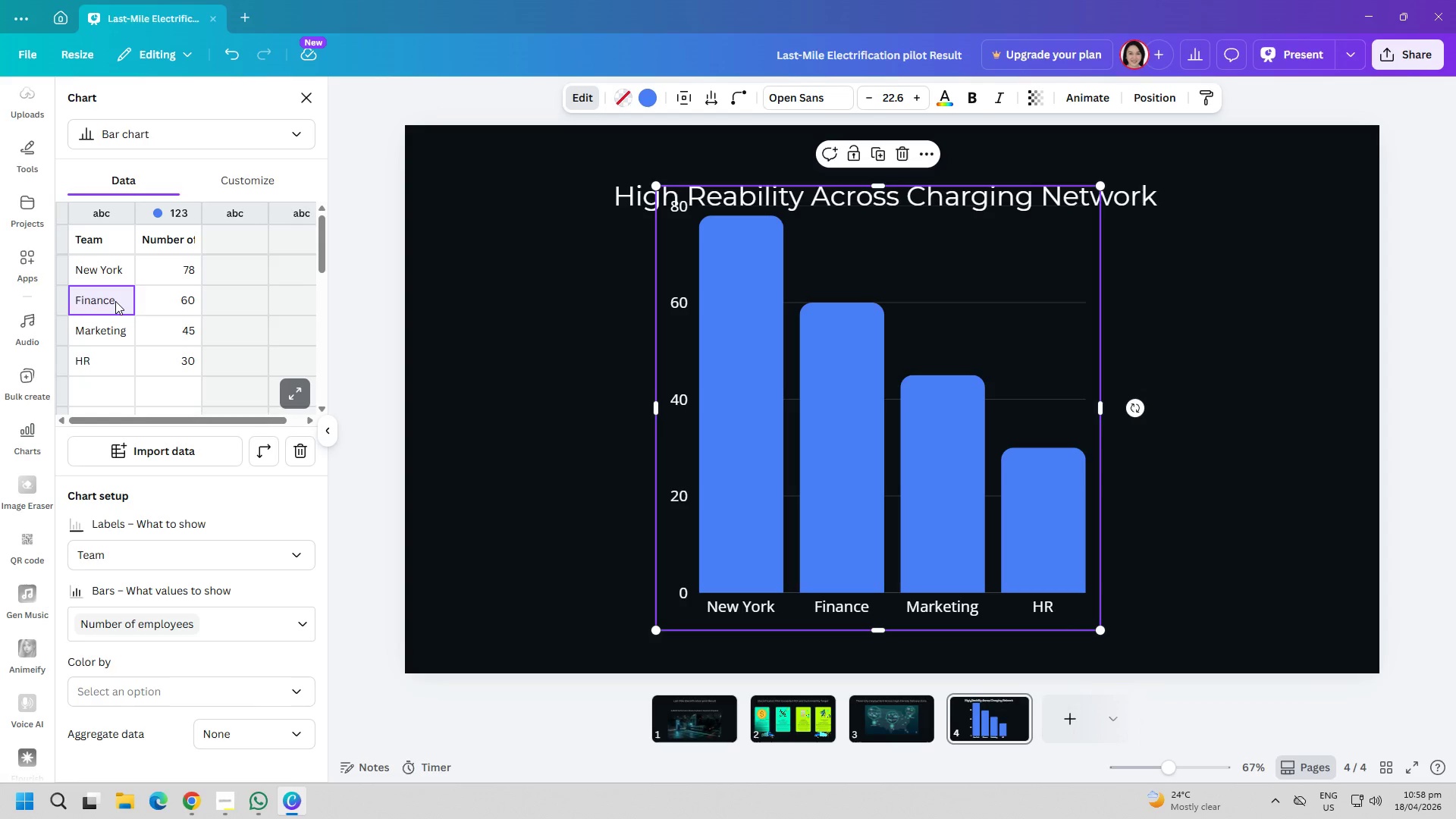 
double_click([115, 301])
 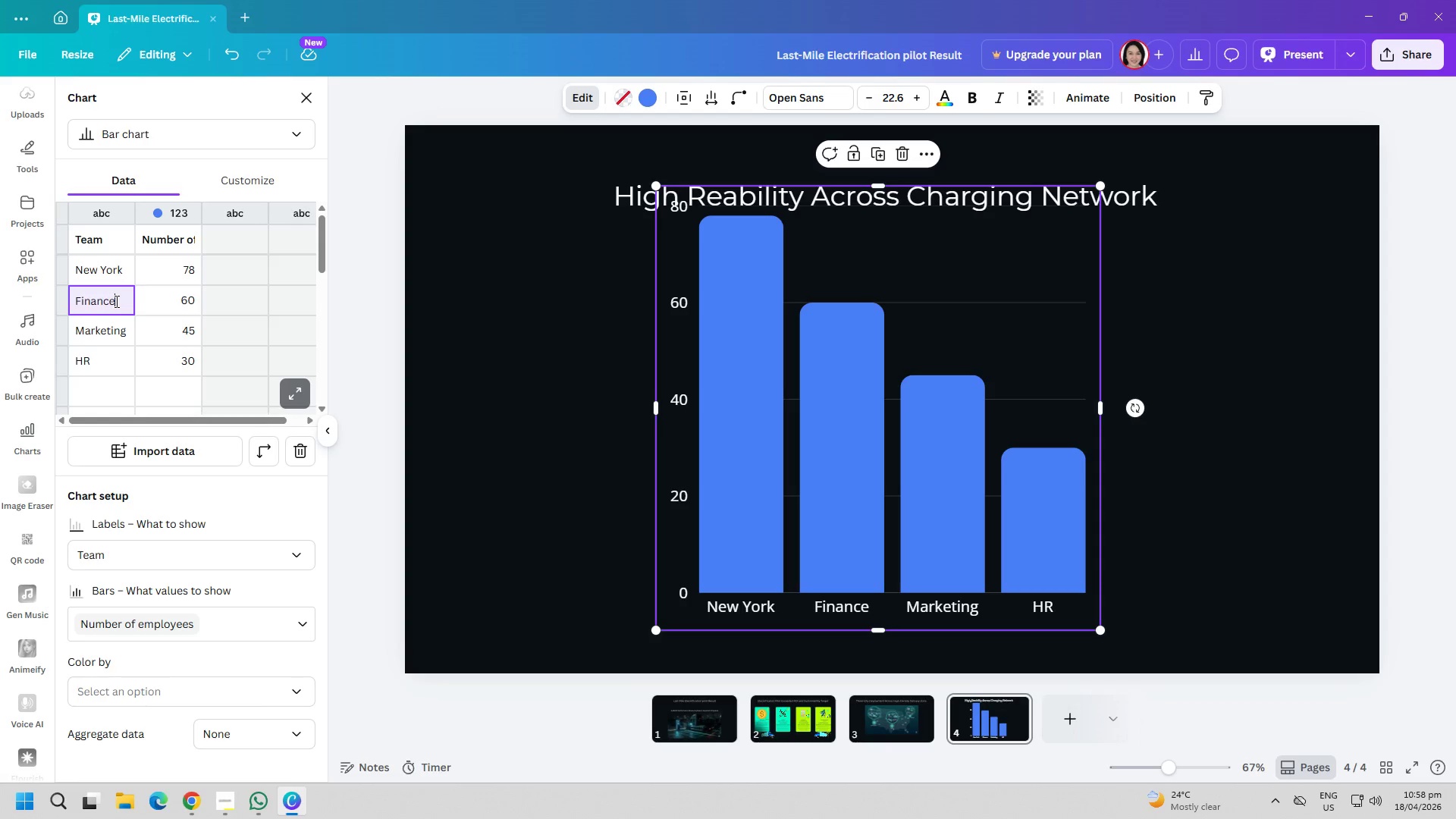 
triple_click([115, 301])
 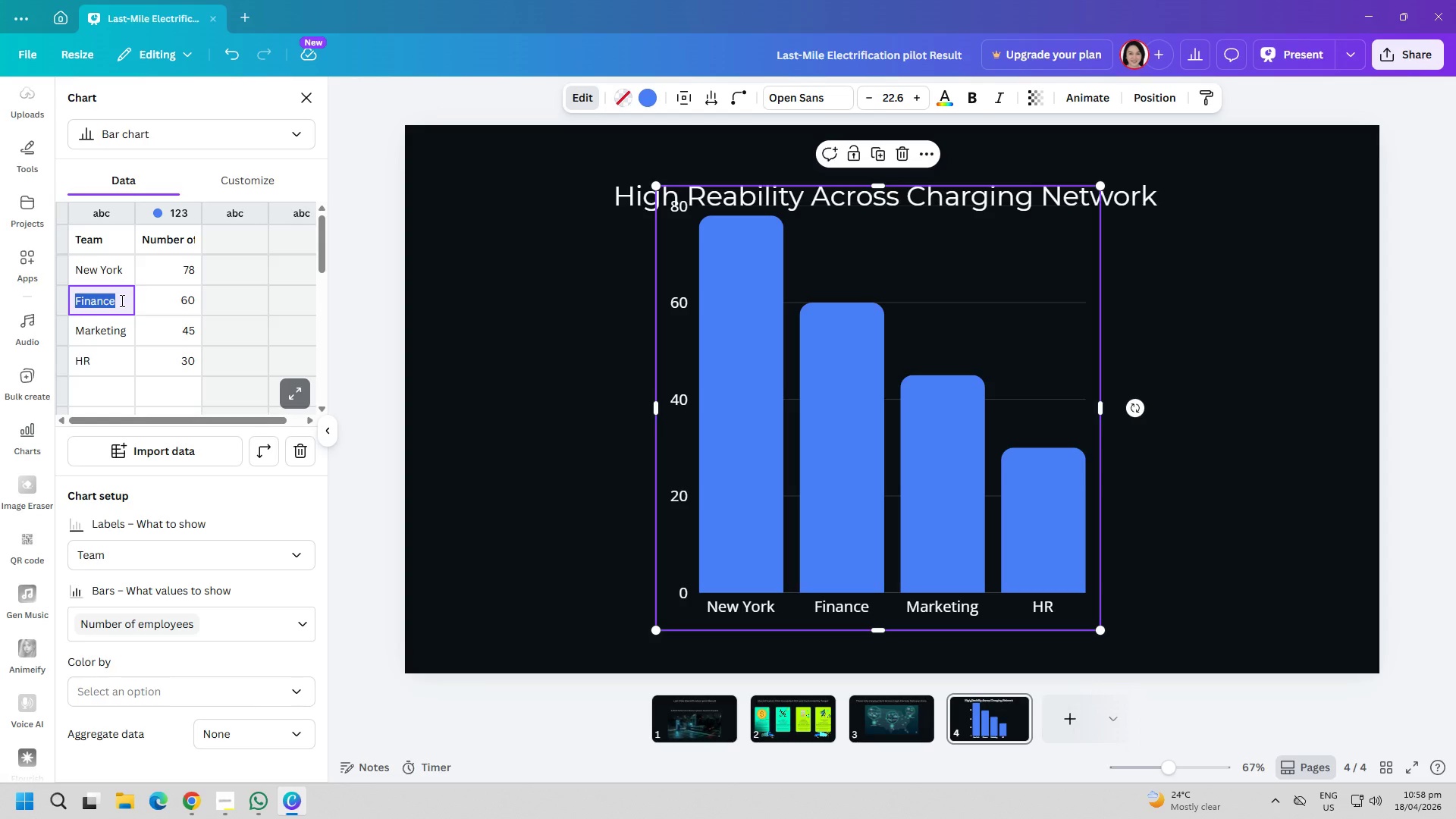 
type(Lost A)
key(Backspace)
key(Backspace)
key(Backspace)
type( a)
key(Backspace)
type(Angeles)
 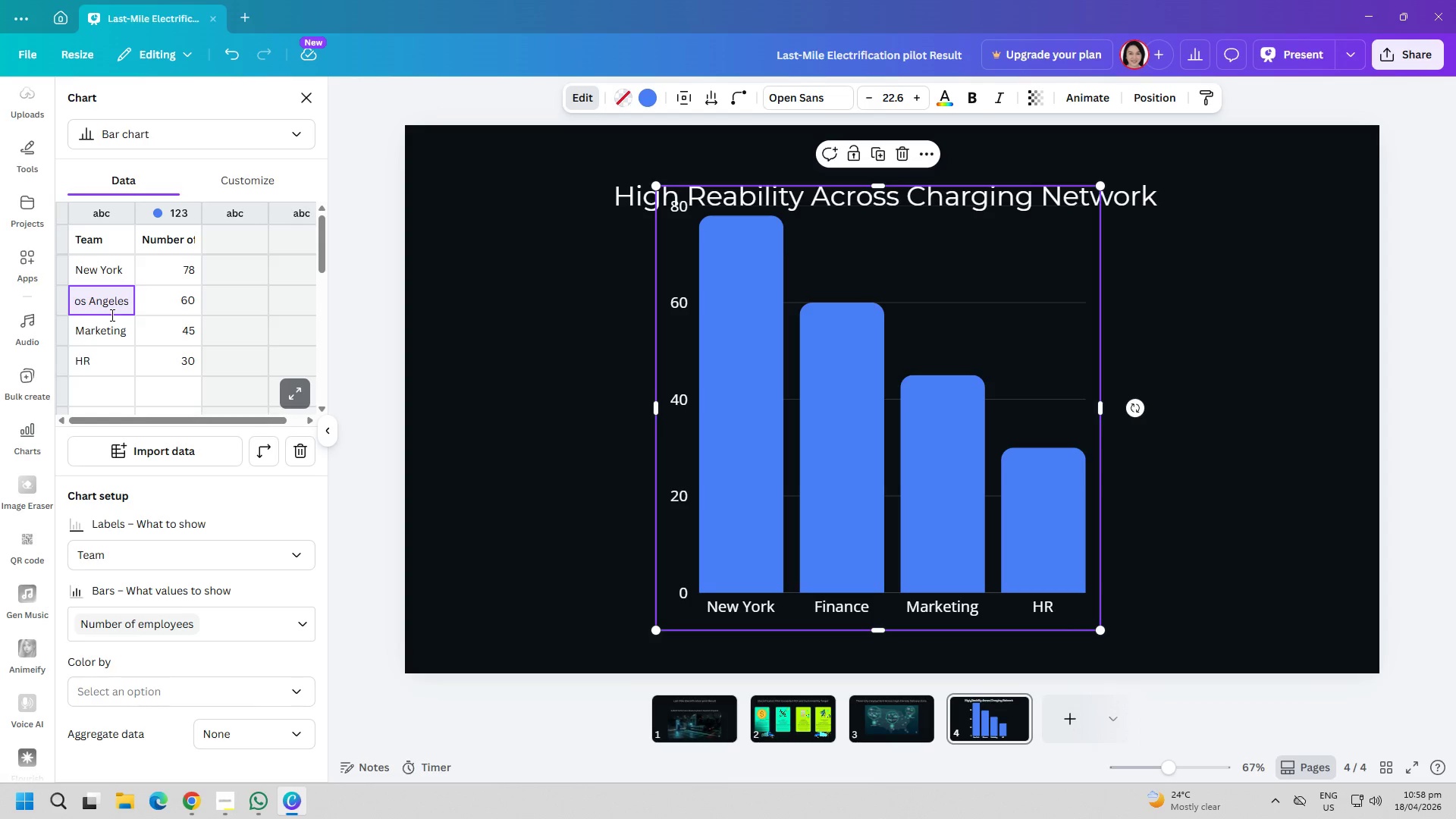 
double_click([118, 328])
 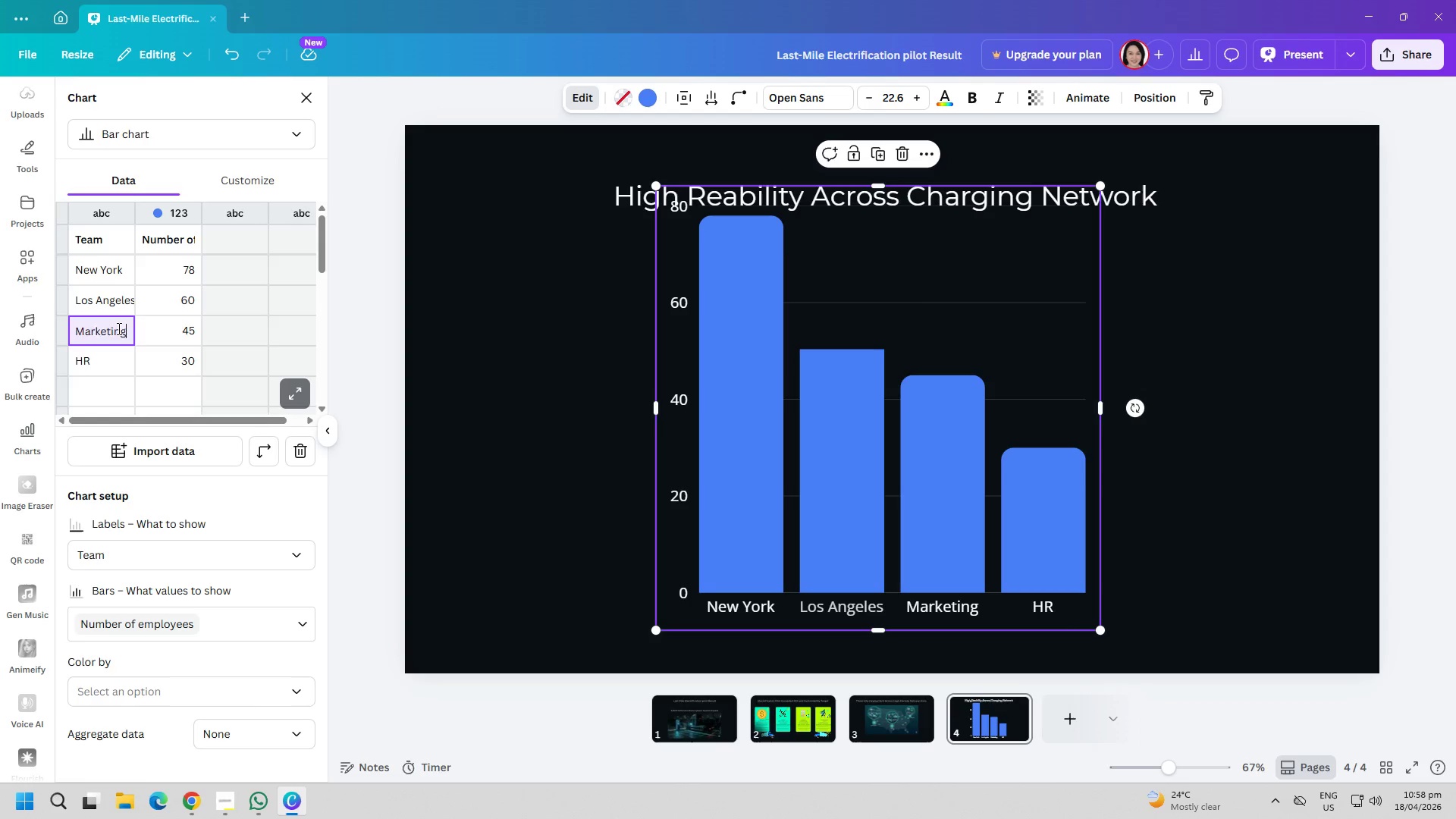 
triple_click([118, 328])
 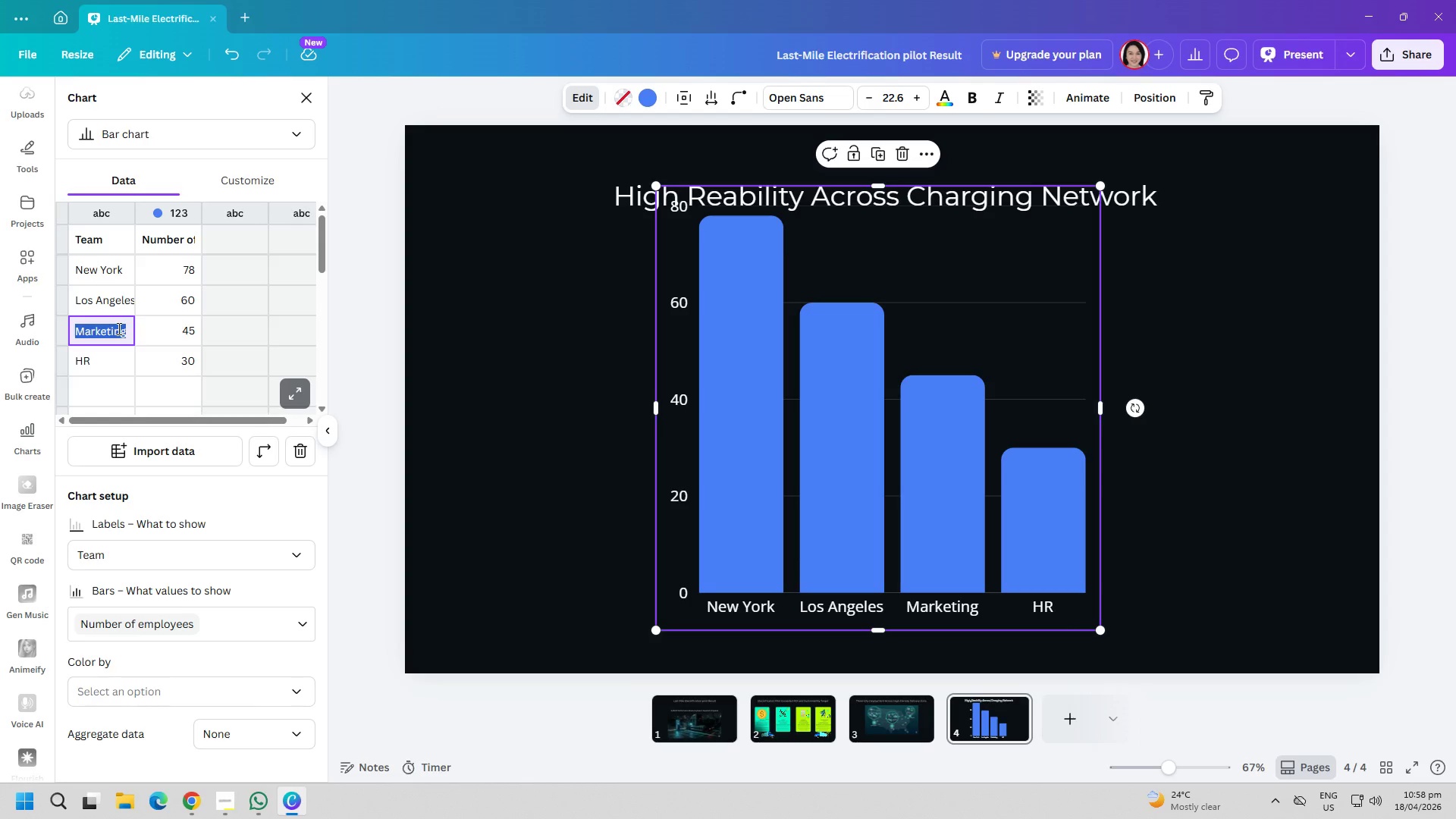 
type(Chicago)
 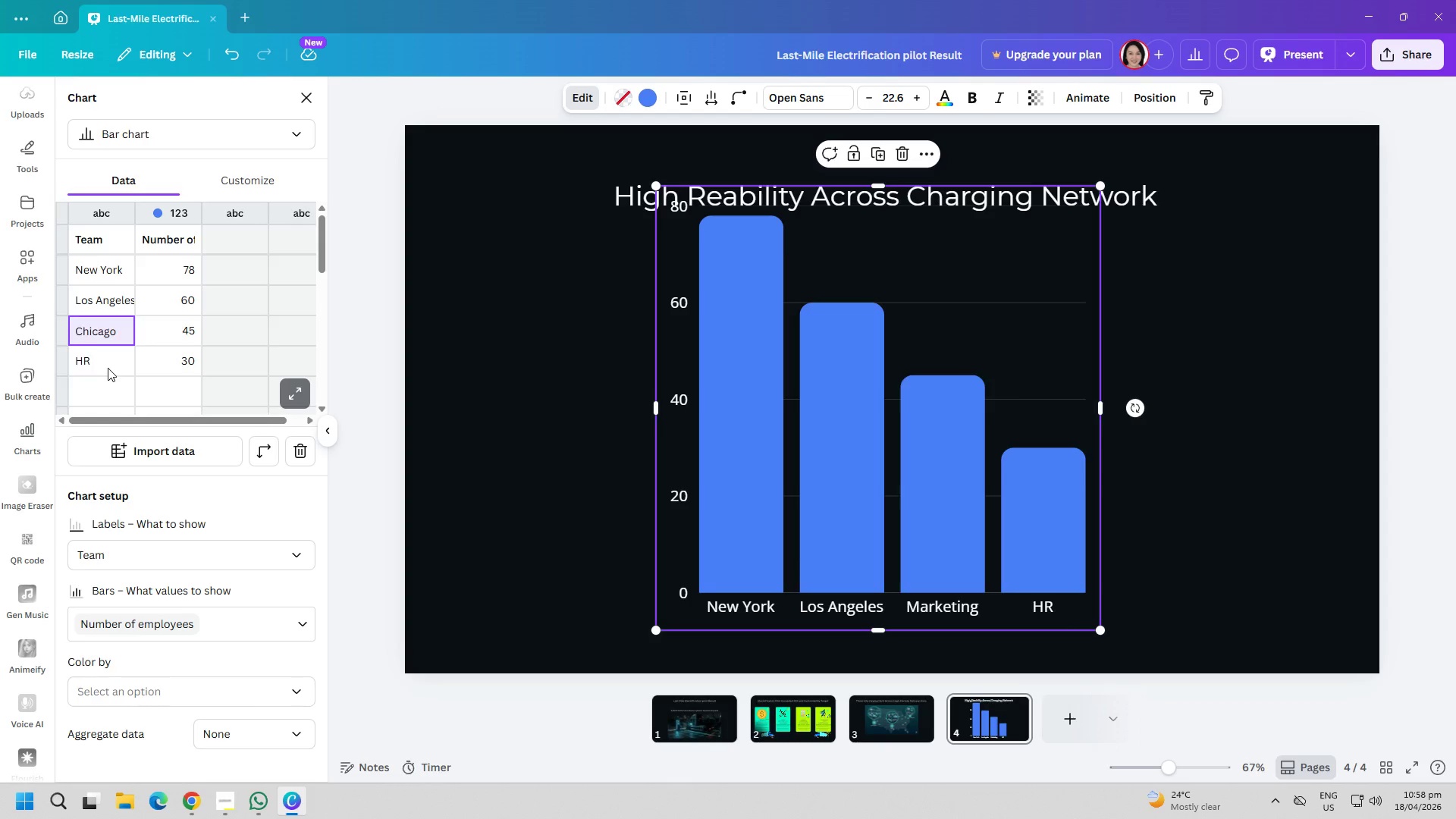 
double_click([108, 368])
 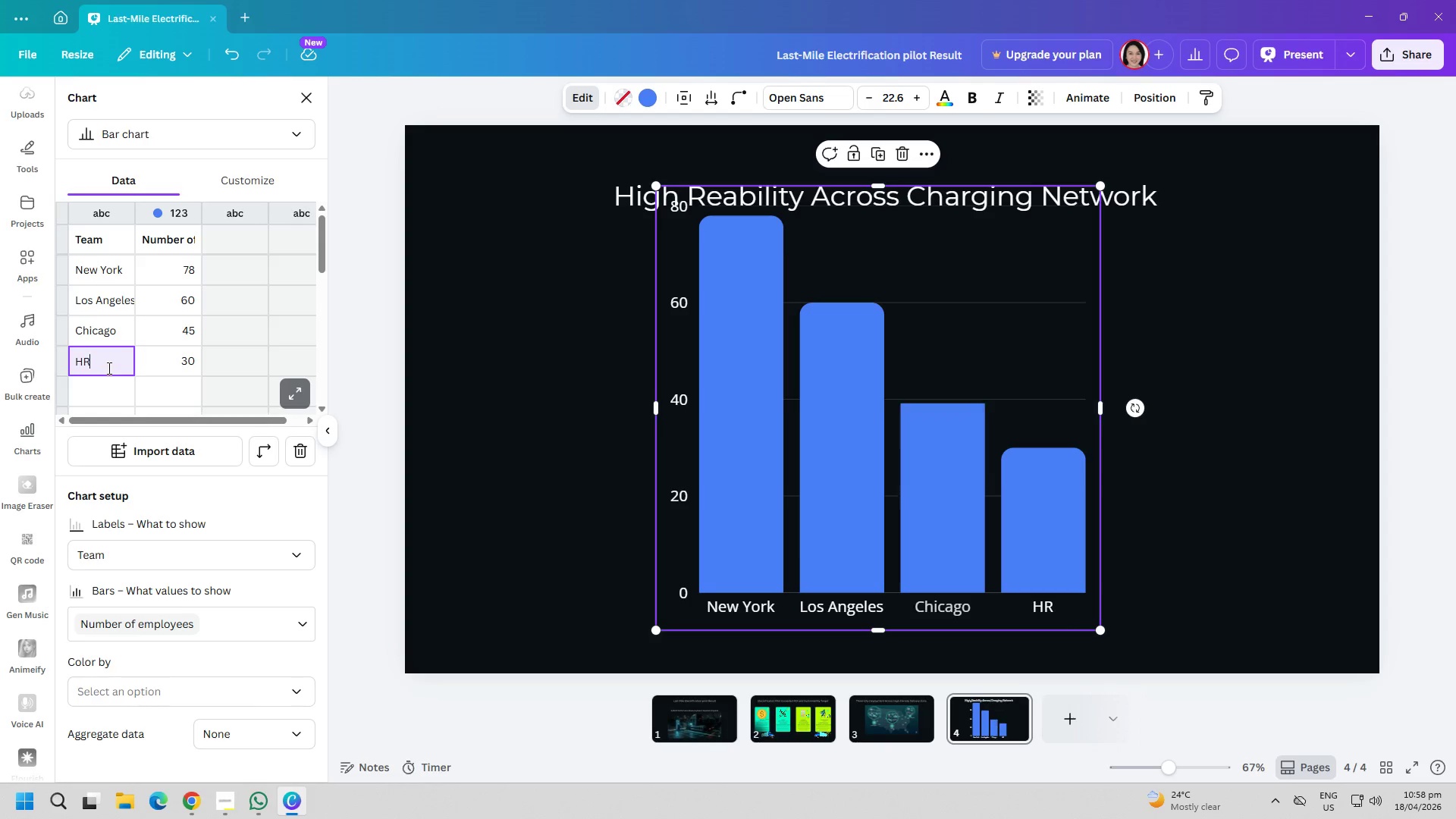 
triple_click([108, 368])
 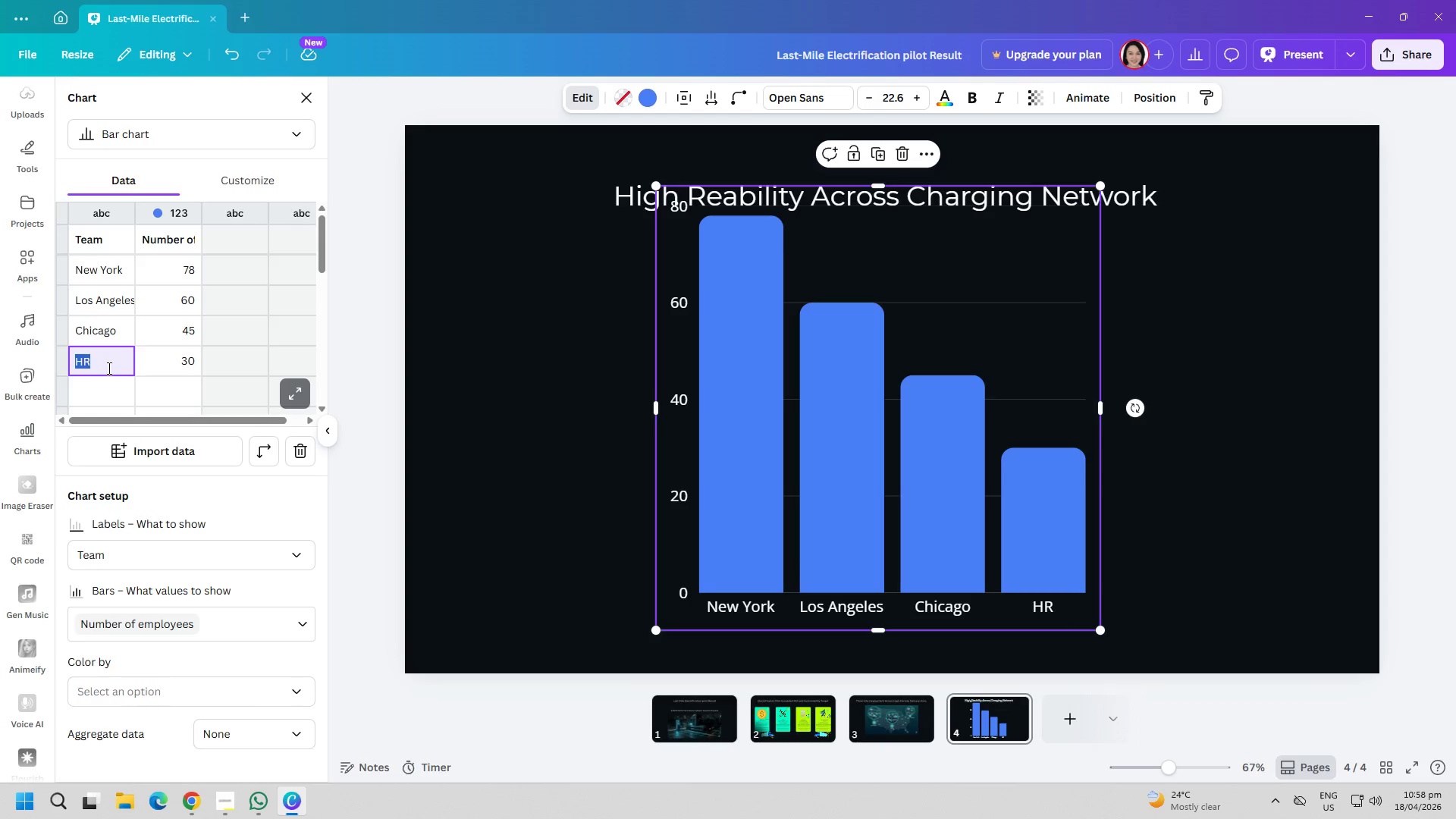 
type(House)
key(Backspace)
type(ton)
 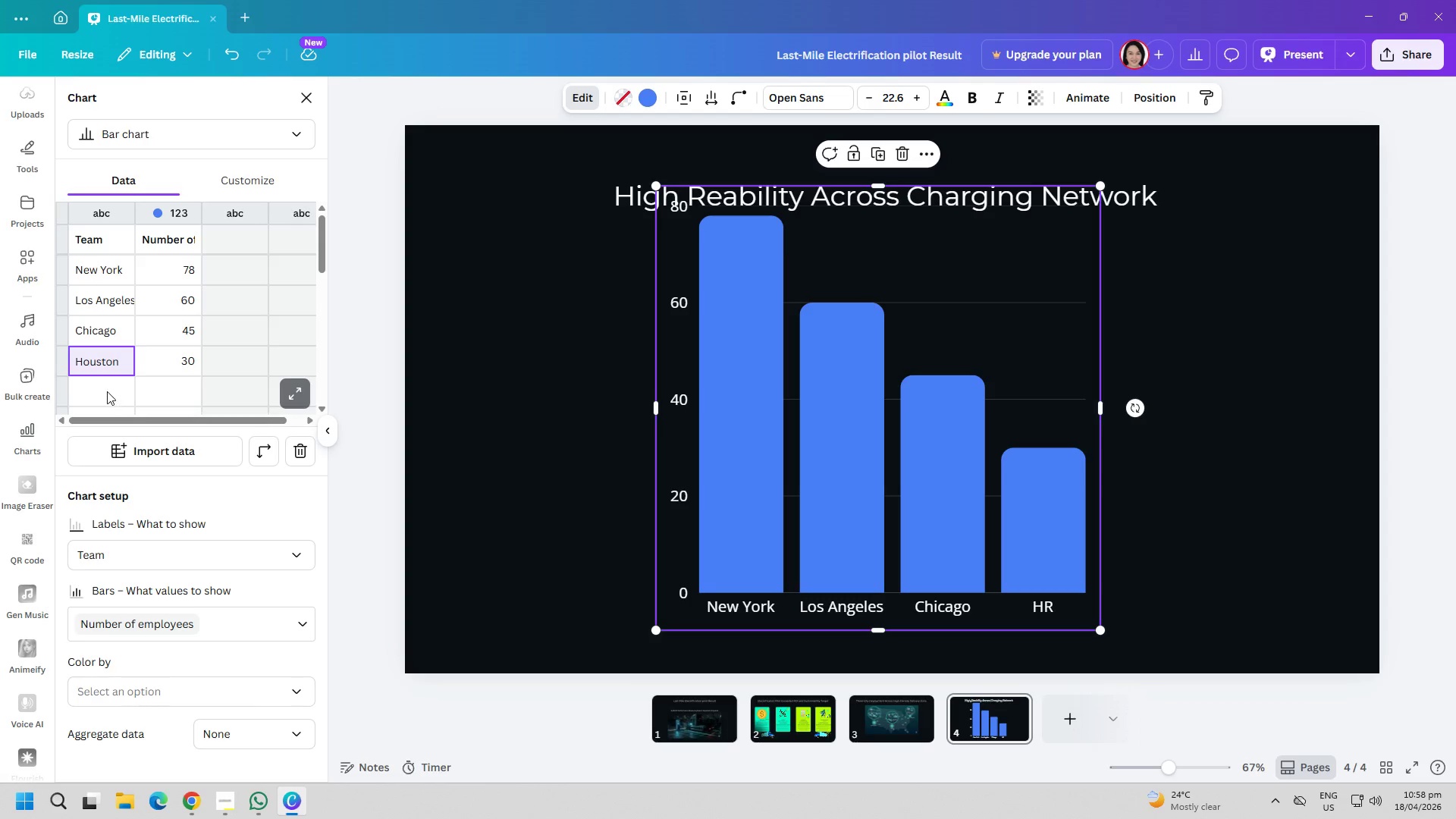 
double_click([108, 394])
 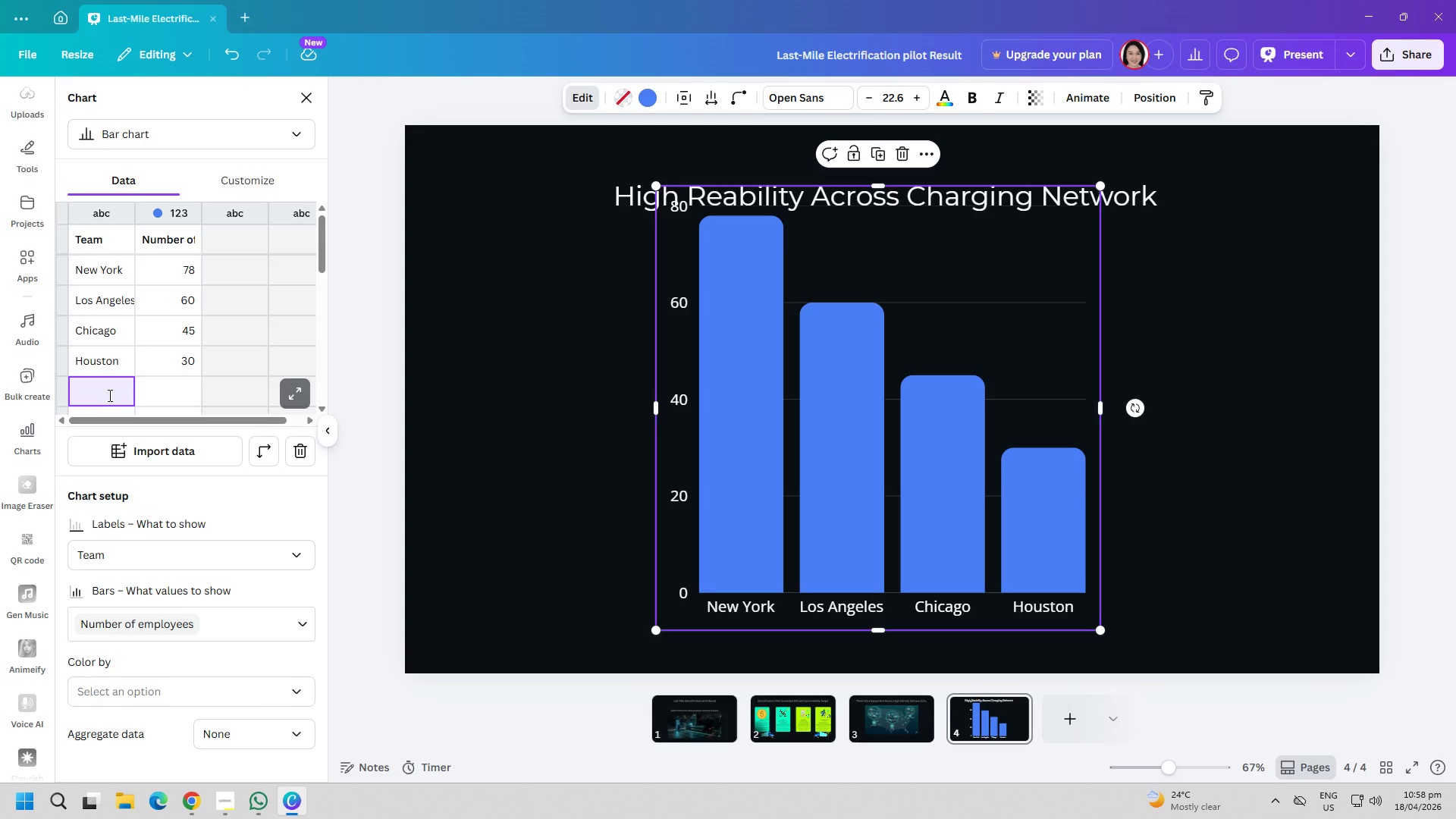 
type(Phoenix)
 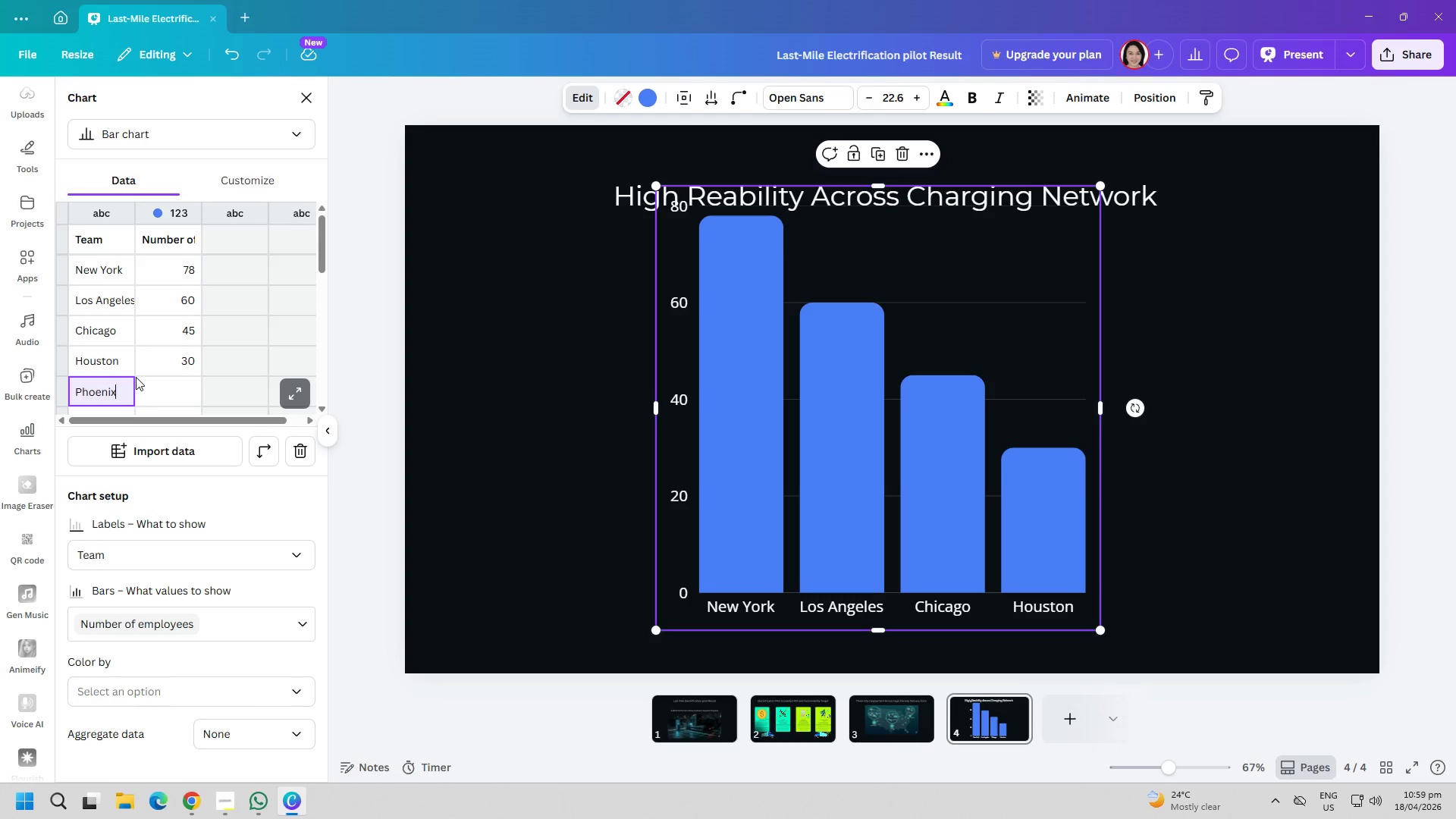 
wait(5.89)
 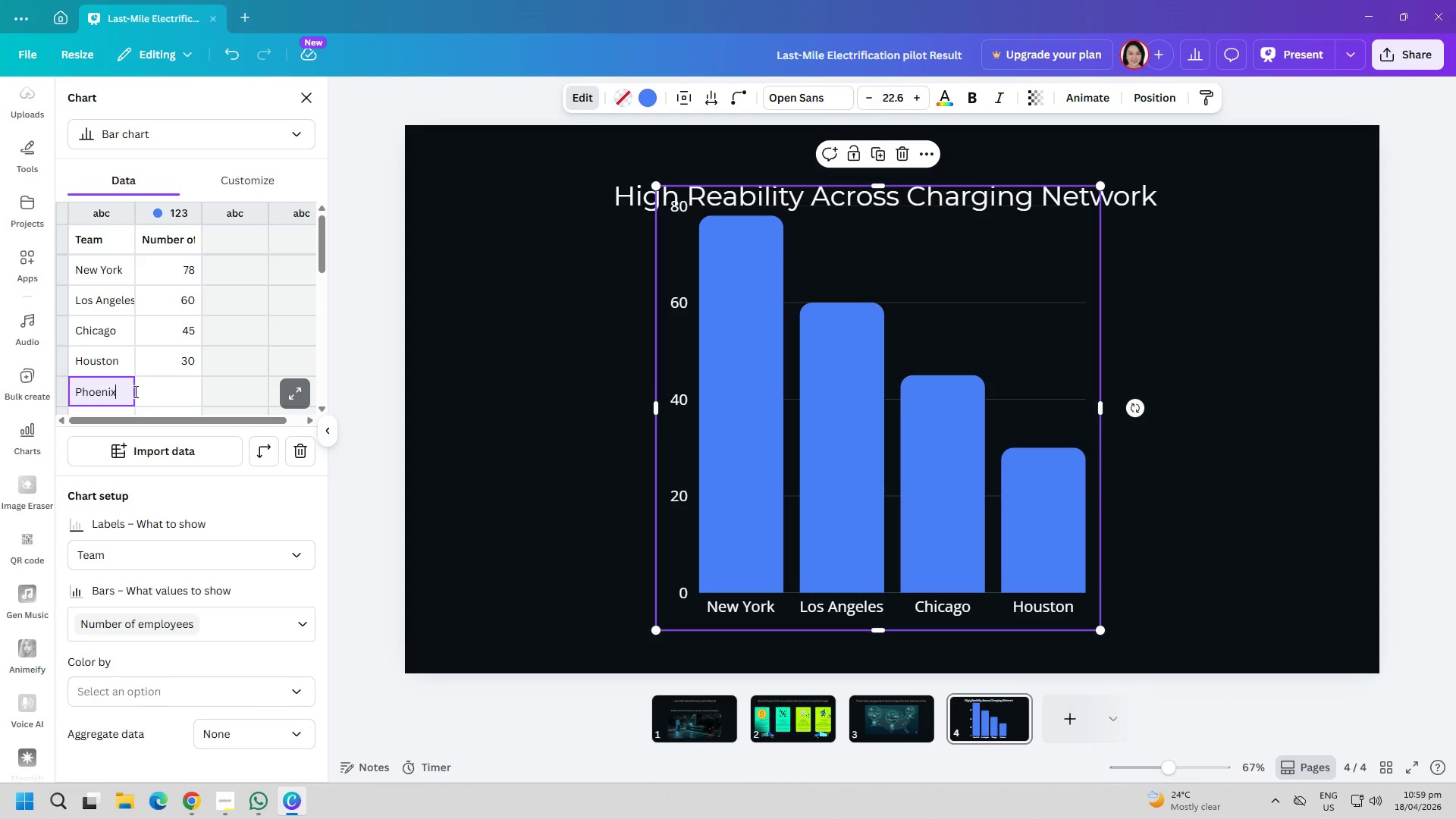 
left_click([162, 380])
 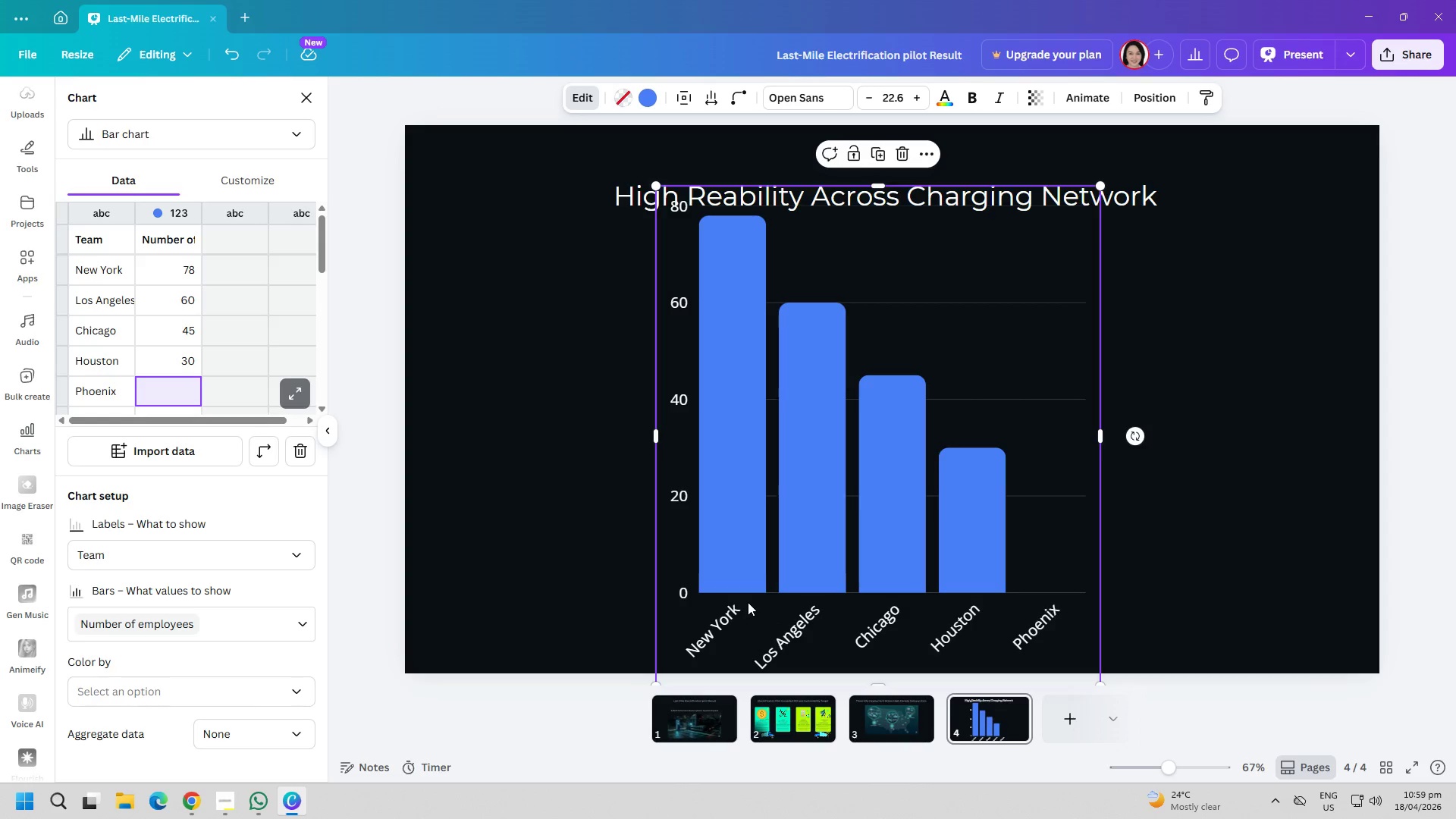 
wait(29.02)
 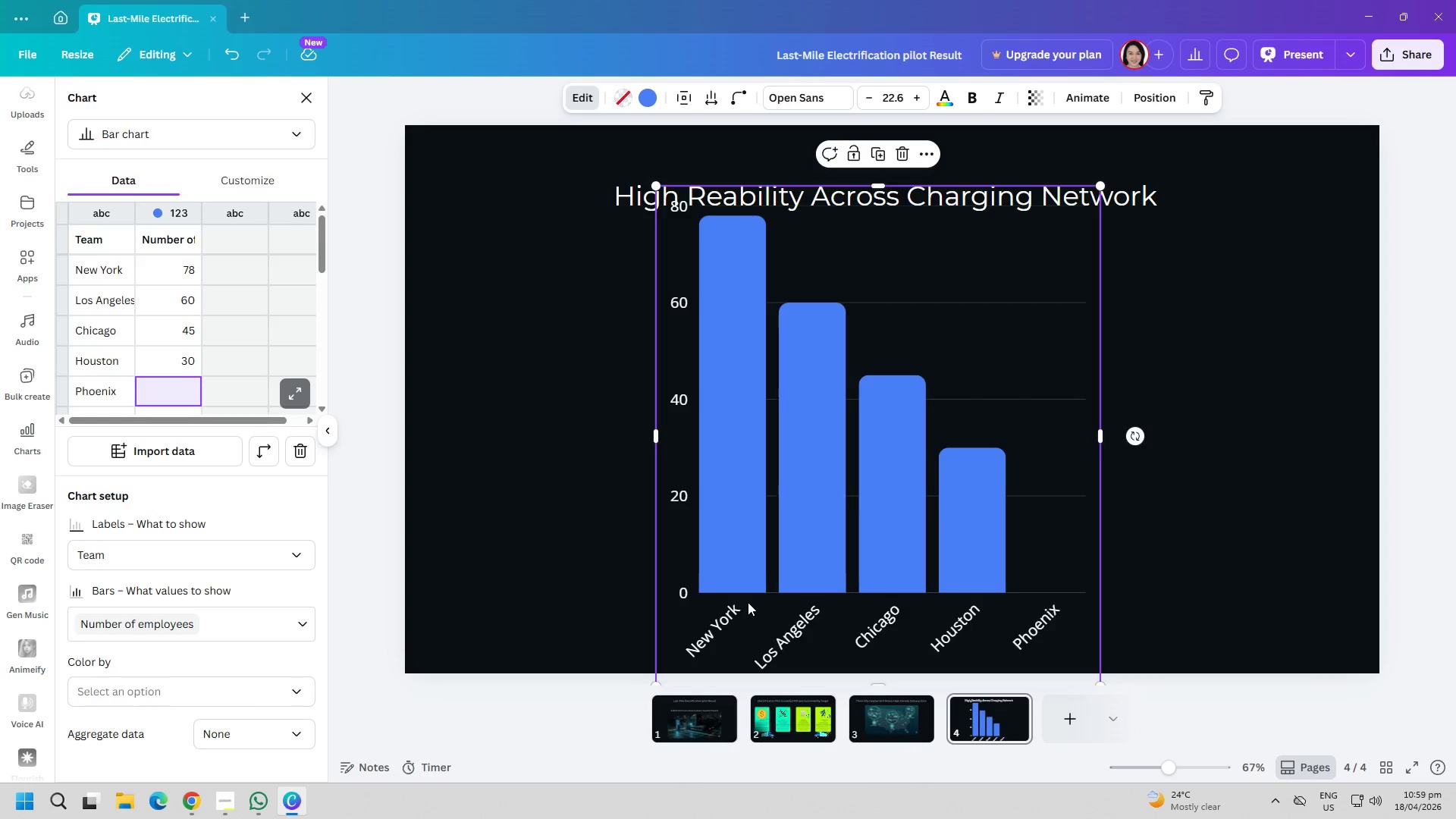 
double_click([168, 275])
 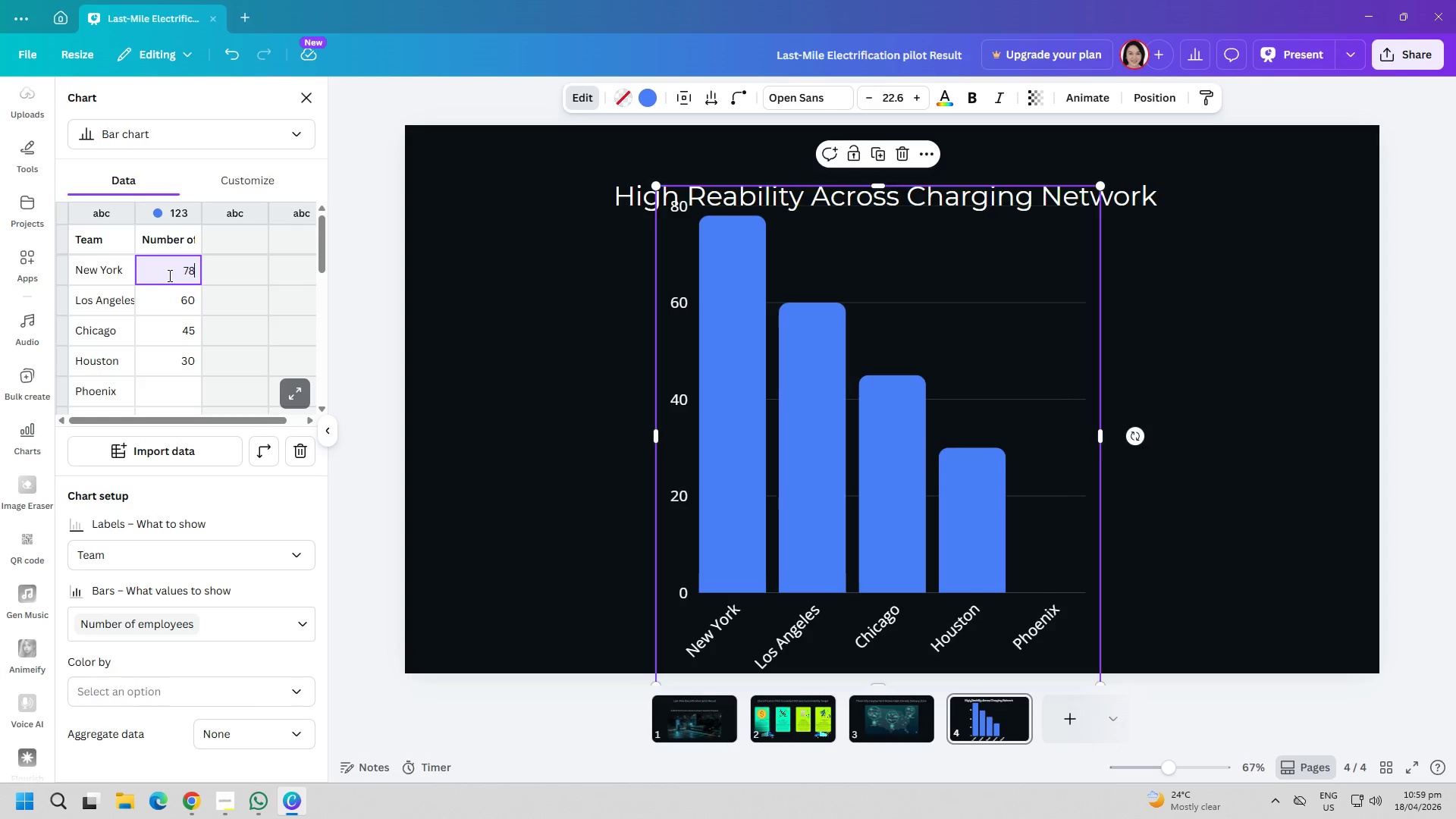 
triple_click([168, 275])
 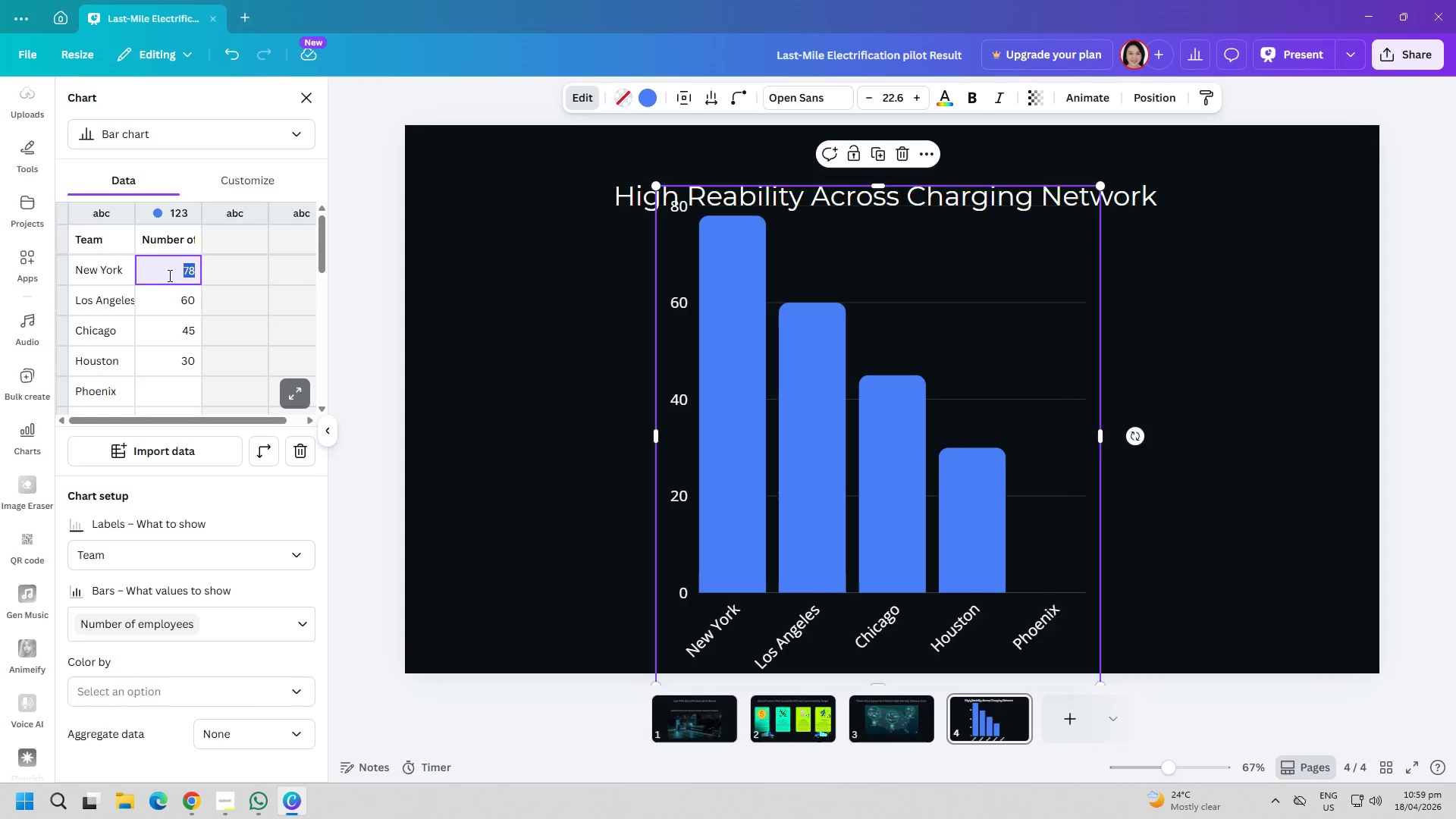 
wait(10.27)
 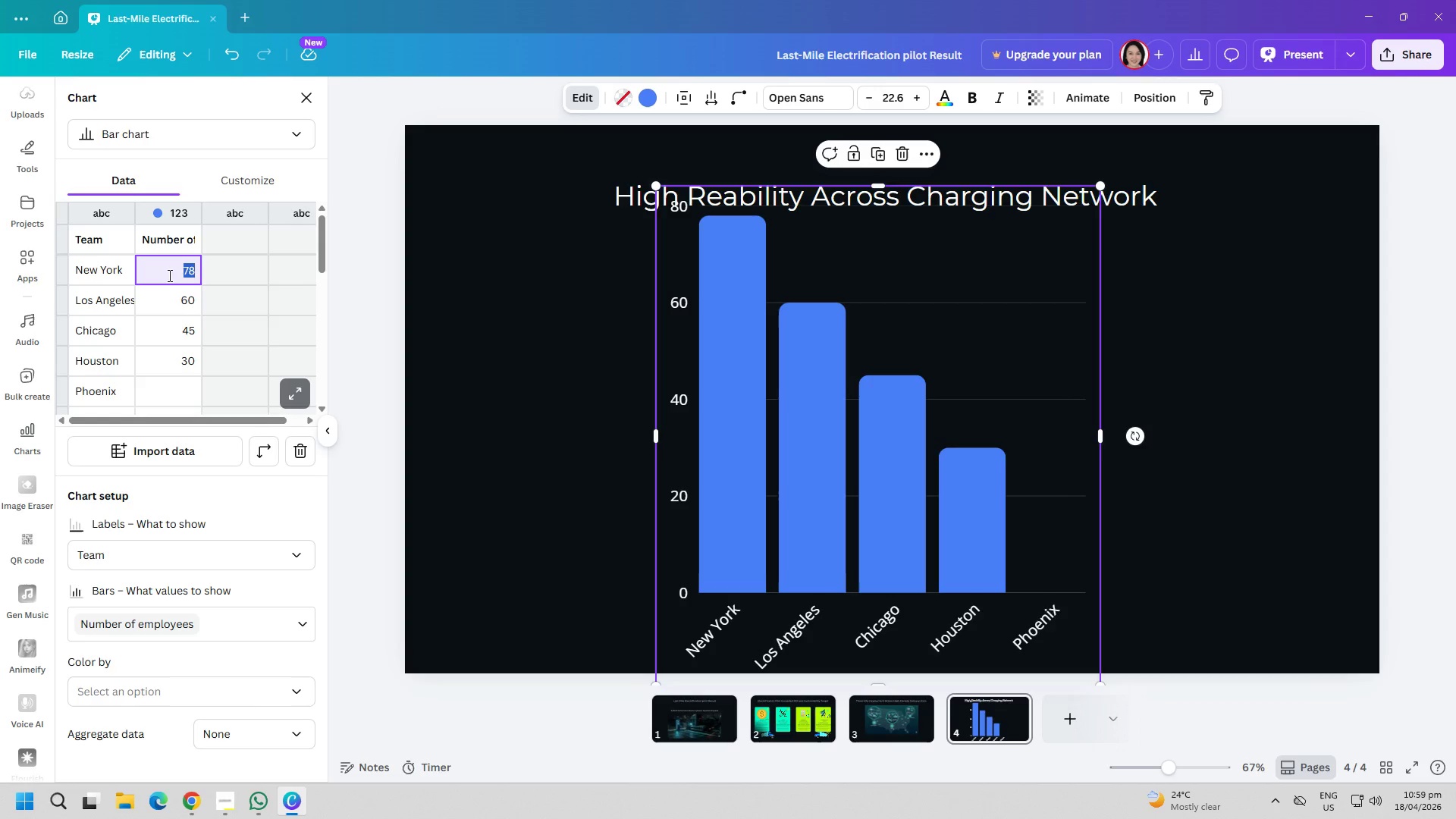 
type(95)
 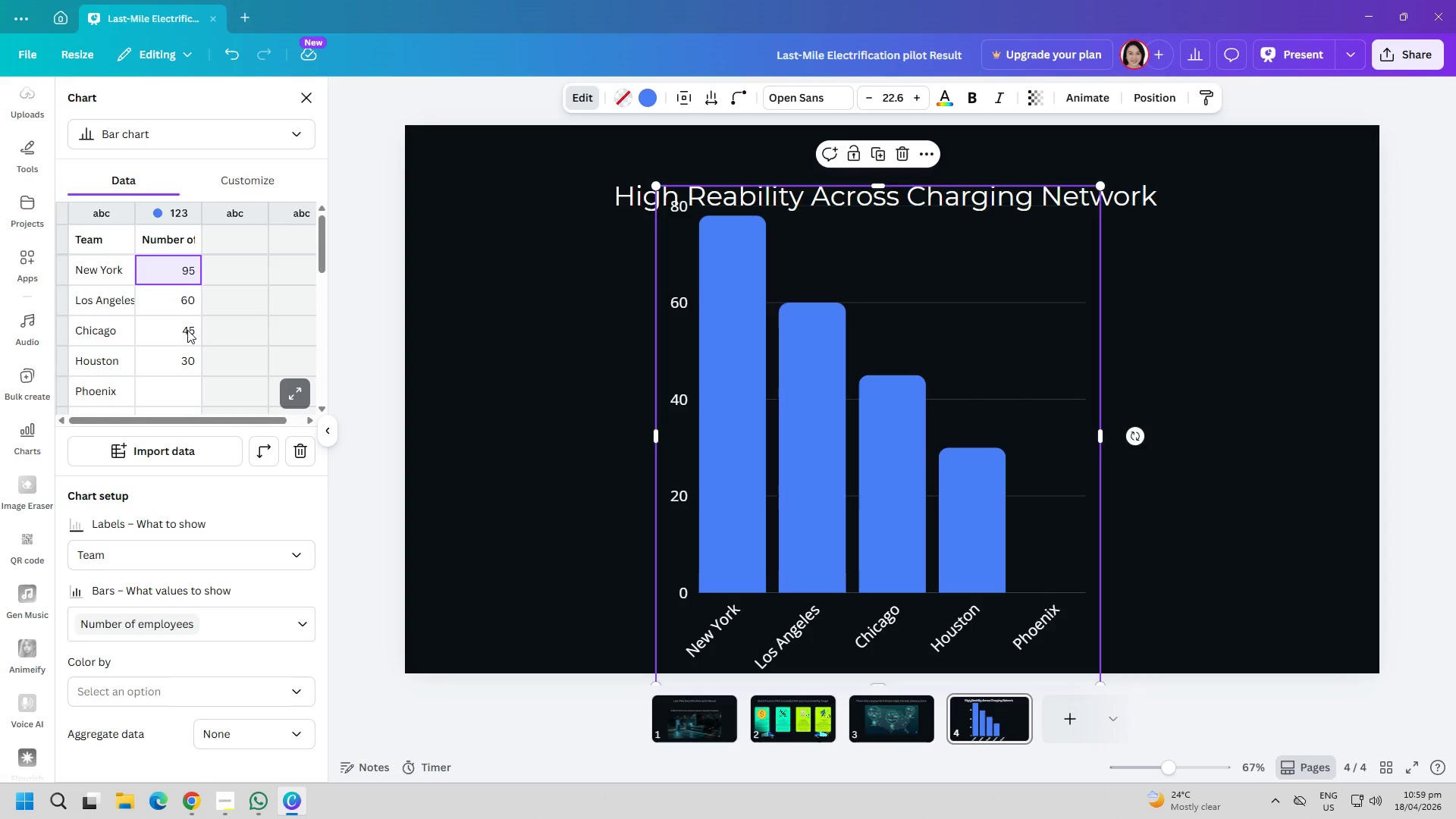 
left_click([187, 297])
 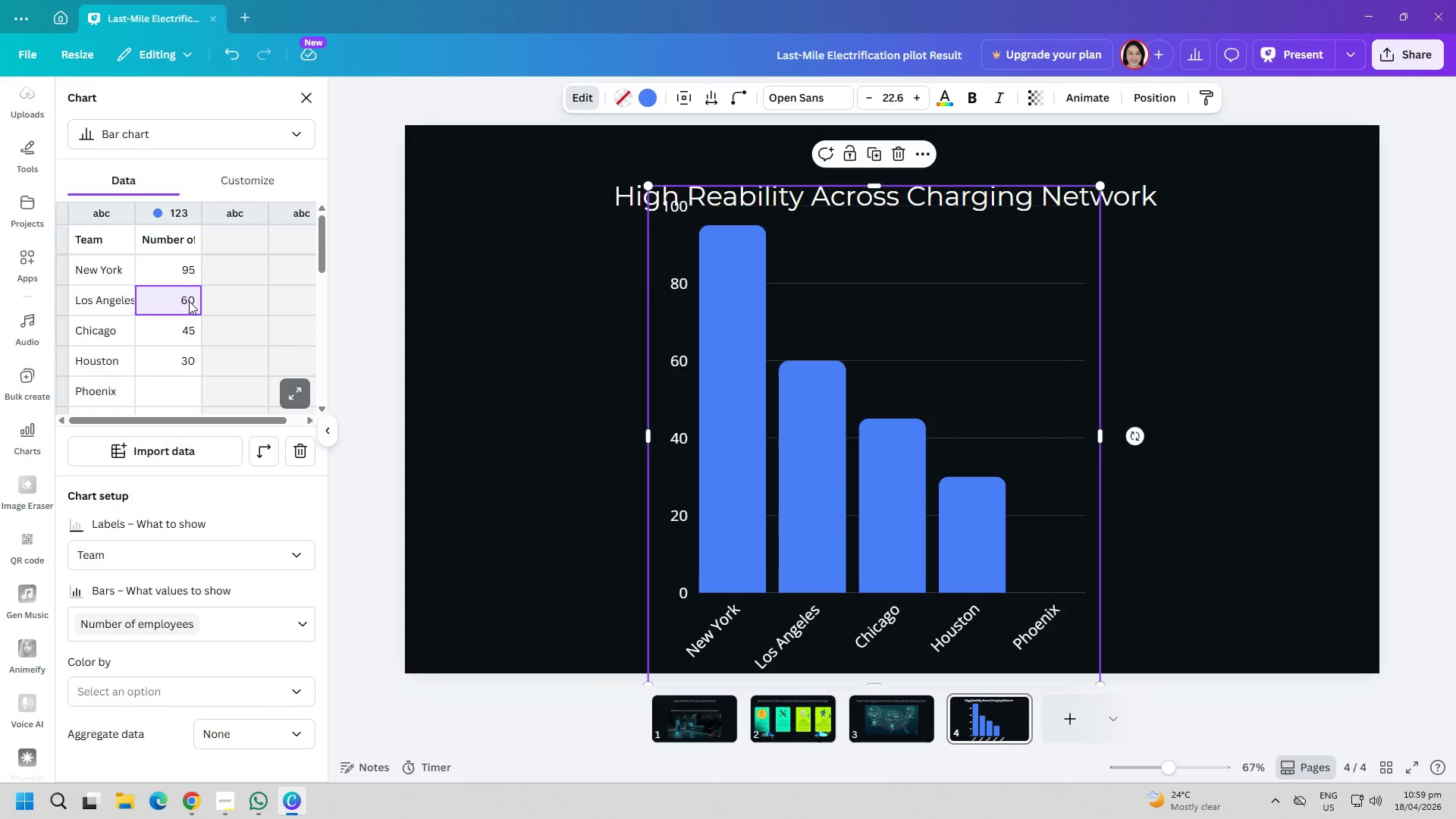 
double_click([189, 301])
 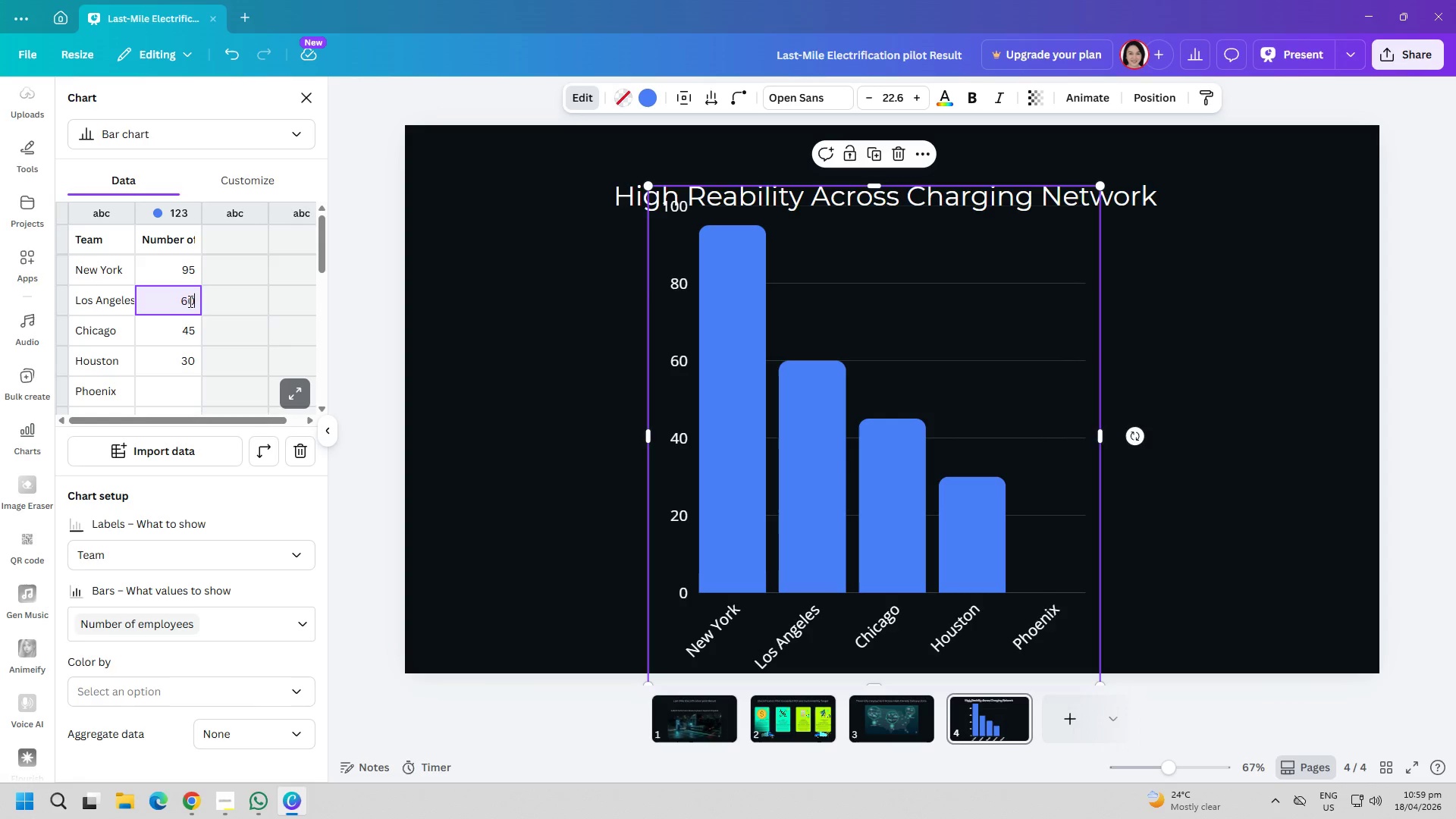 
triple_click([189, 301])
 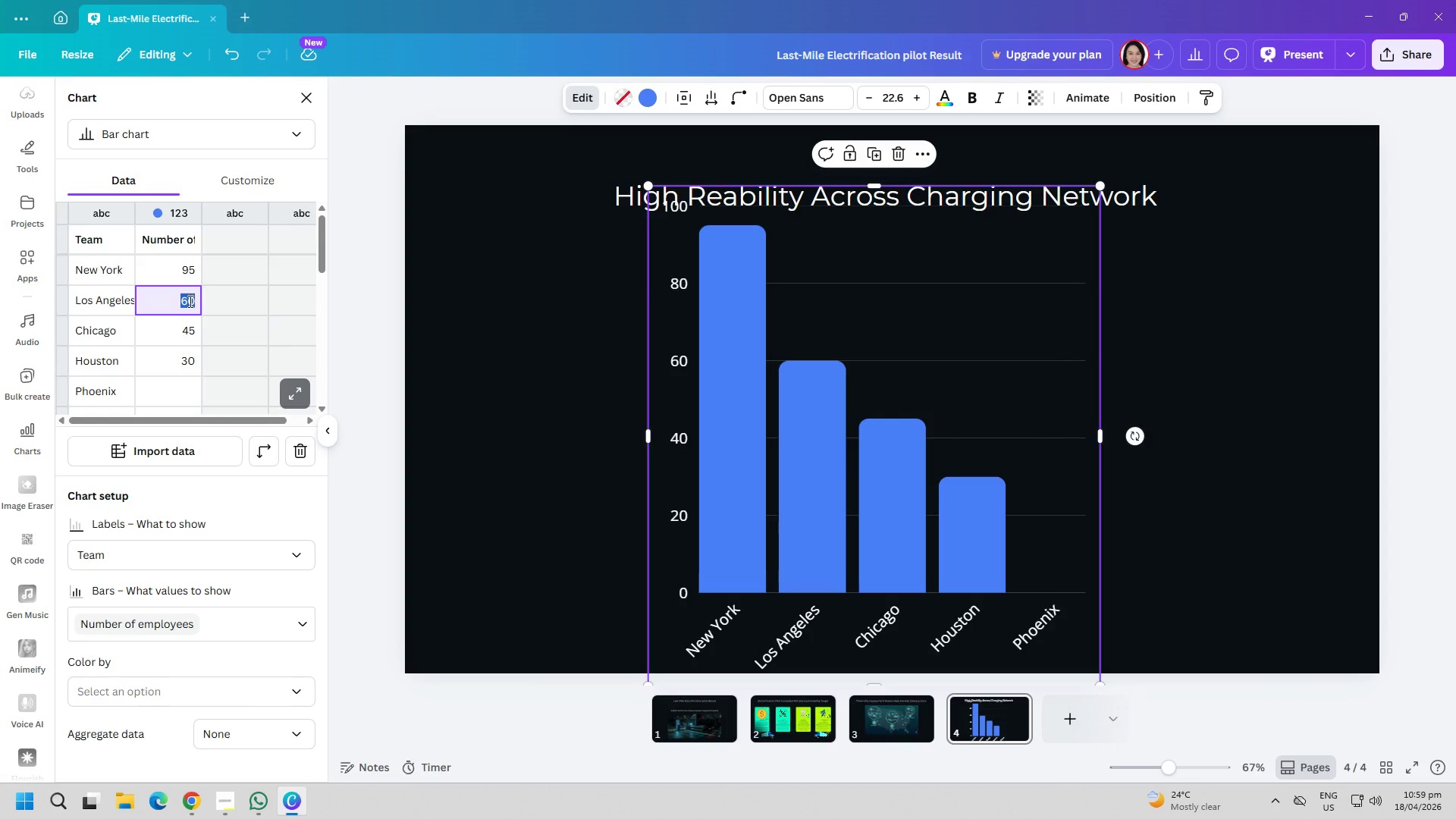 
triple_click([189, 301])
 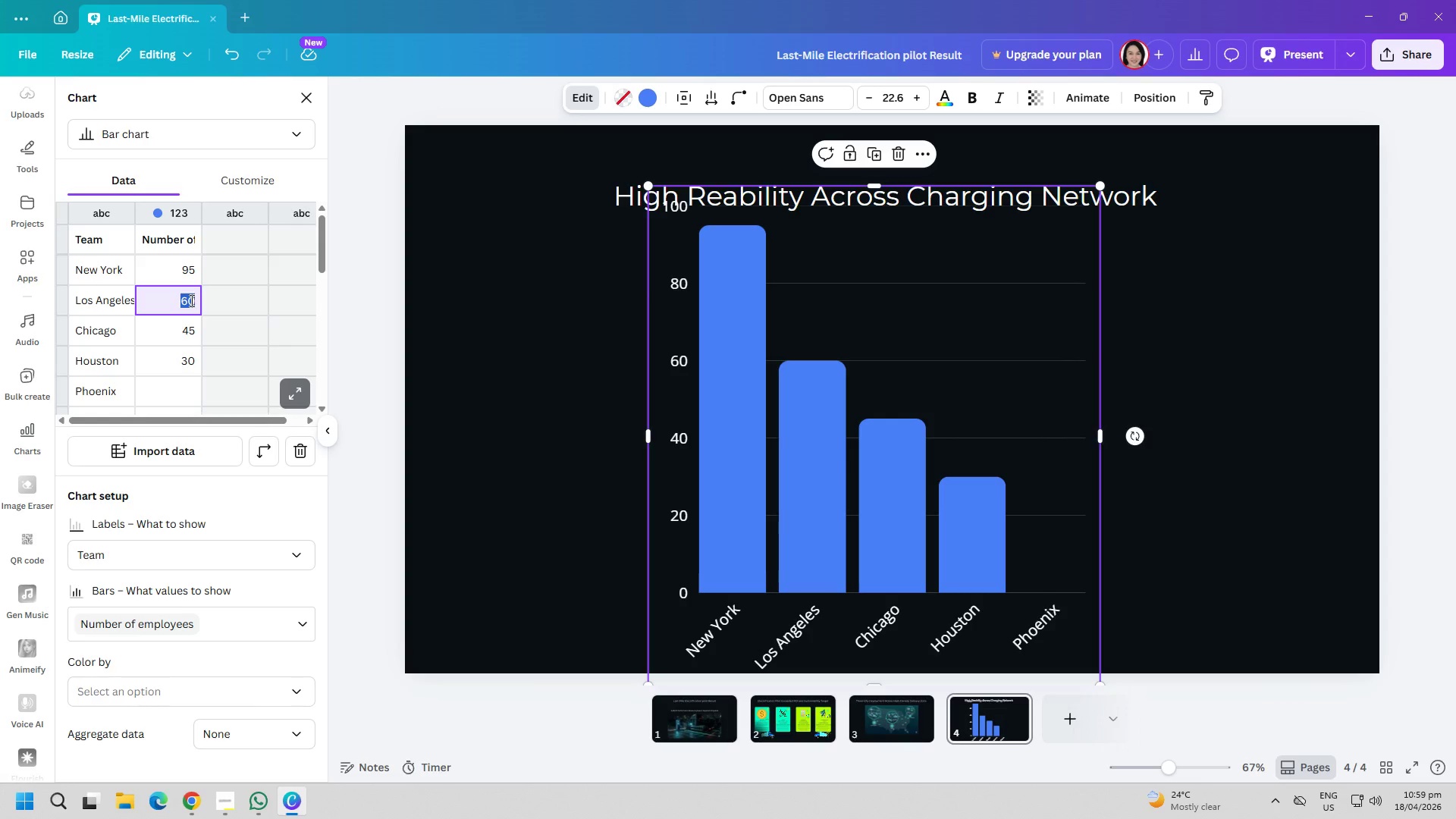 
wait(6.92)
 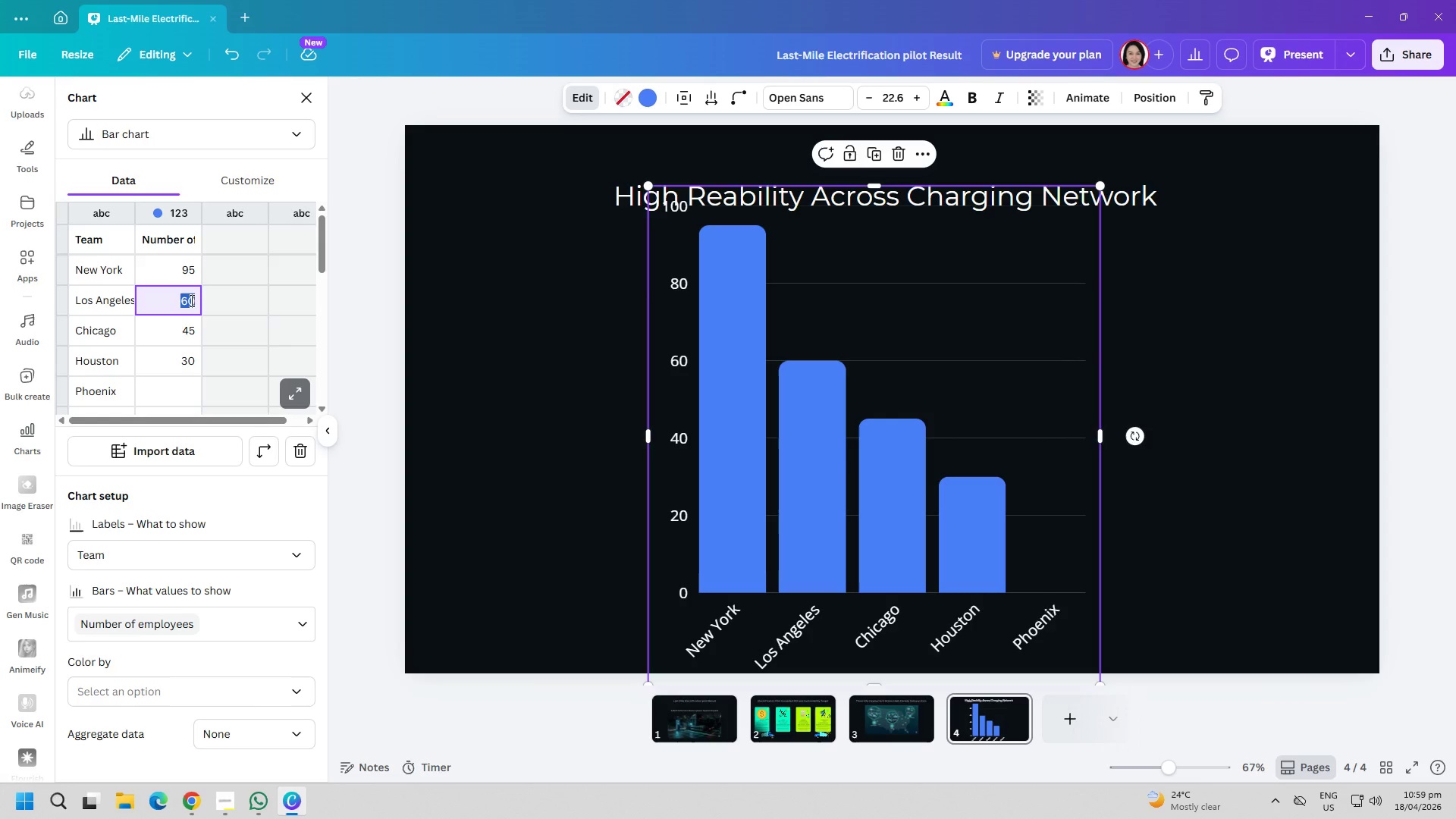 
left_click_drag(start_coordinate=[1103, 437], to_coordinate=[1232, 458])
 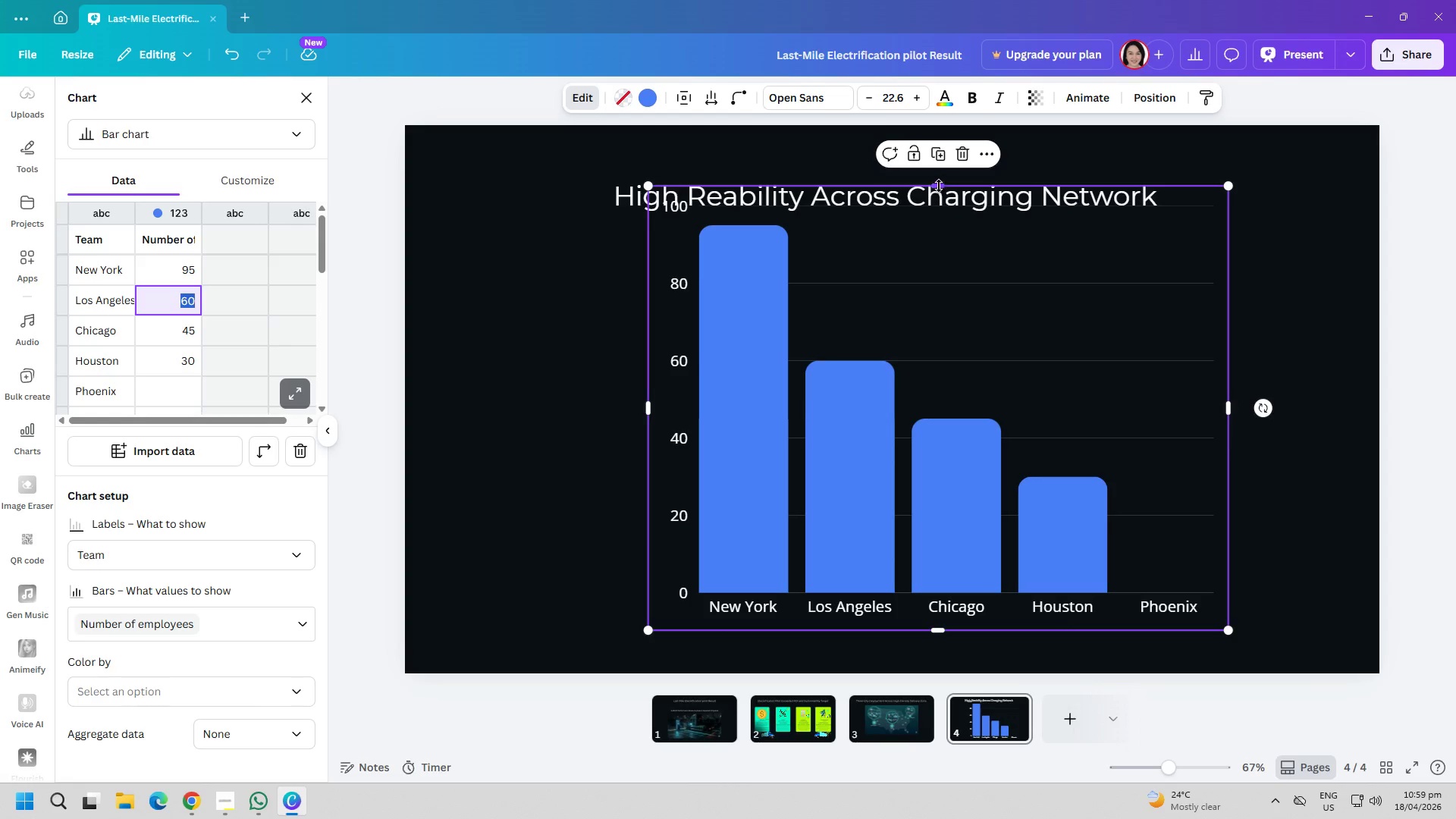 
left_click_drag(start_coordinate=[939, 184], to_coordinate=[918, 262])
 